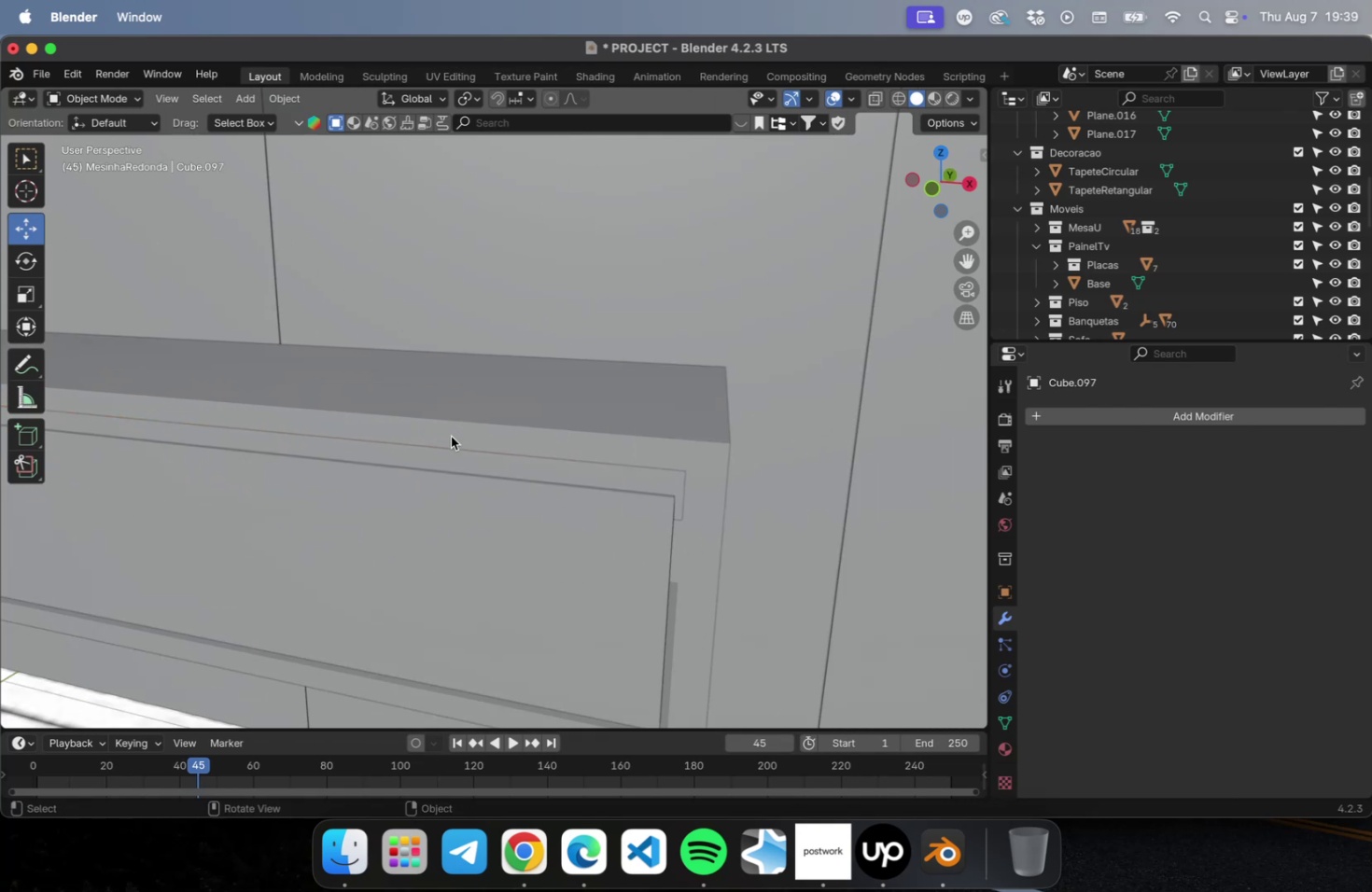 
hold_key(key=ShiftLeft, duration=3.14)
left_click([478, 517])
 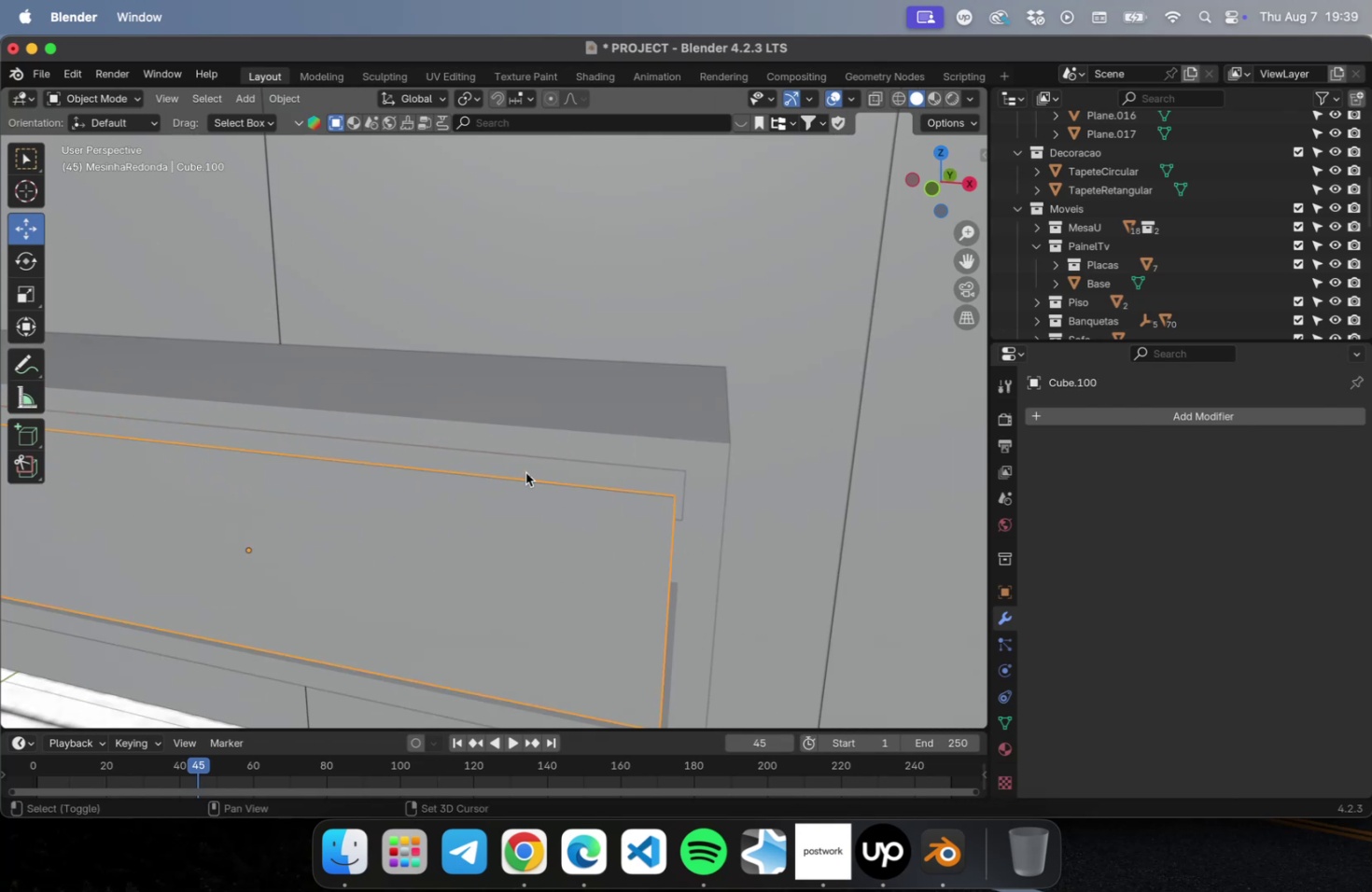 
left_click([525, 468])
 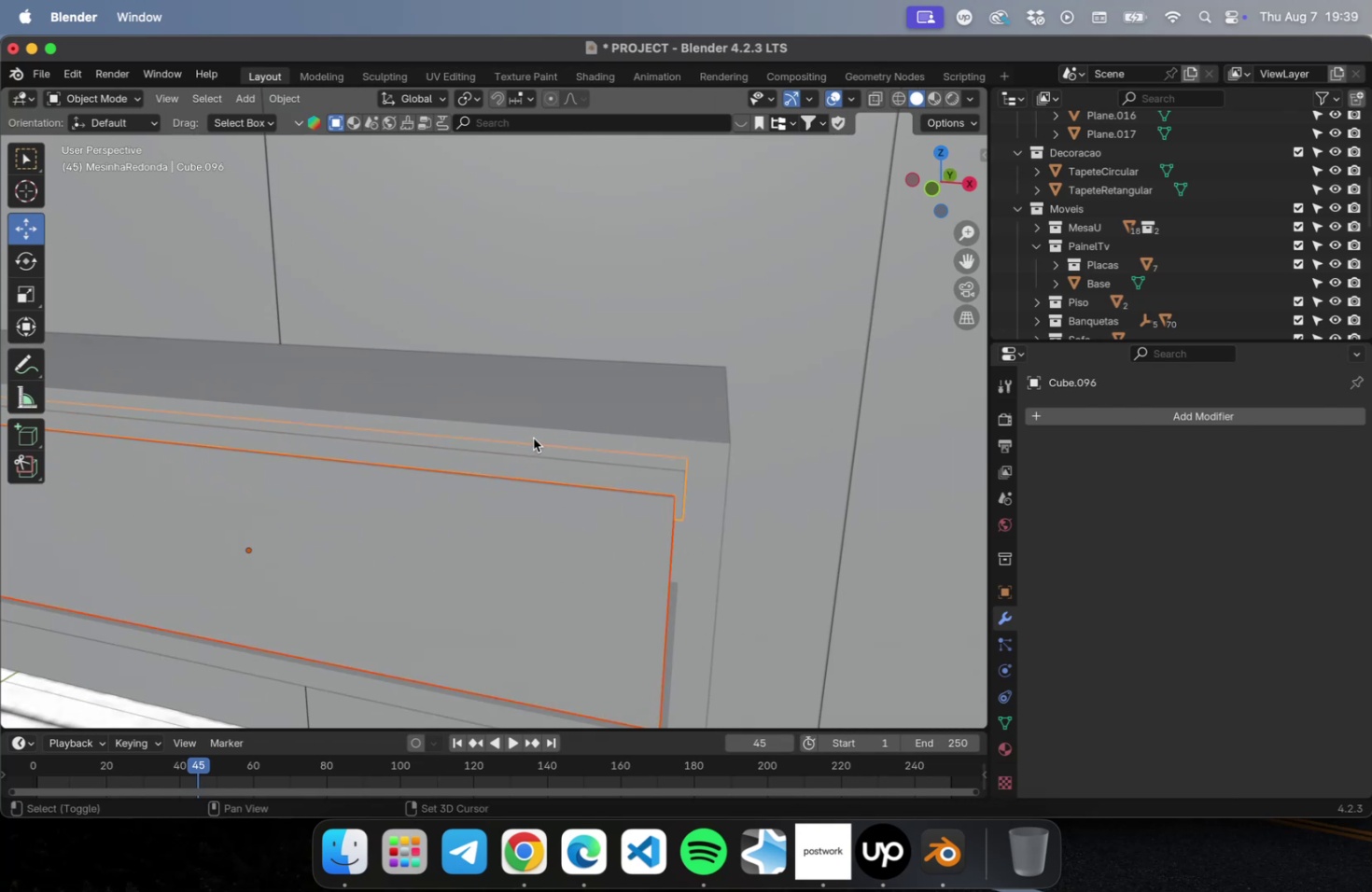 
left_click([533, 438])
 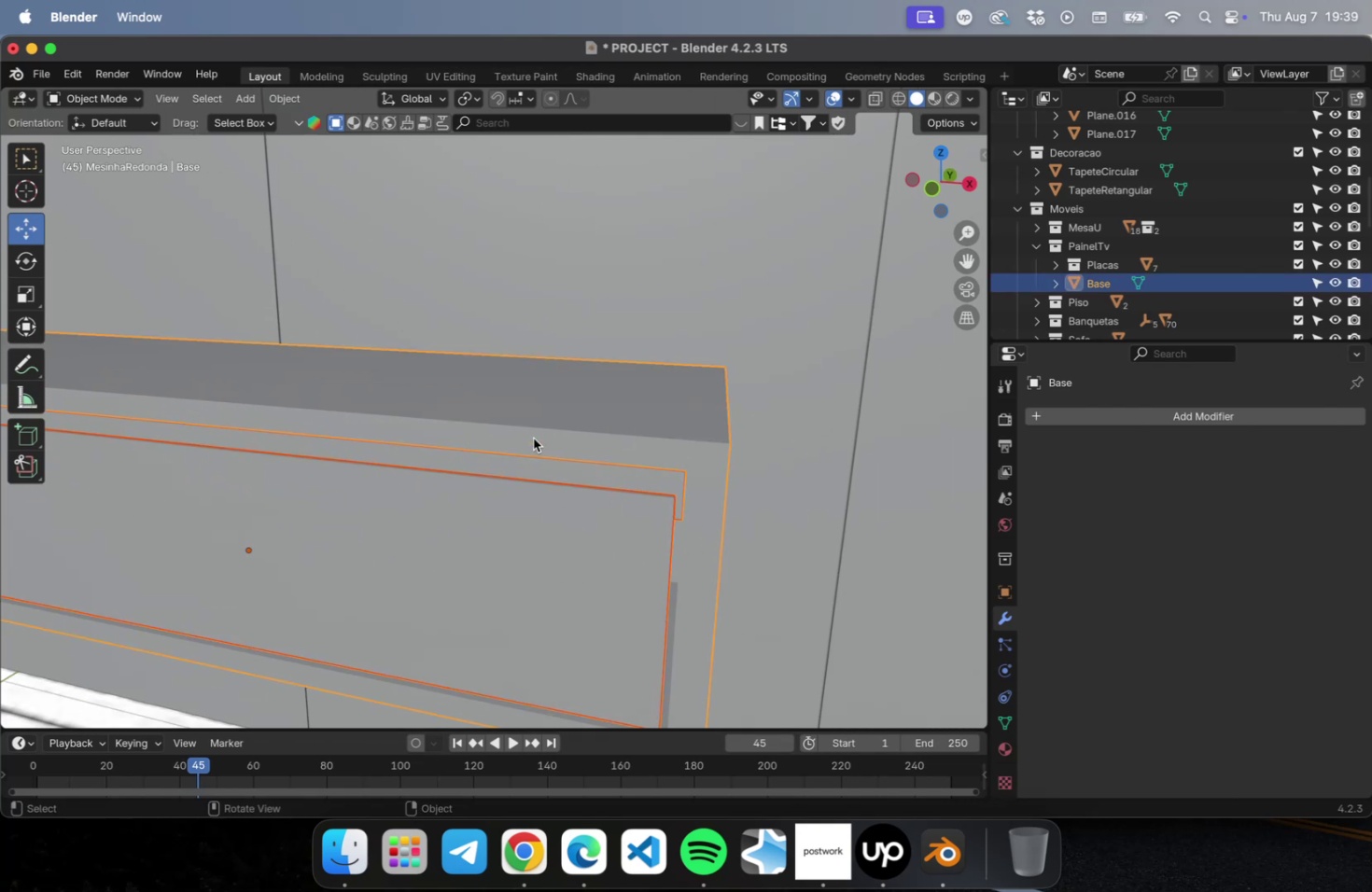 
right_click([533, 438])
 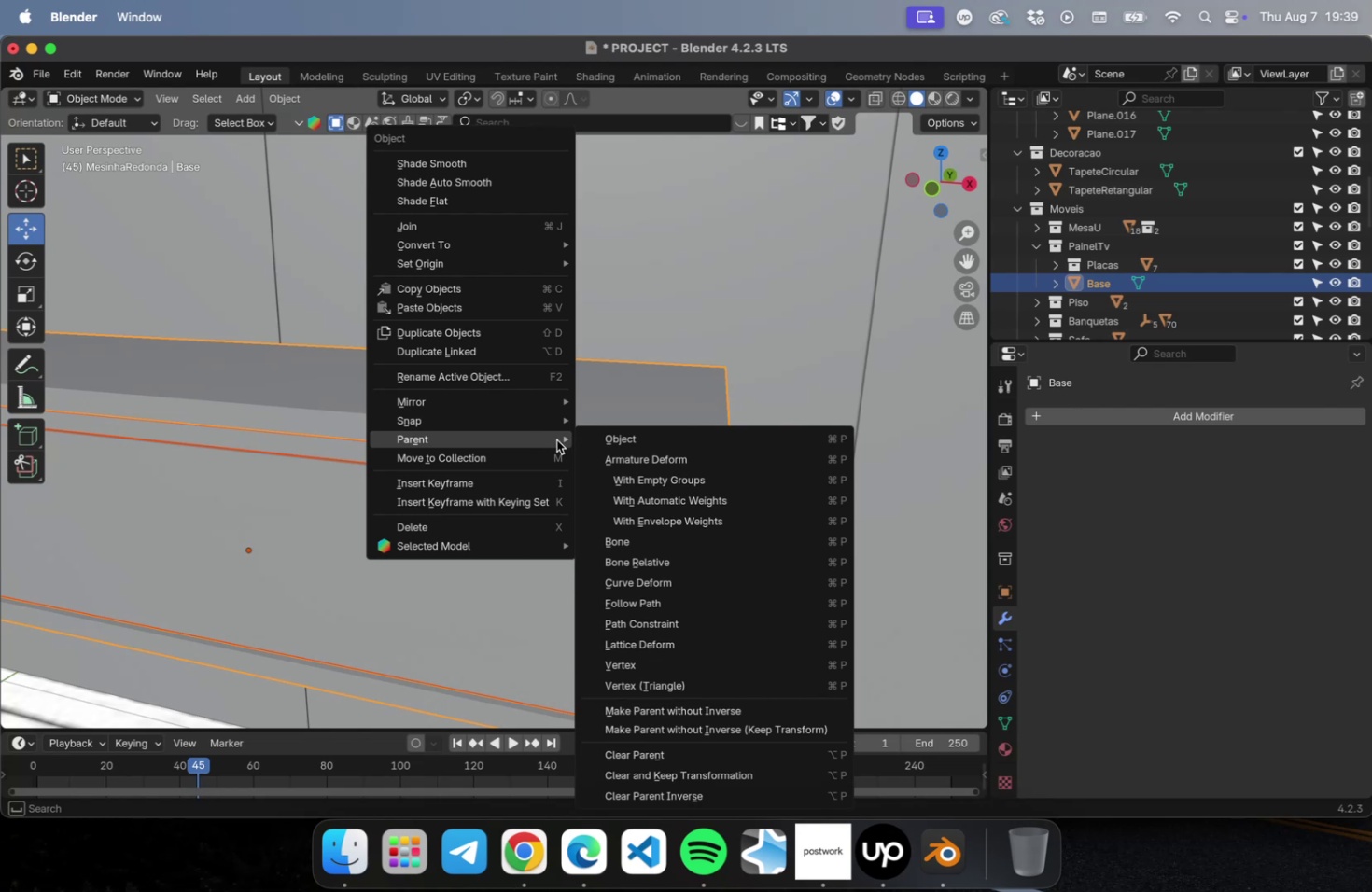 
left_click([609, 439])
 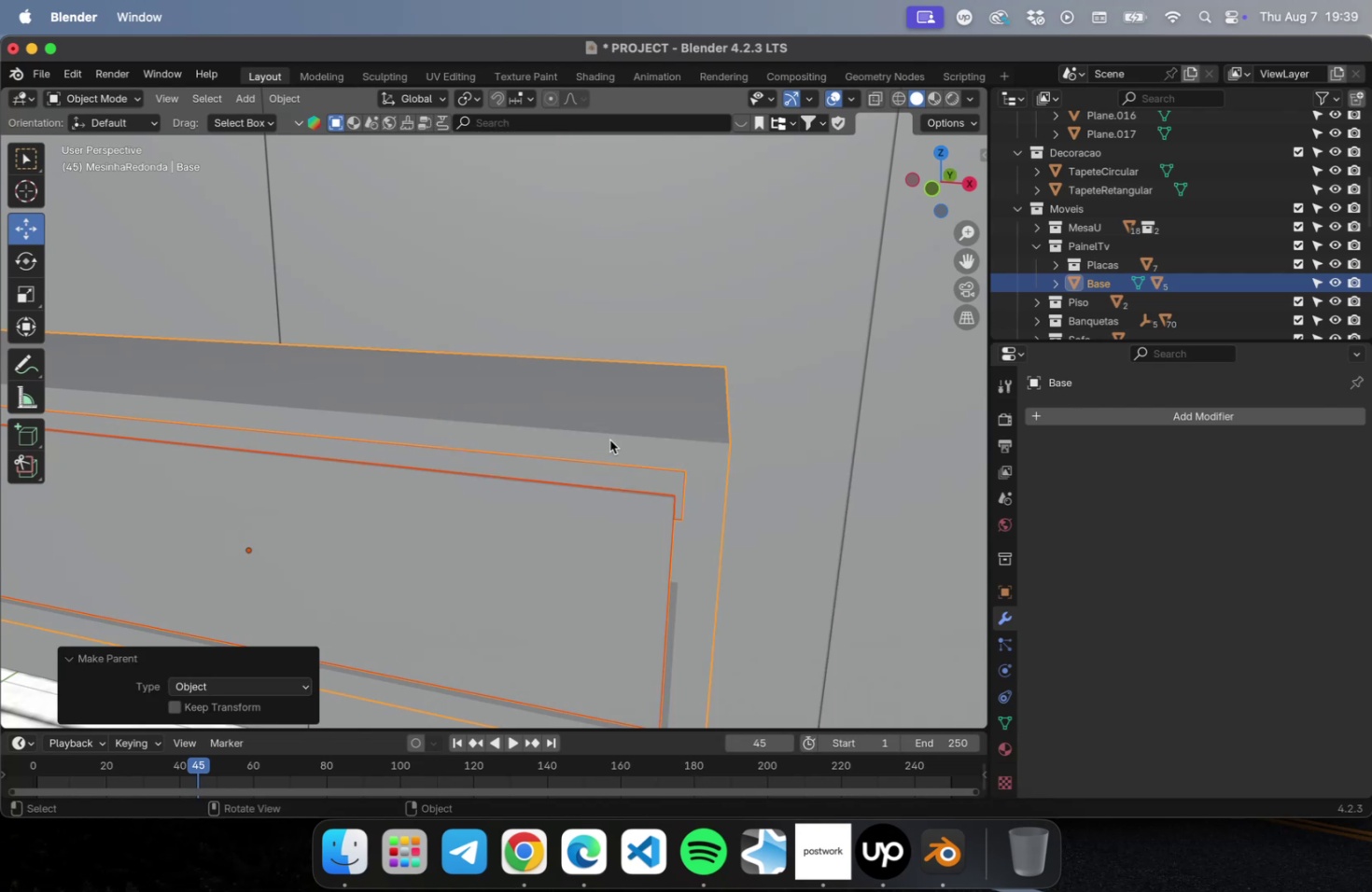 
scroll: coordinate [620, 471], scroll_direction: down, amount: 16.0
 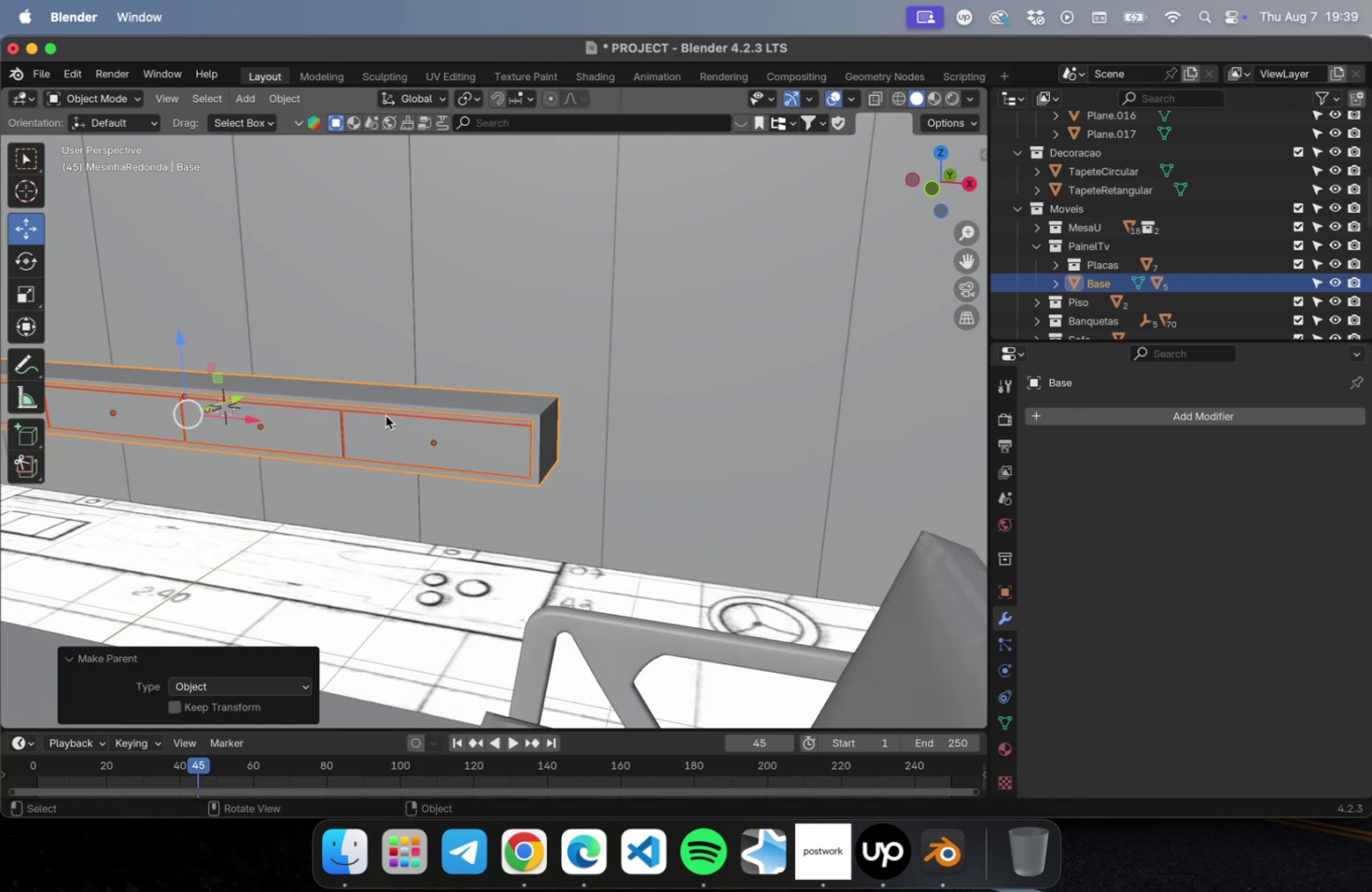 
left_click([388, 399])
 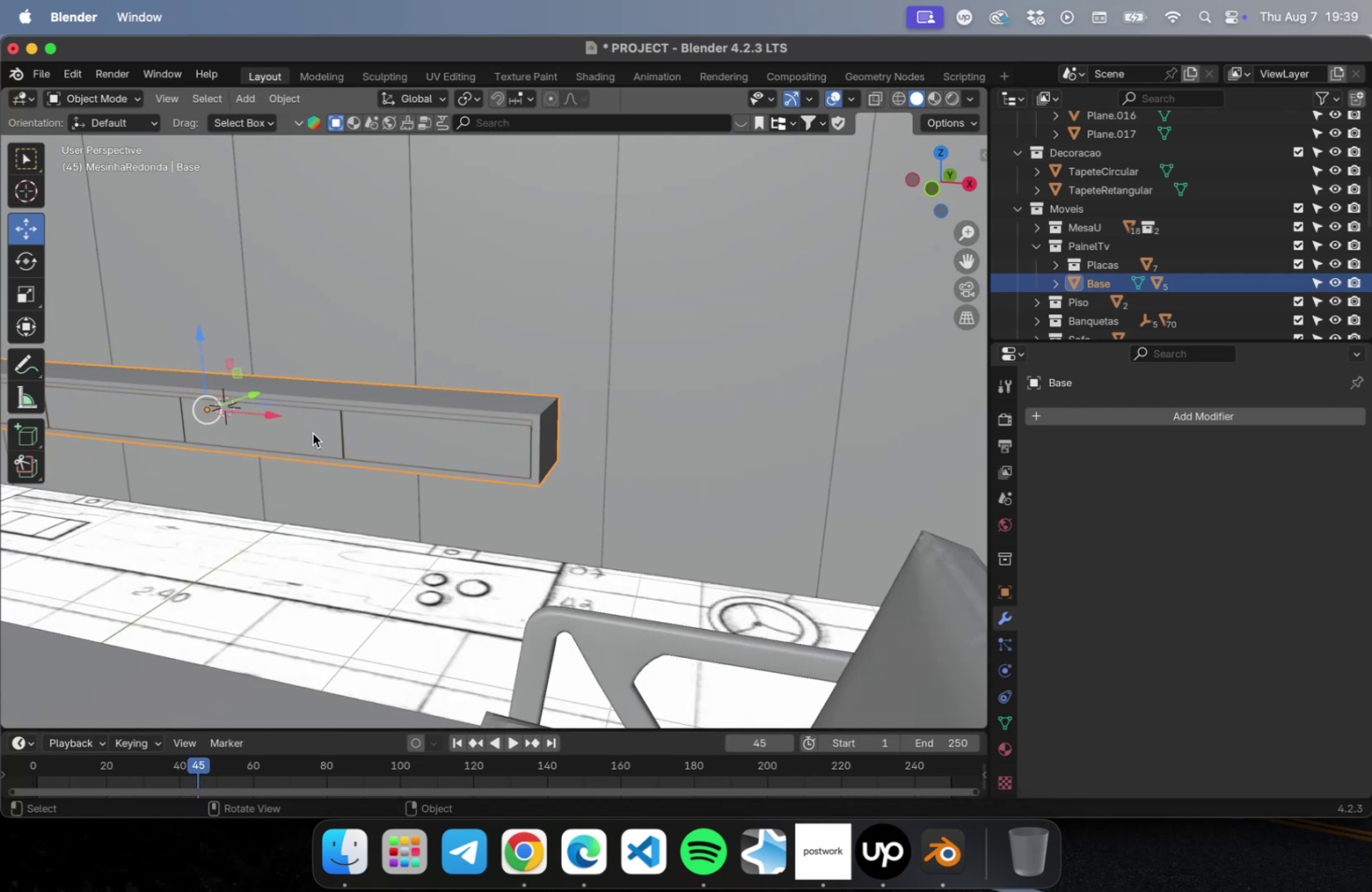 
key(G)
 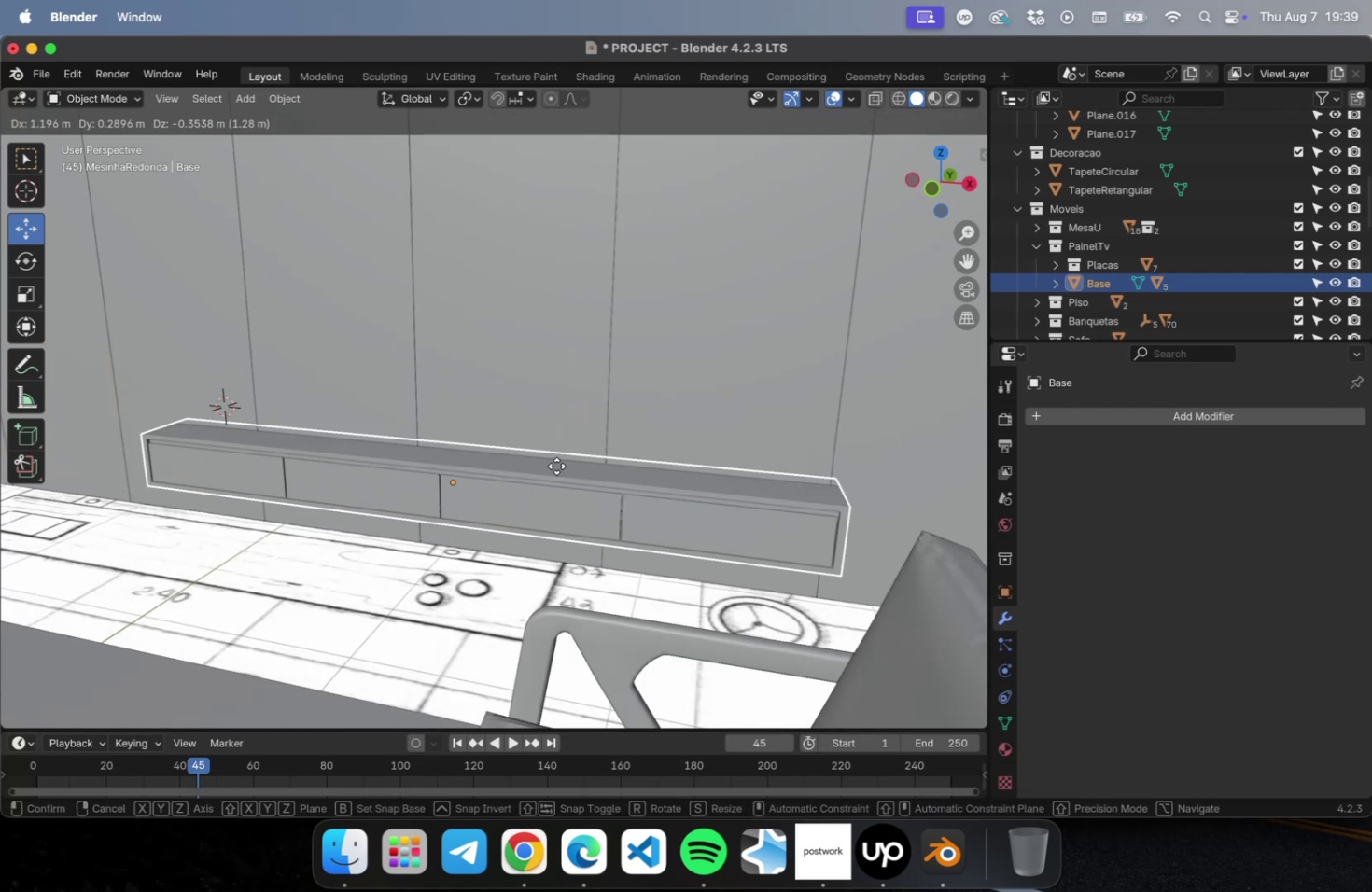 
key(Escape)
 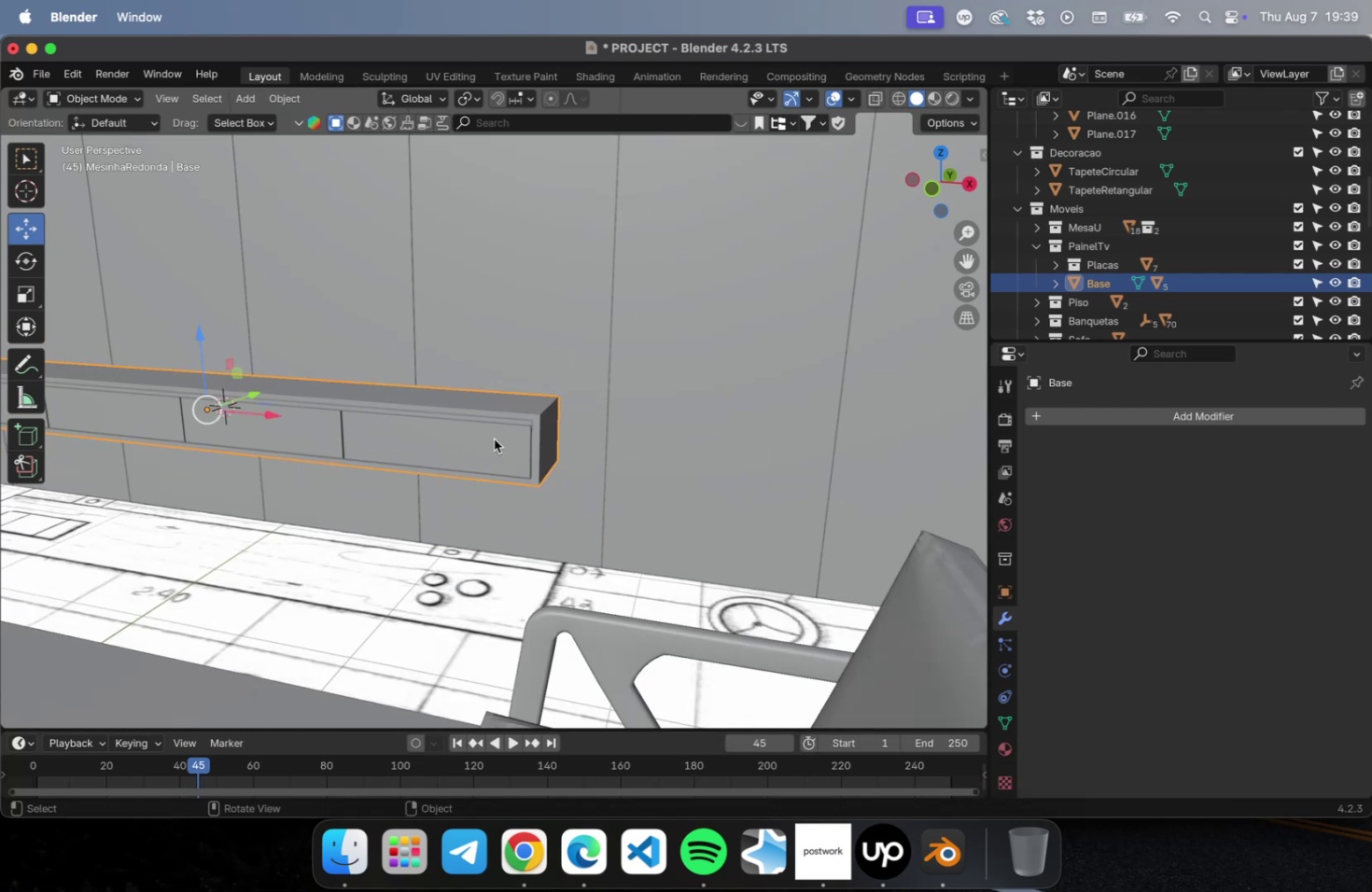 
scroll: coordinate [499, 455], scroll_direction: down, amount: 10.0
 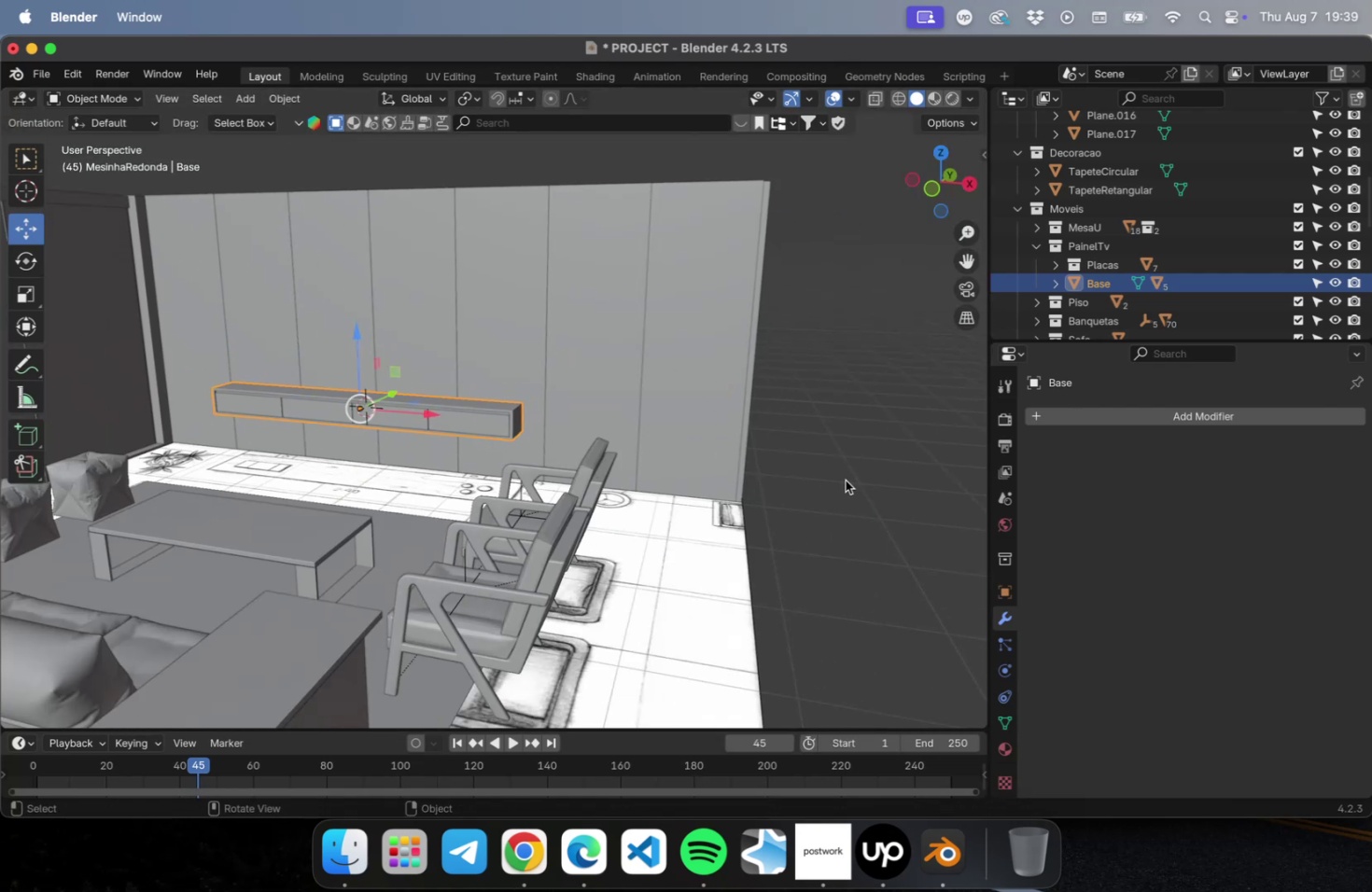 
key(NumLock)
 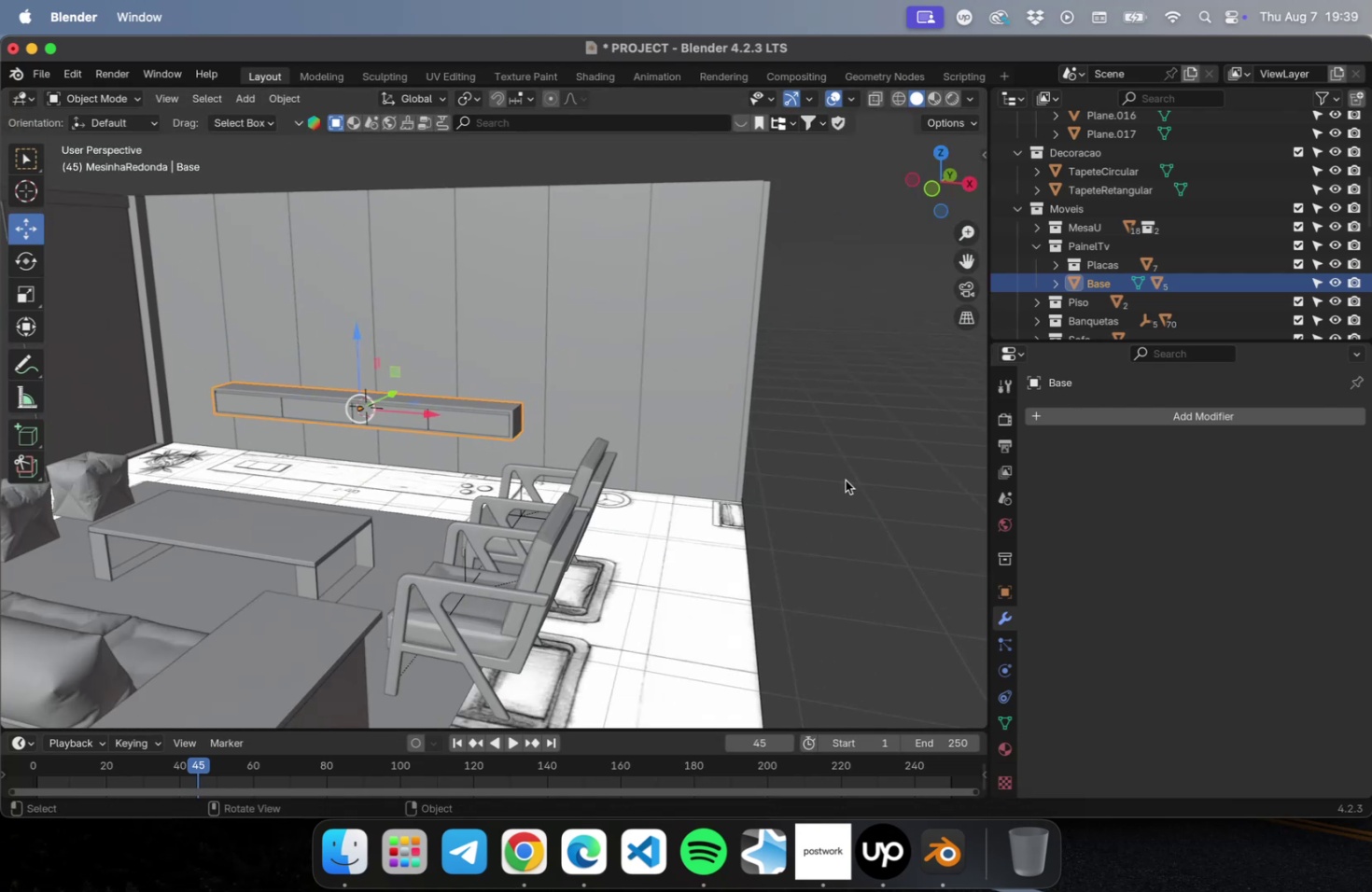 
key(Numpad7)
 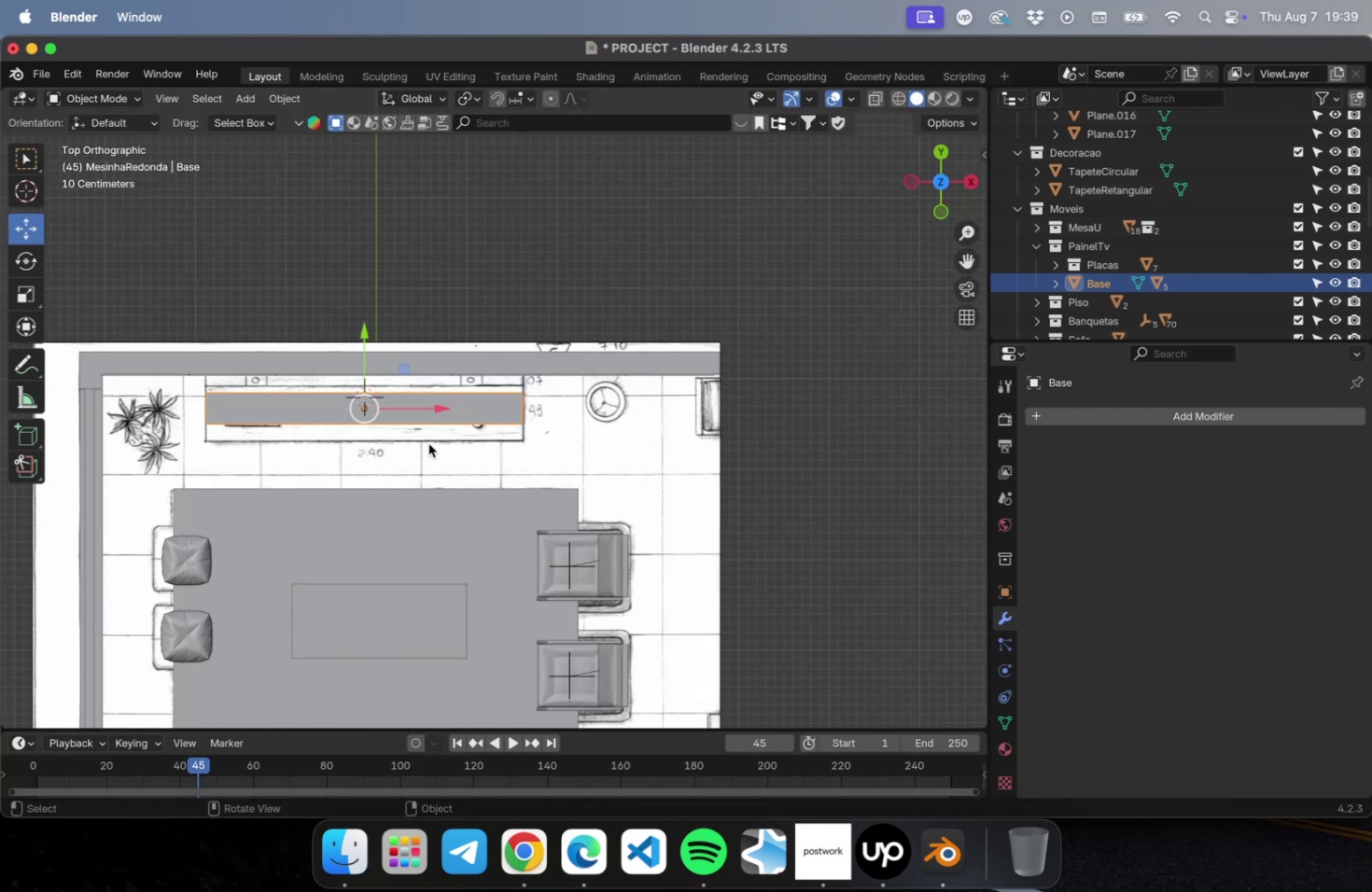 
scroll: coordinate [380, 419], scroll_direction: up, amount: 7.0
 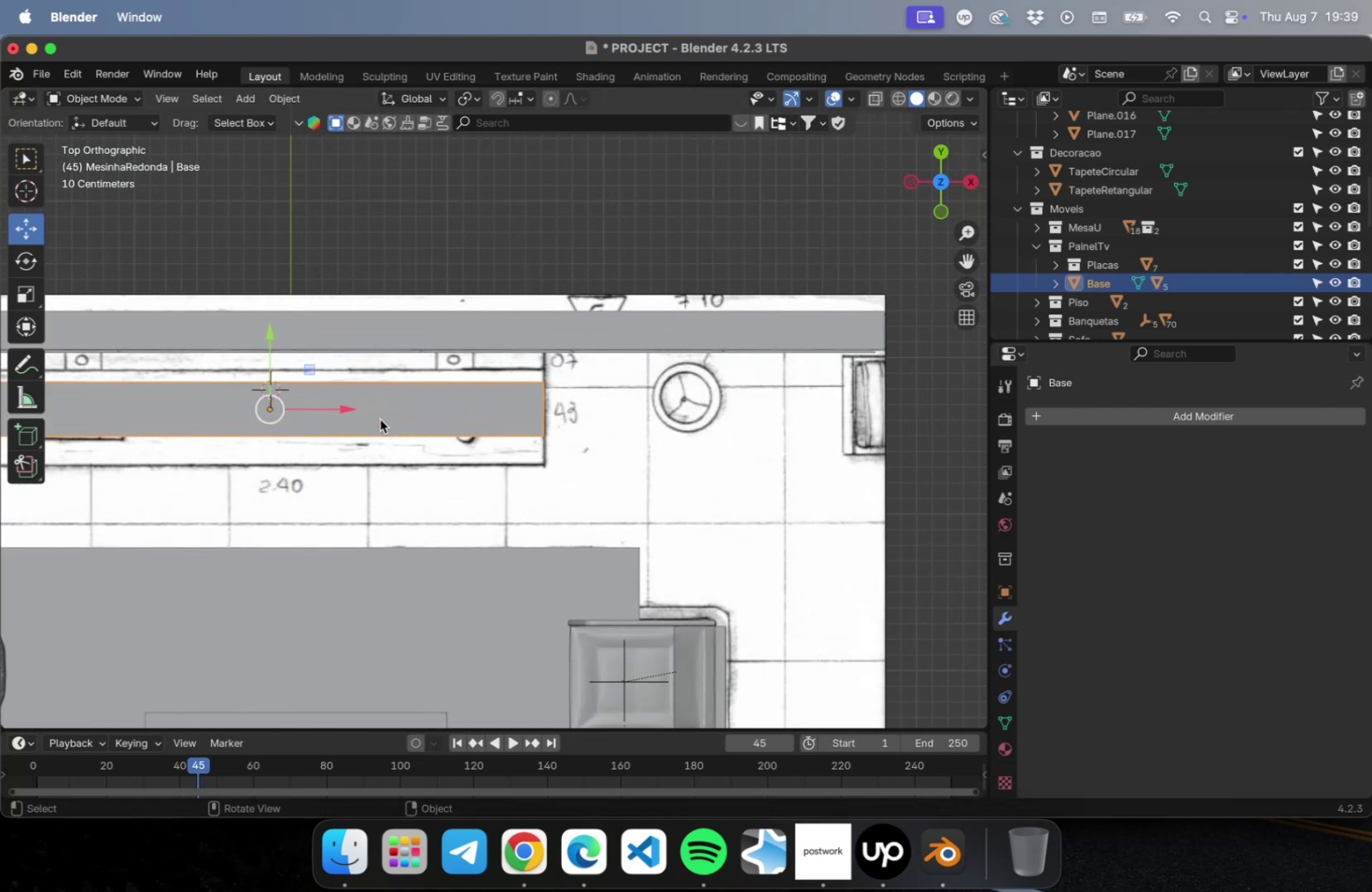 
hold_key(key=ShiftLeft, duration=0.57)
 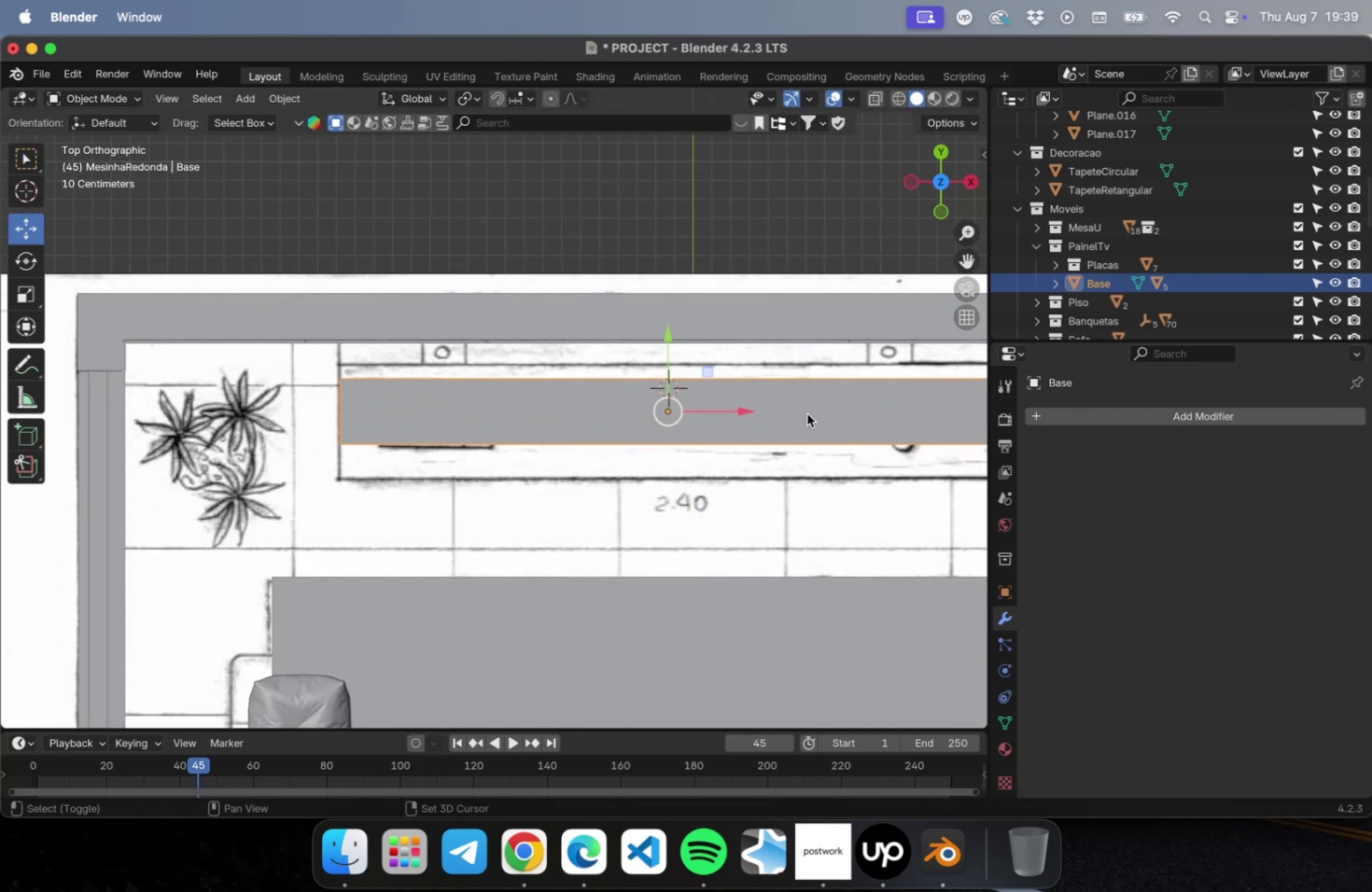 
scroll: coordinate [737, 418], scroll_direction: up, amount: 4.0
 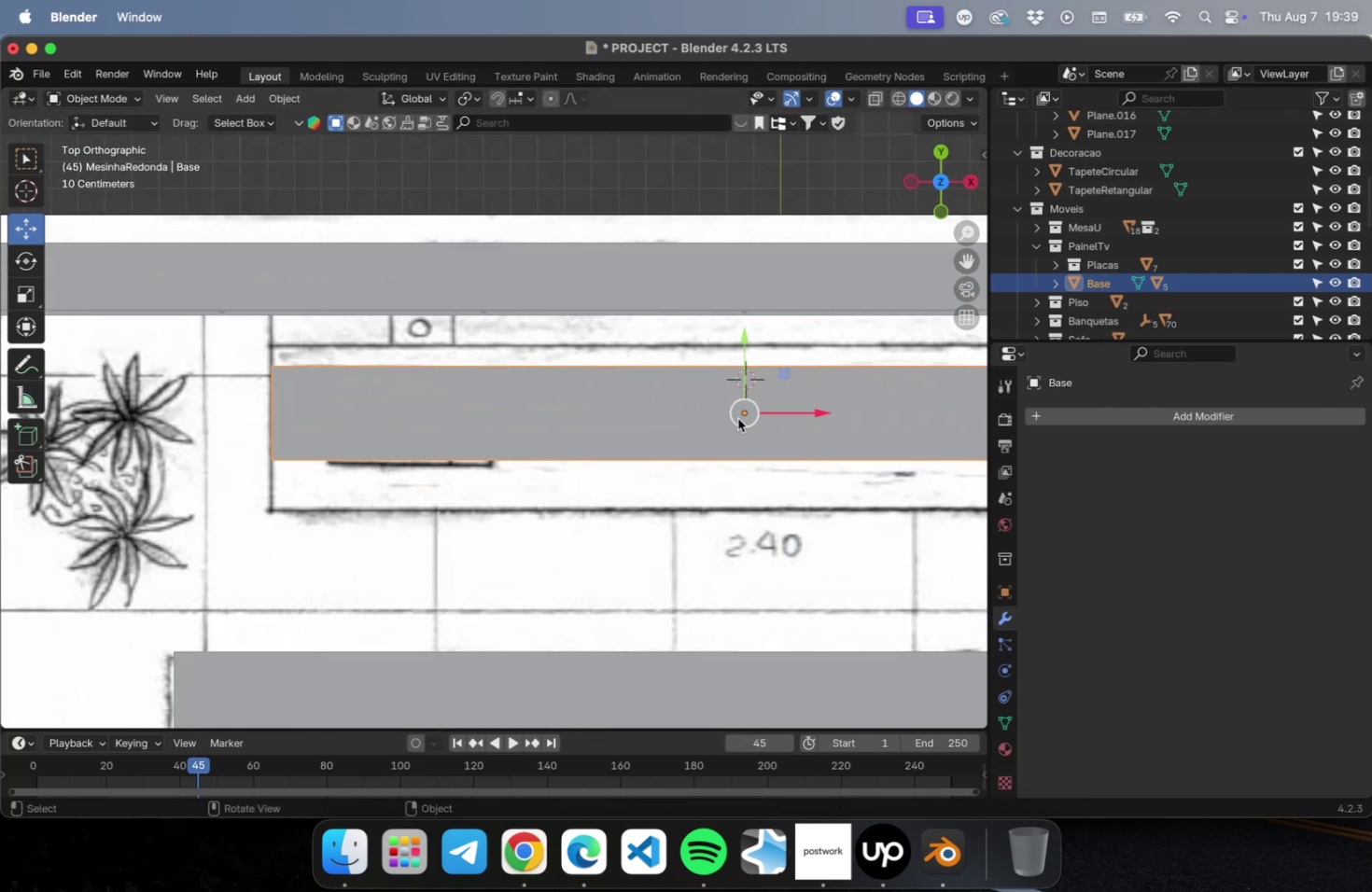 
hold_key(key=ShiftLeft, duration=0.47)
 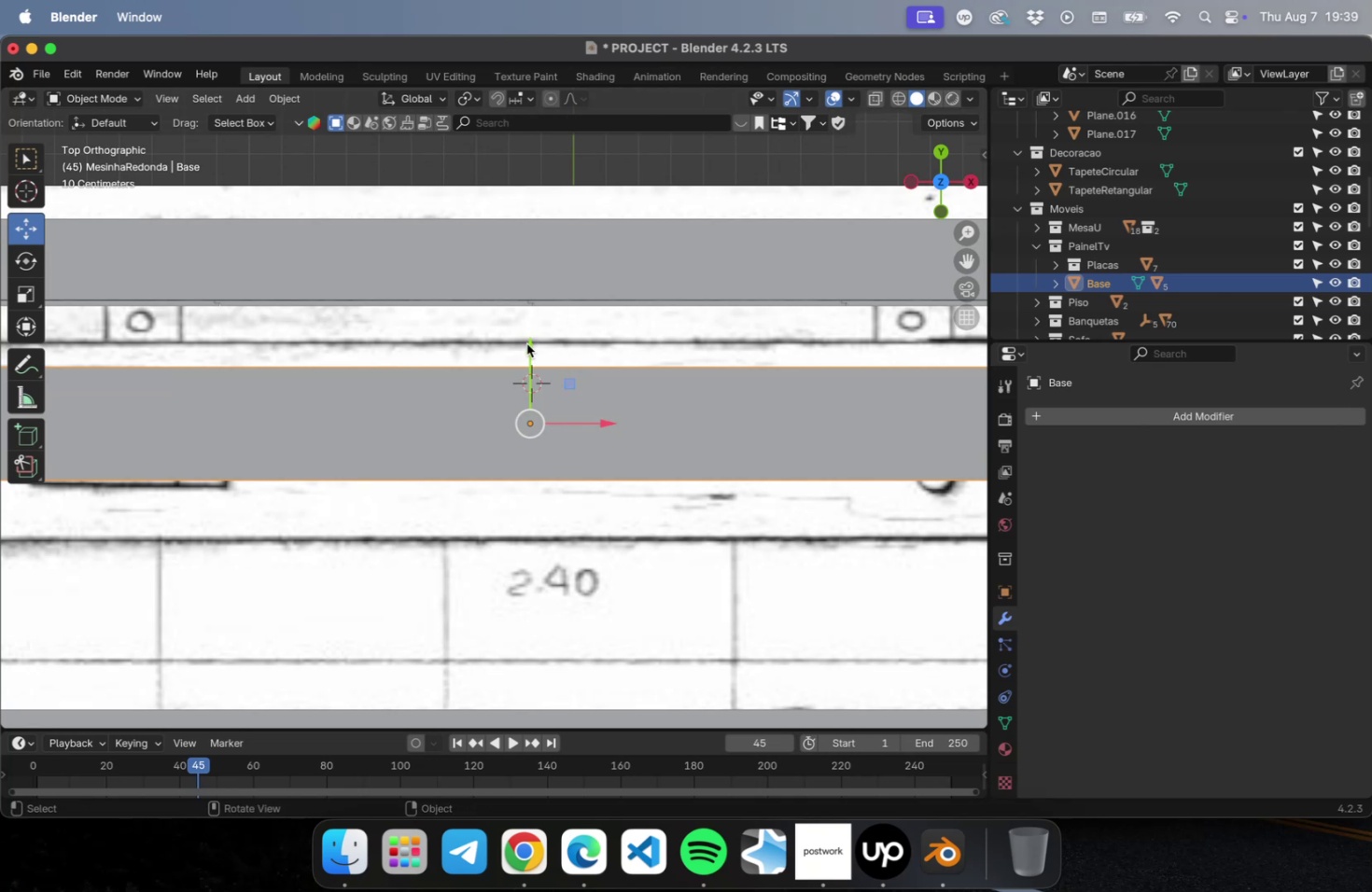 
left_click_drag(start_coordinate=[525, 347], to_coordinate=[527, 282])
 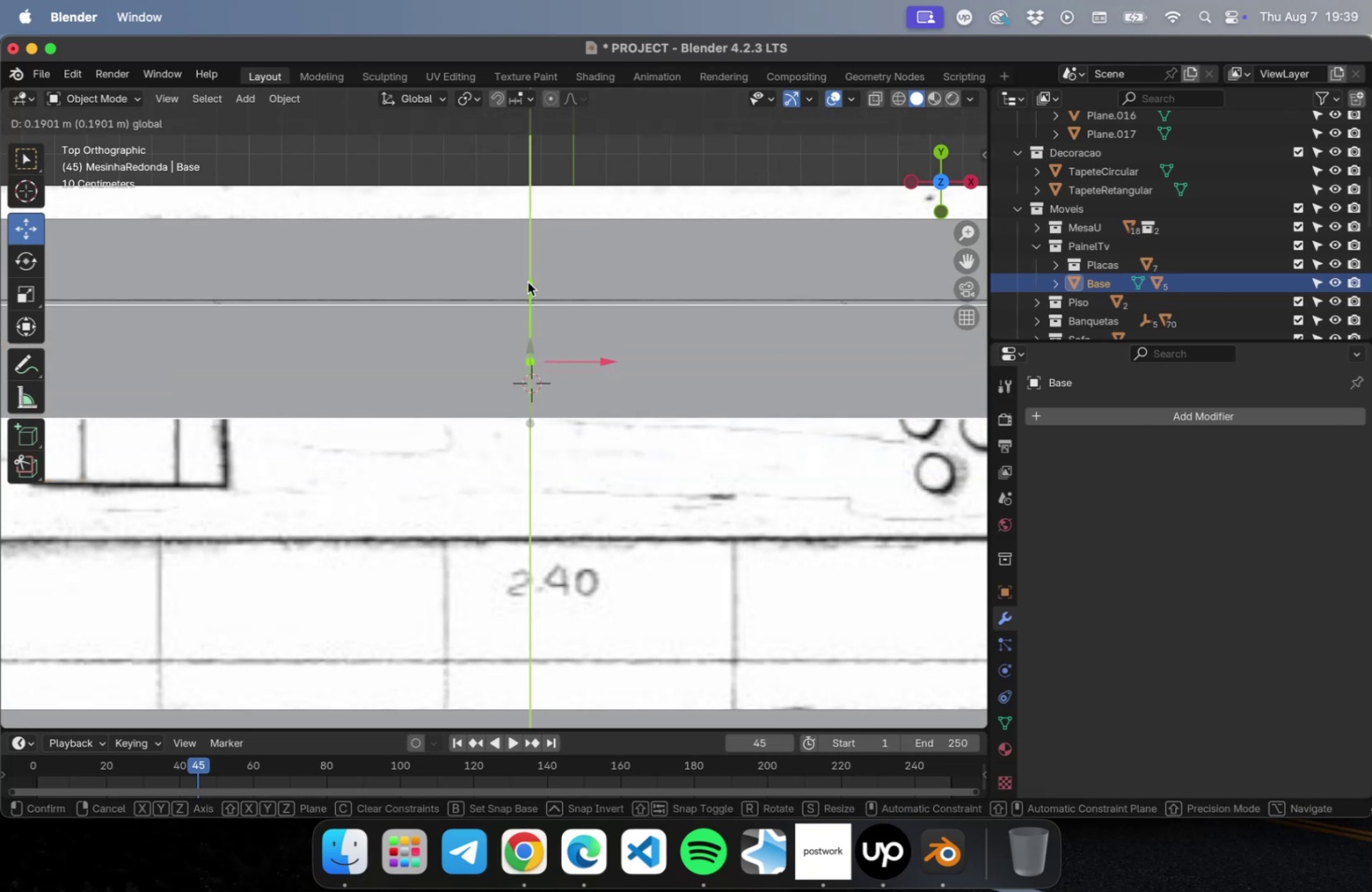 
scroll: coordinate [526, 299], scroll_direction: down, amount: 9.0
 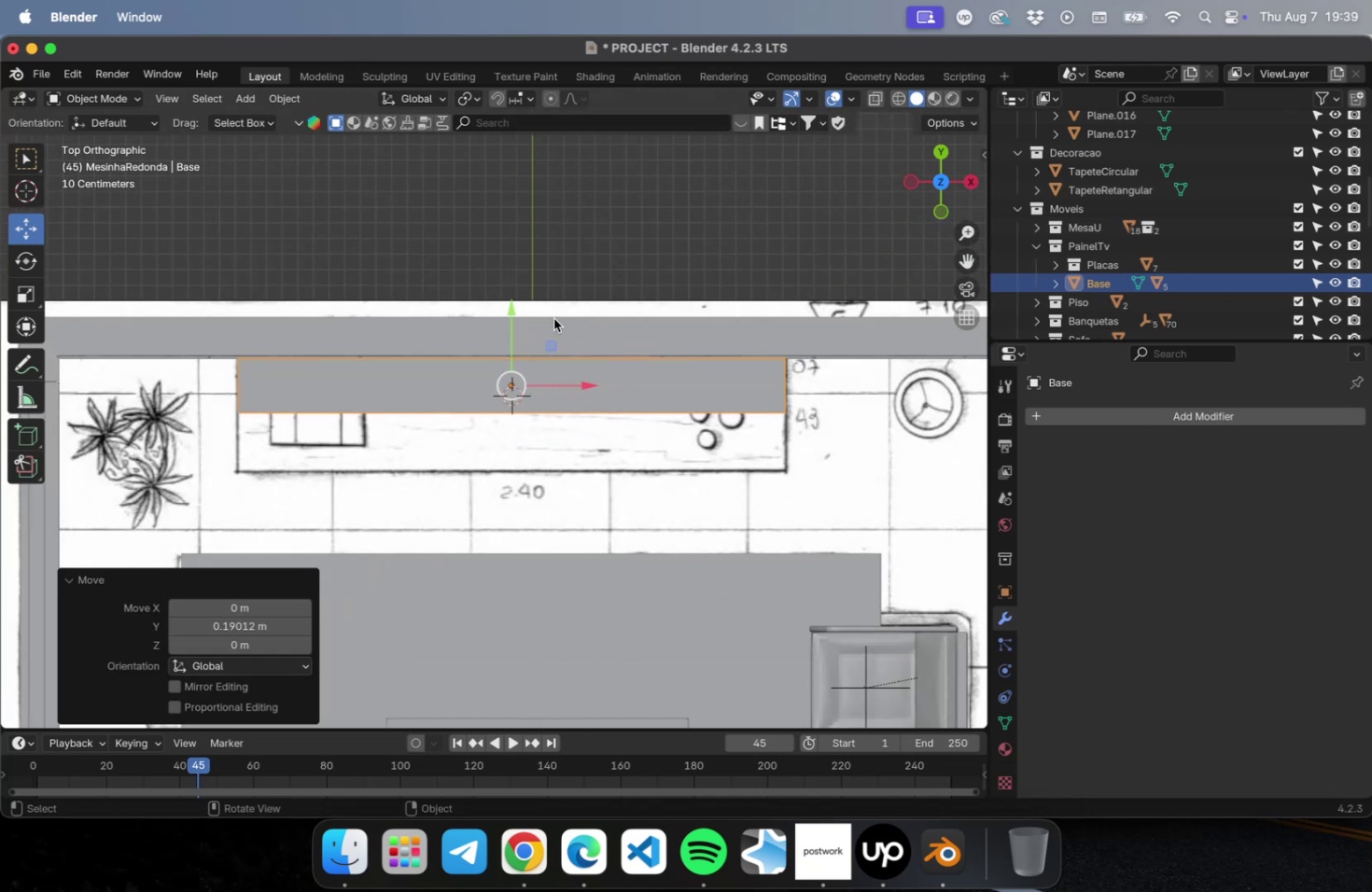 
hold_key(key=ShiftLeft, duration=0.49)
 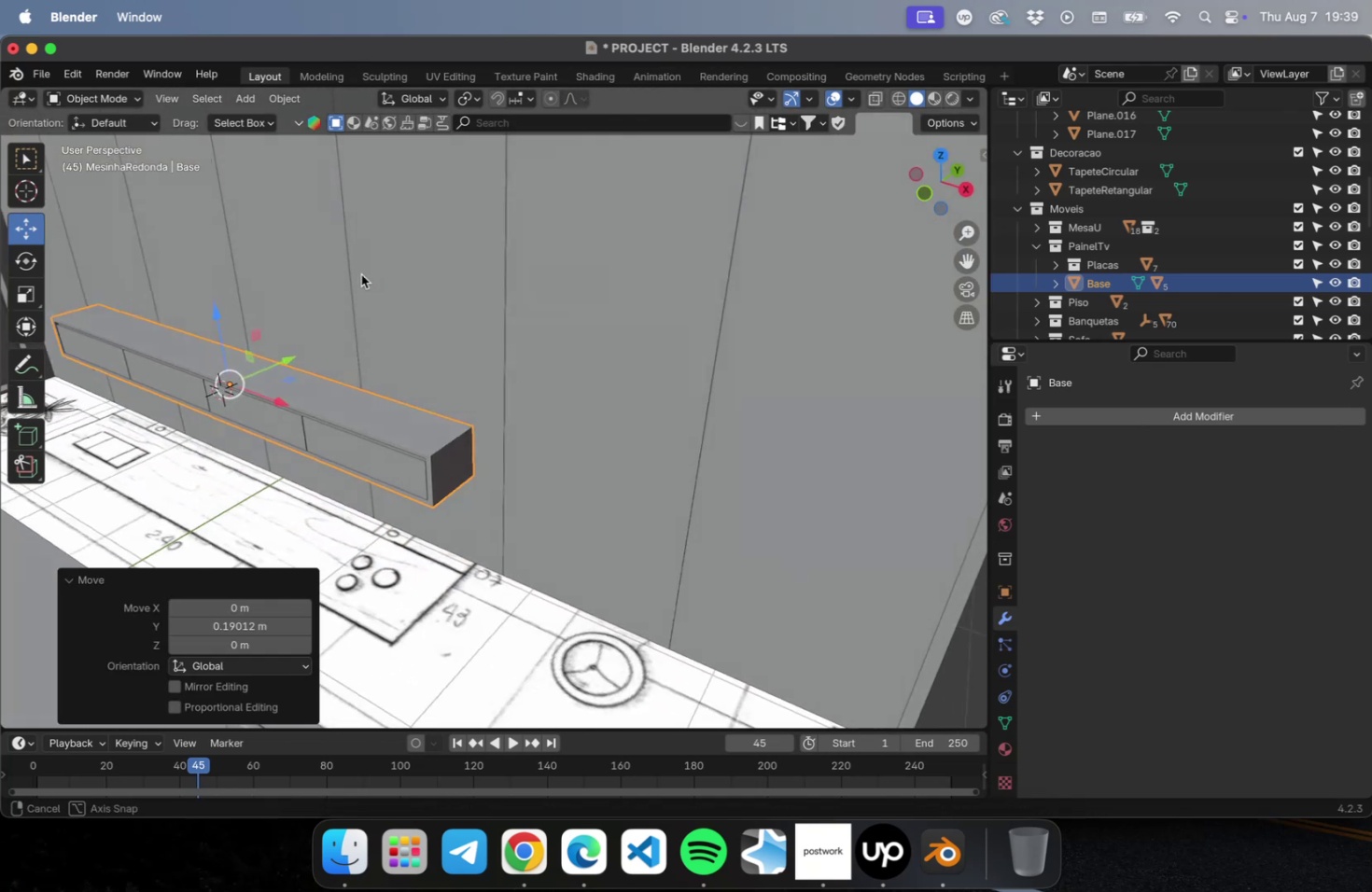 
scroll: coordinate [581, 333], scroll_direction: down, amount: 5.0
 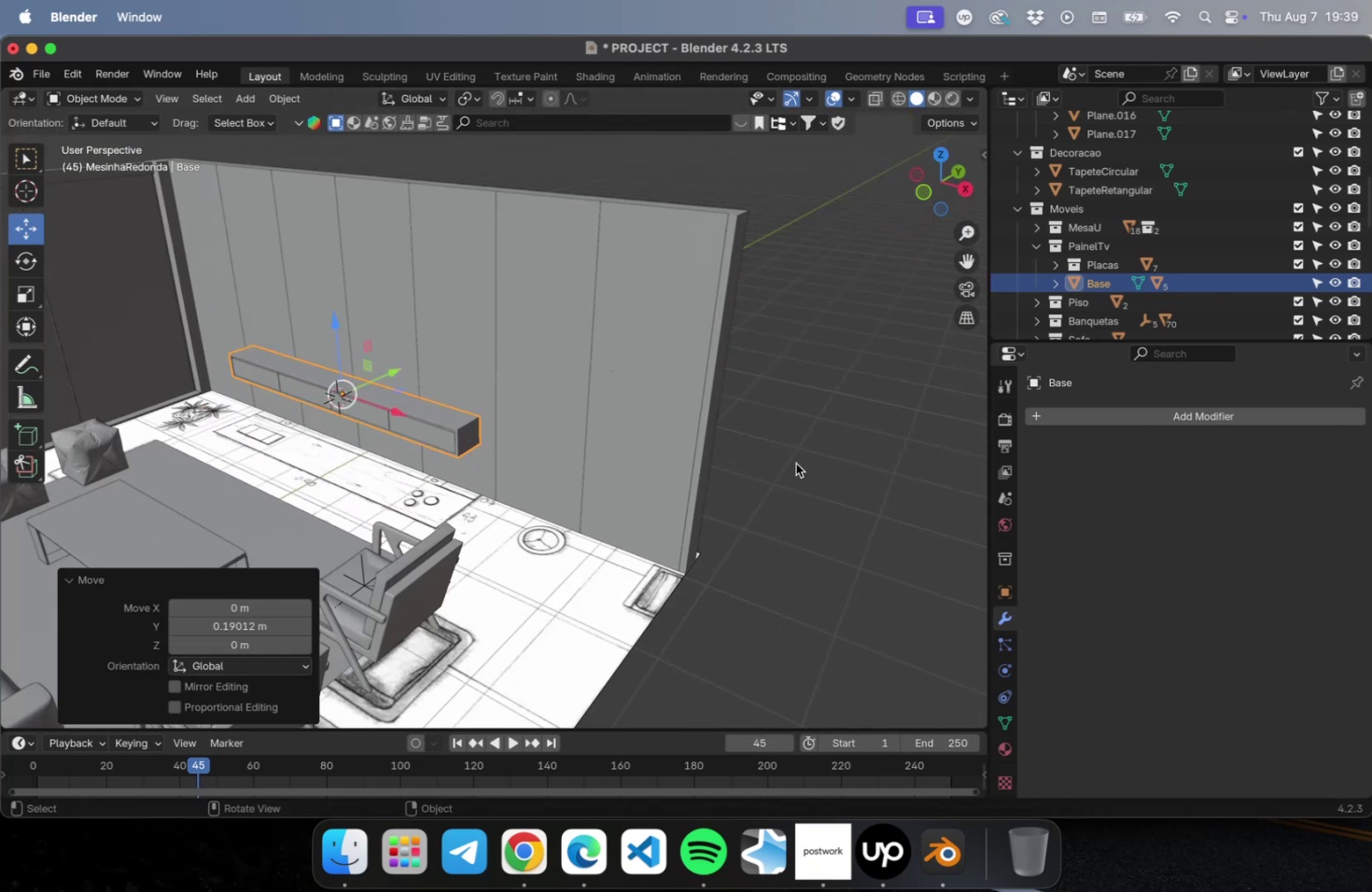 
left_click([875, 516])
 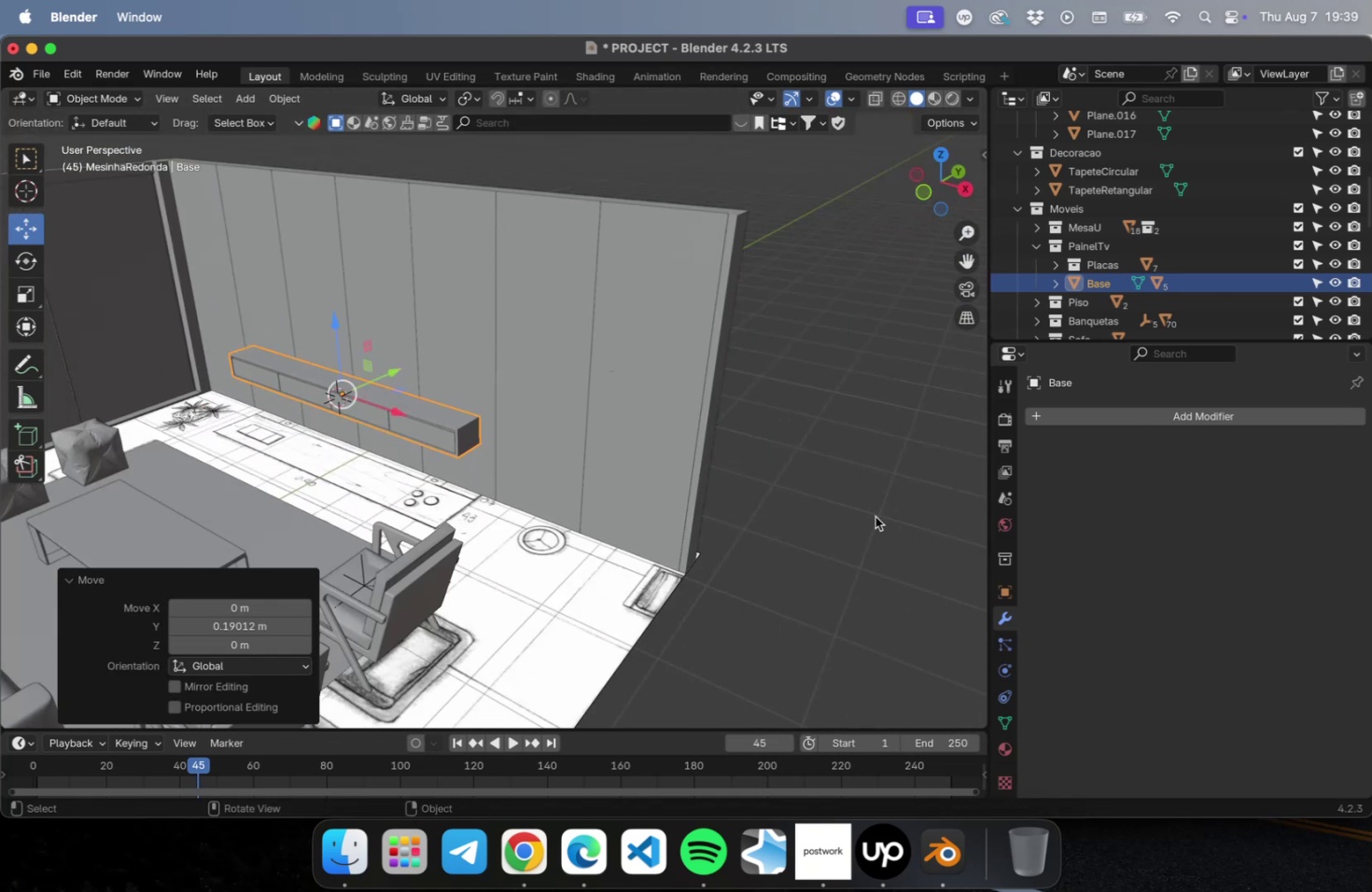 
key(Meta+S)
 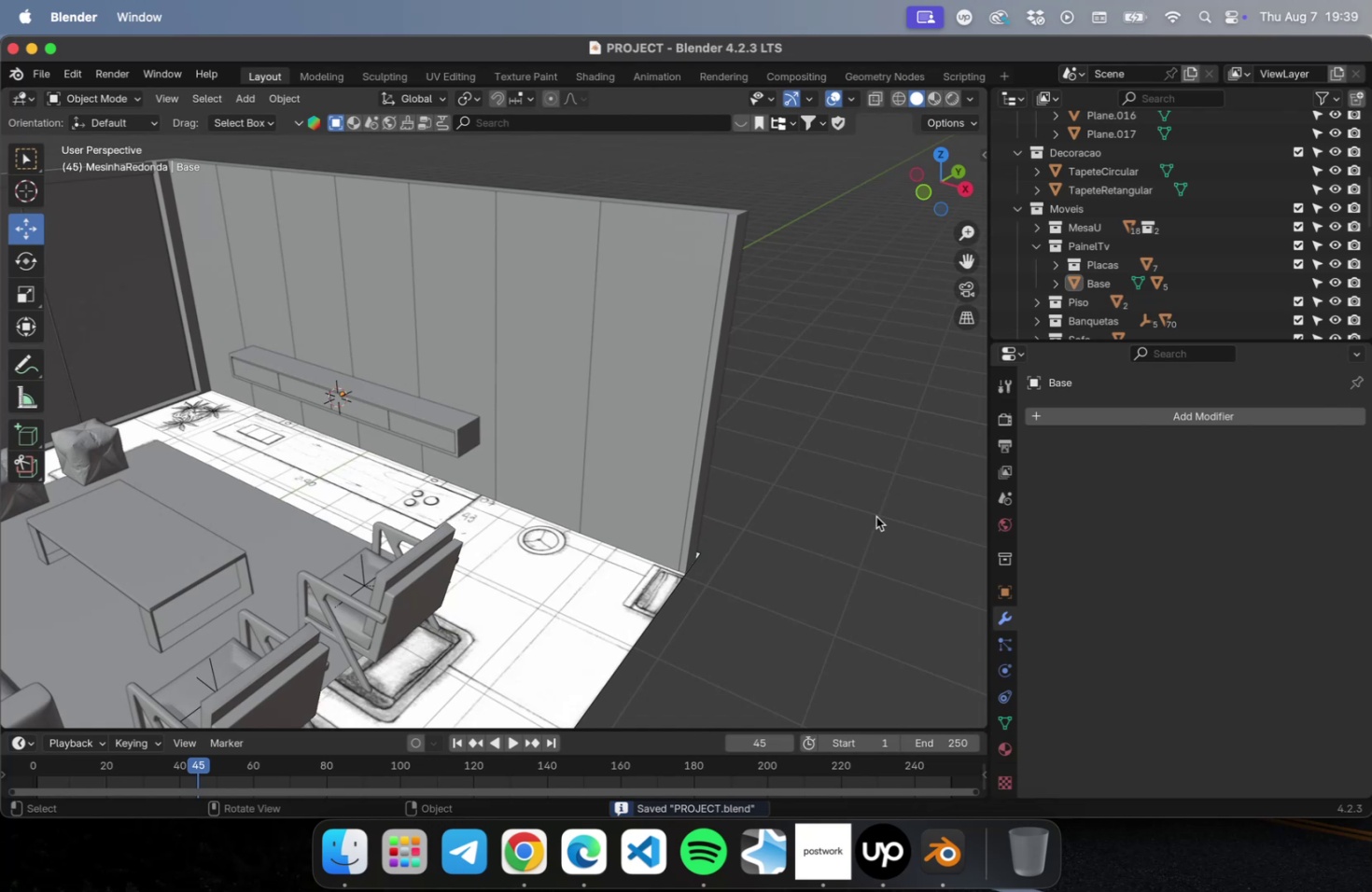 
key(Meta+CommandLeft)
 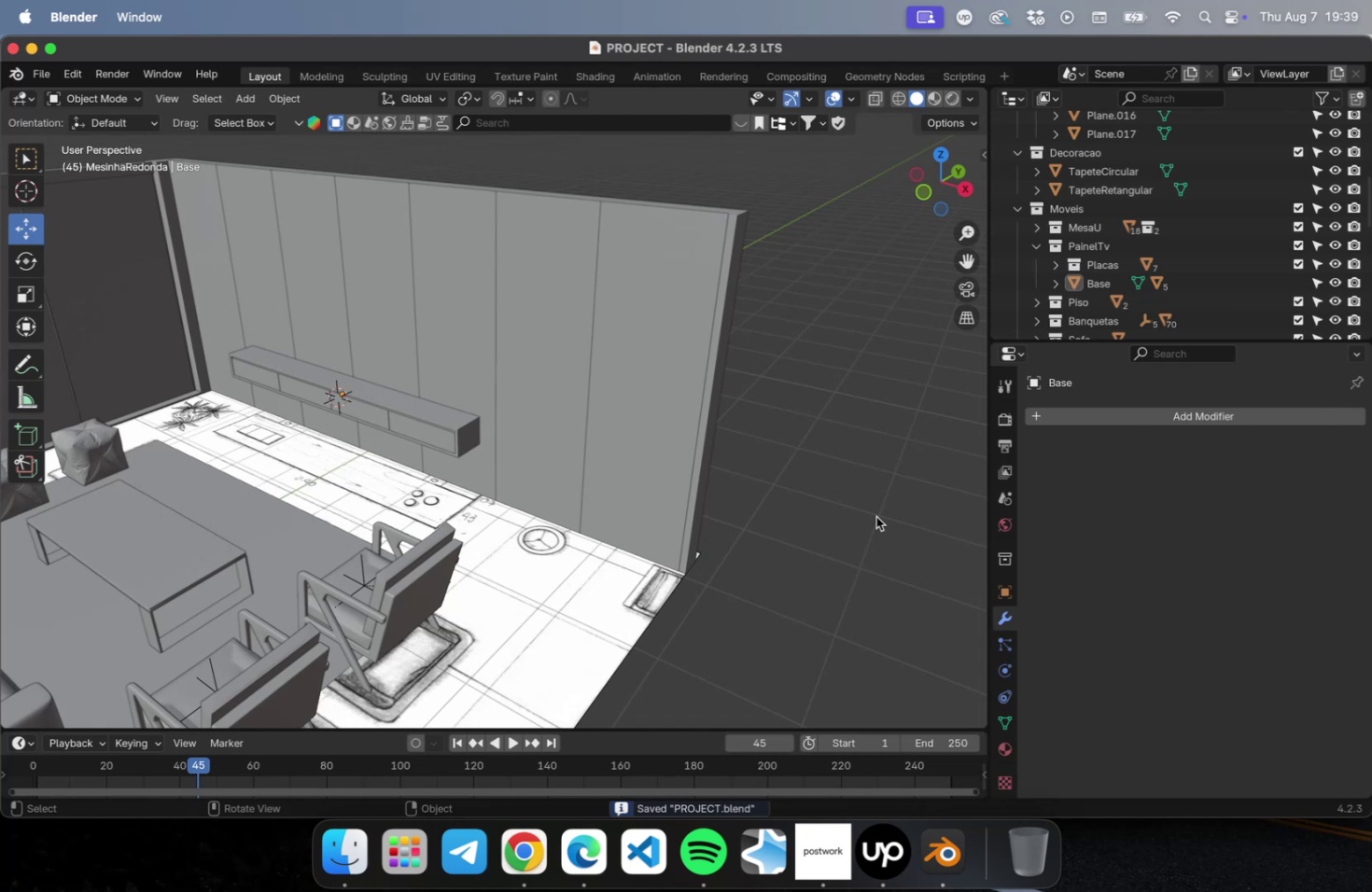 
key(Meta+S)
 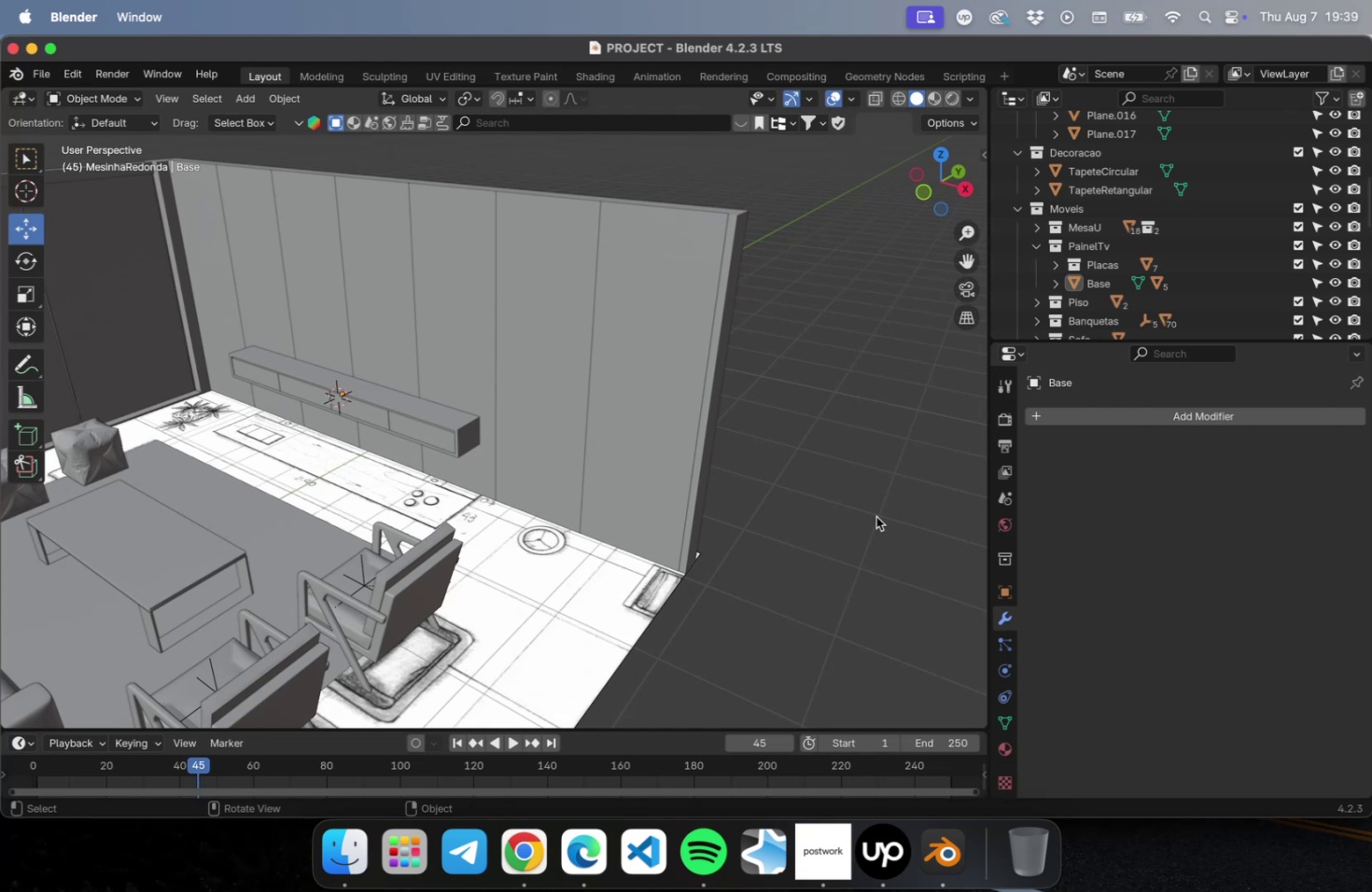 
wait(24.79)
 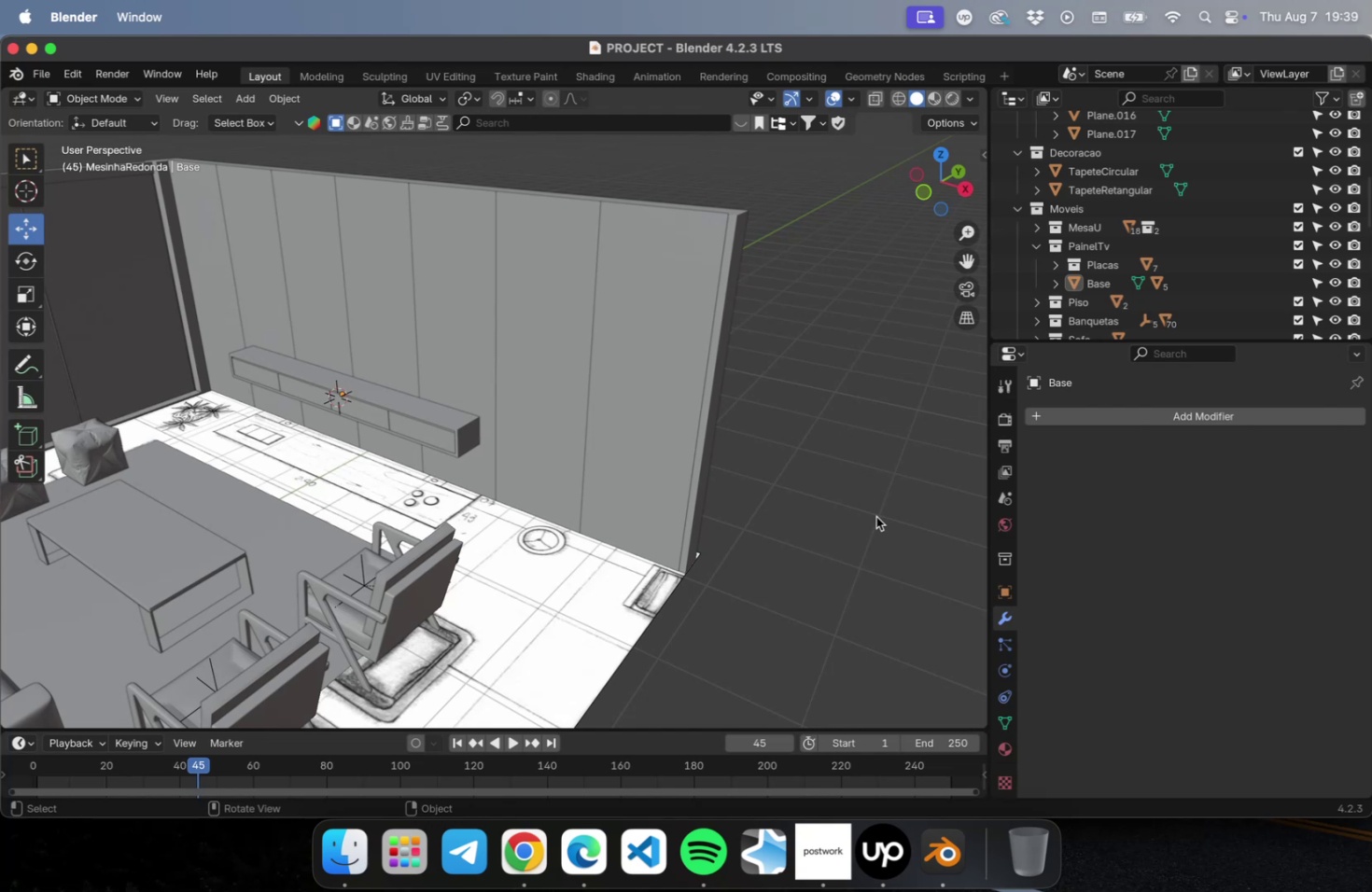 
left_click([227, 524])
 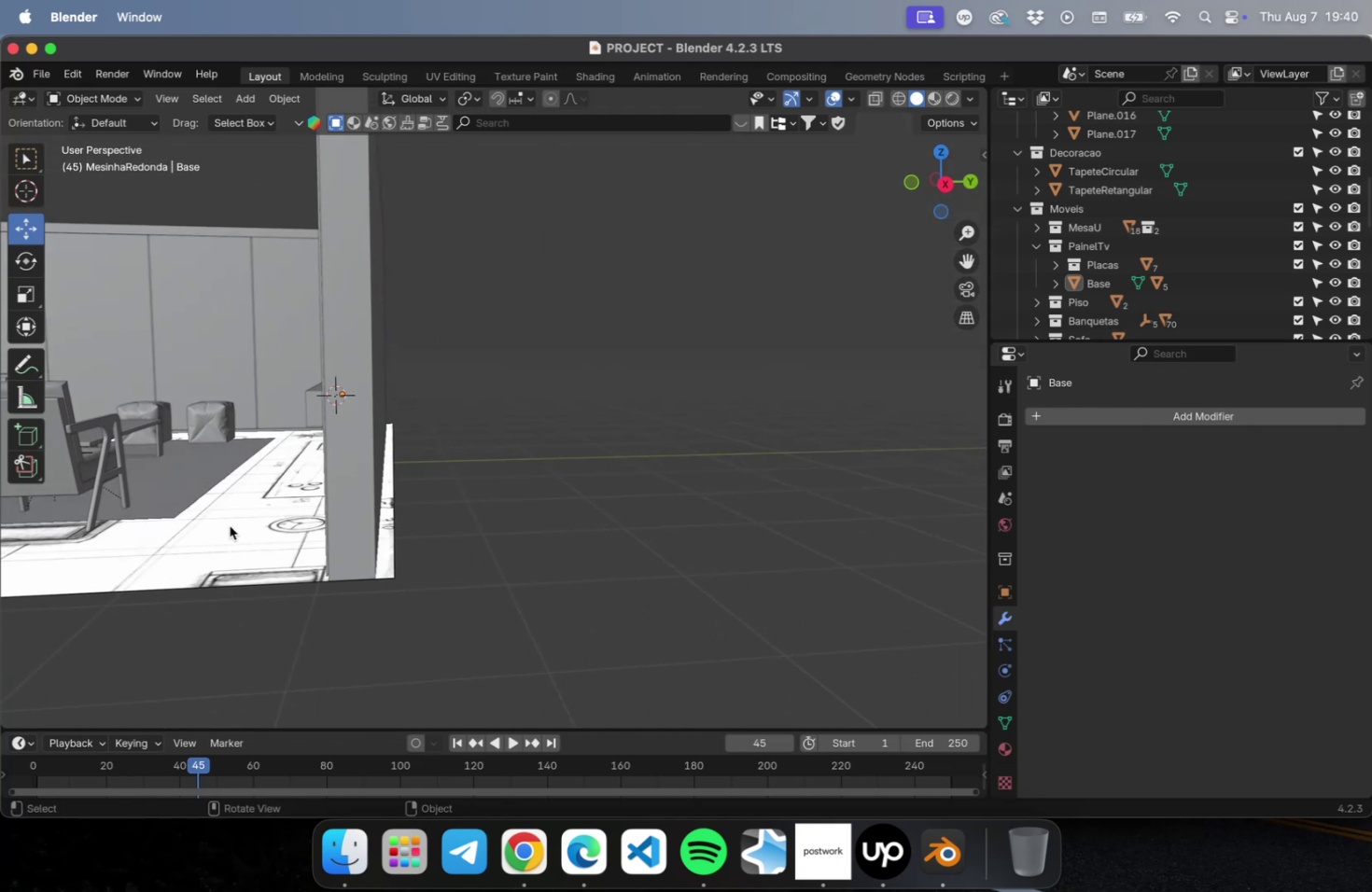 
hold_key(key=ShiftLeft, duration=0.81)
 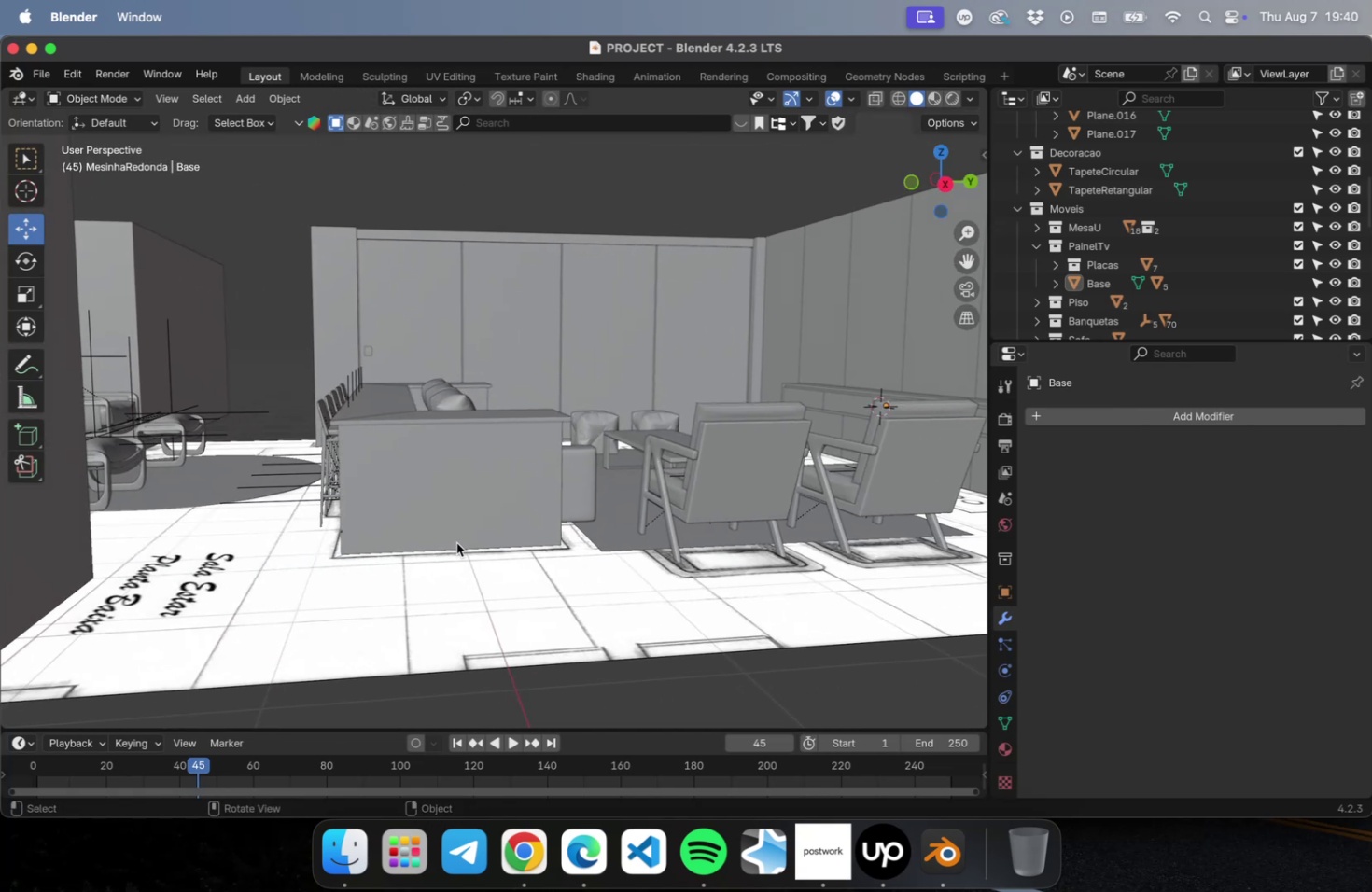 
left_click([452, 514])
 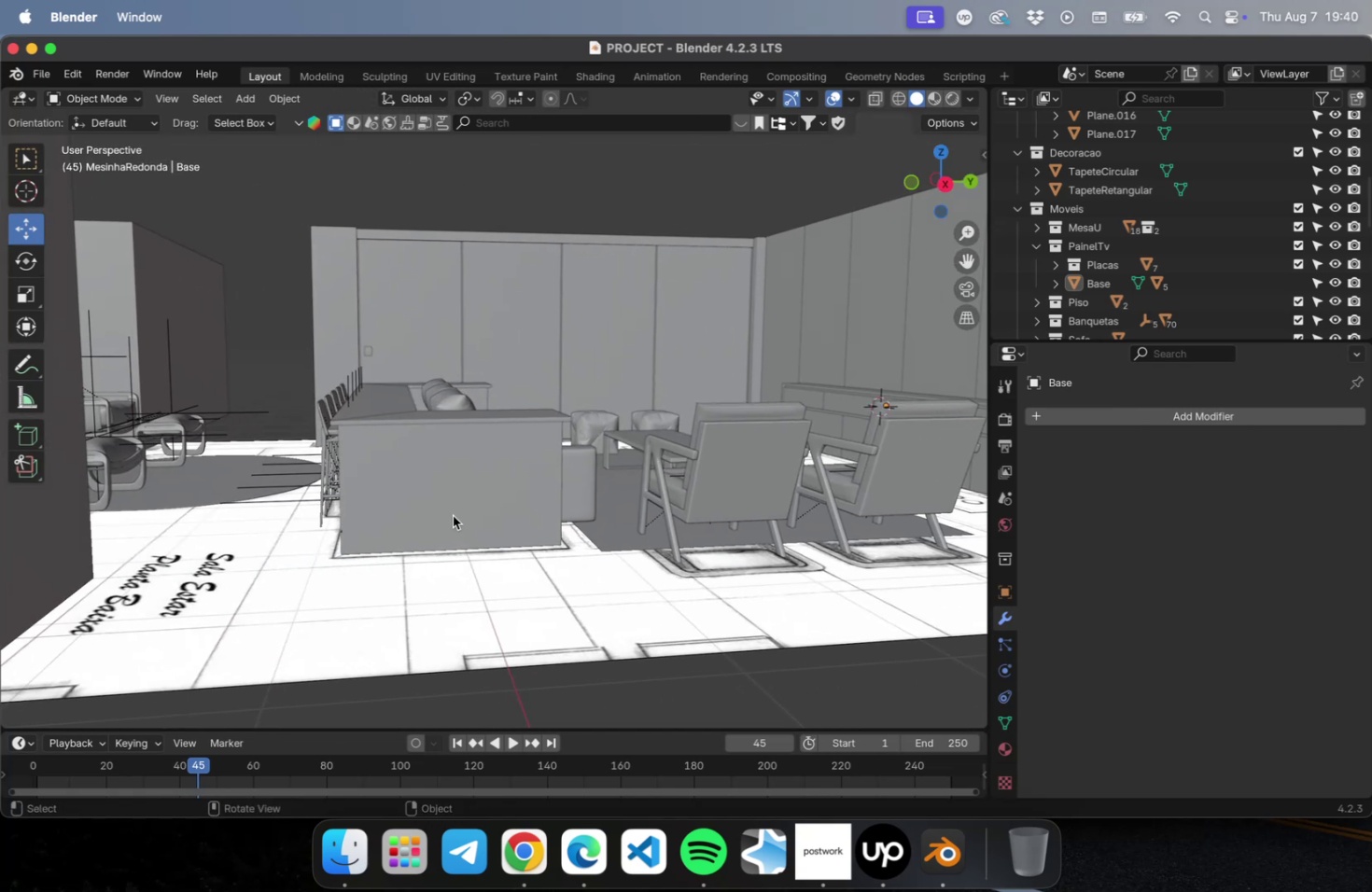 
key(Meta+S)
 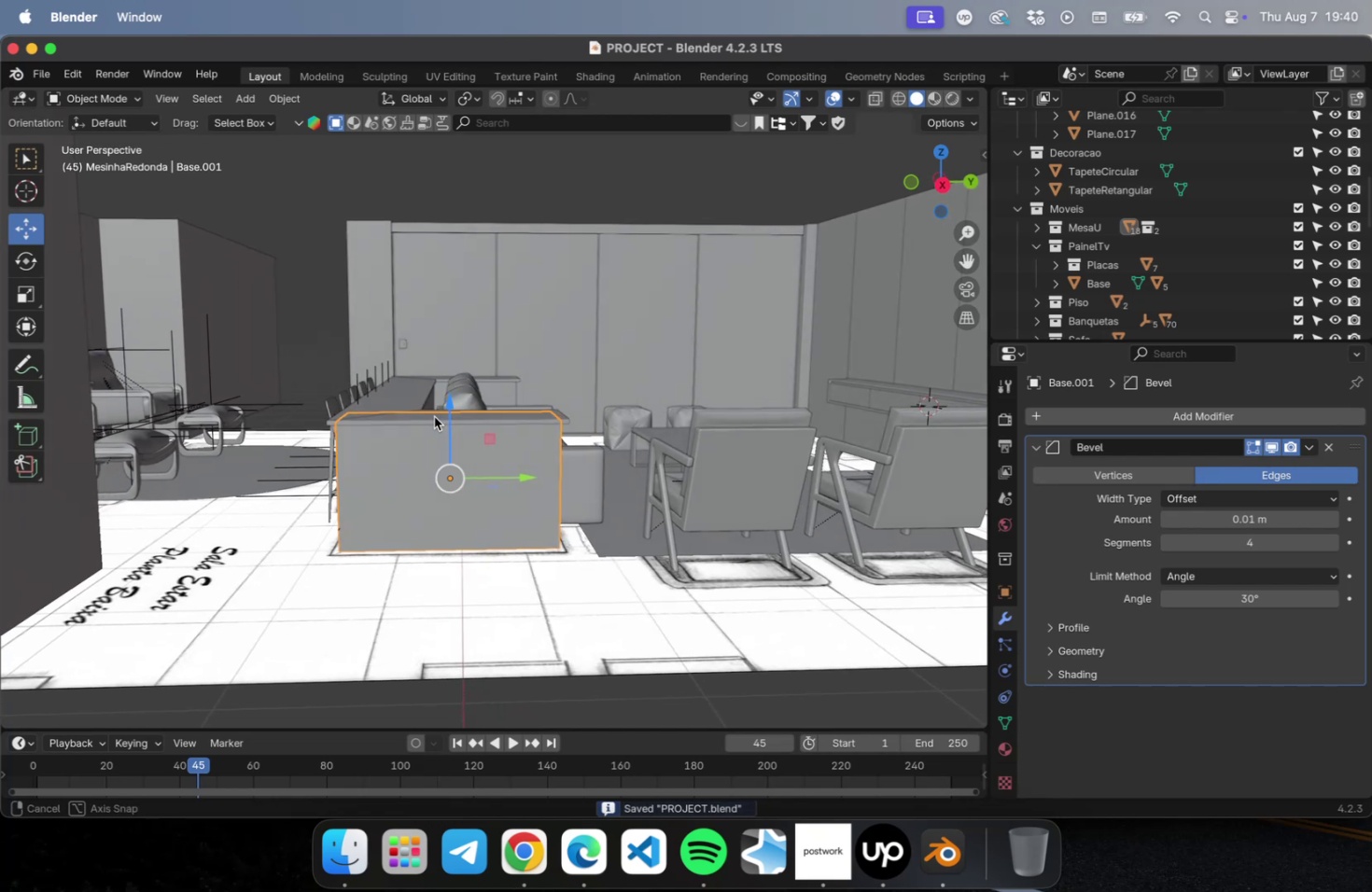 
key(Shift+ShiftLeft)
 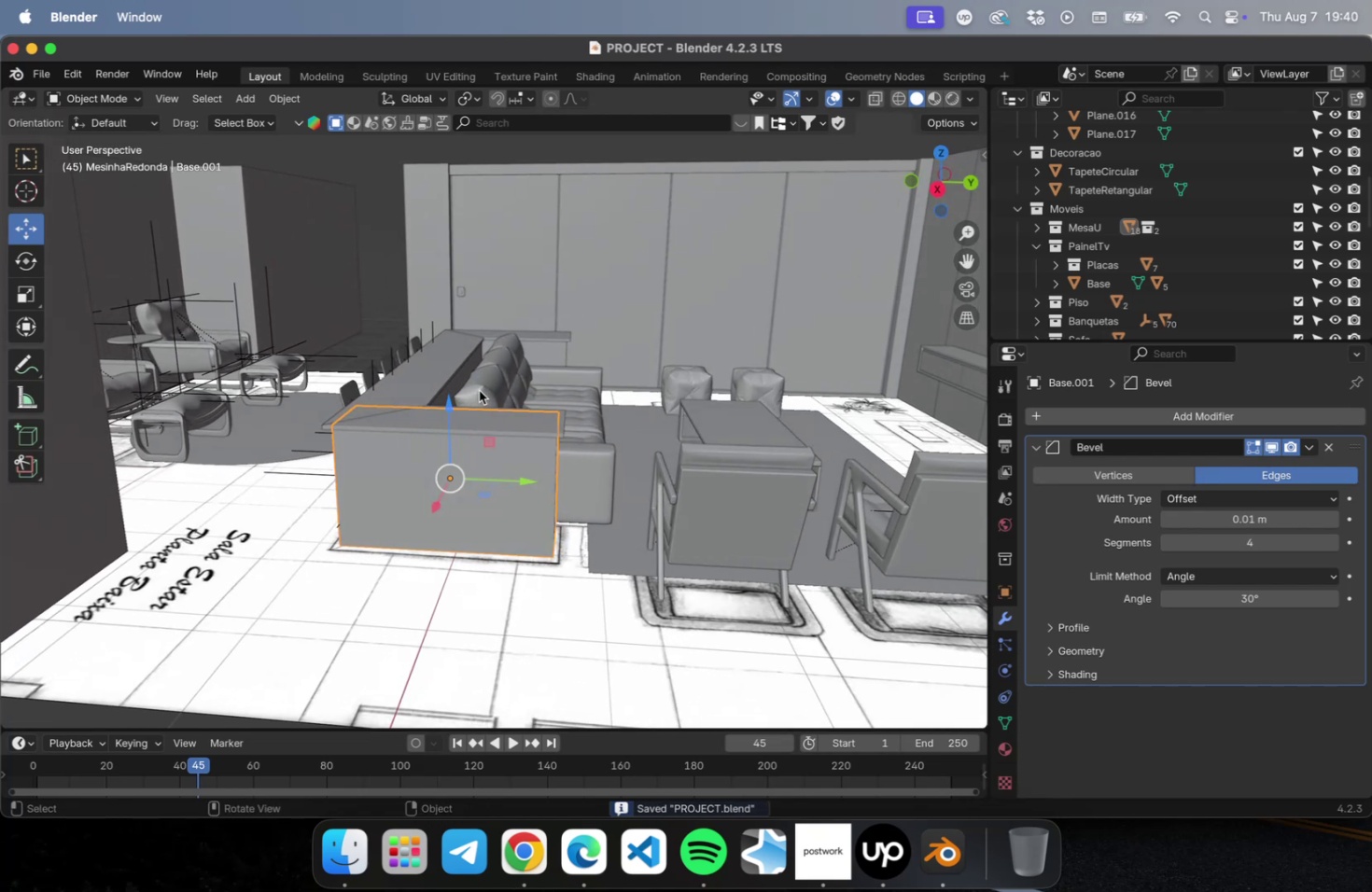 
scroll: coordinate [478, 392], scroll_direction: down, amount: 2.0
 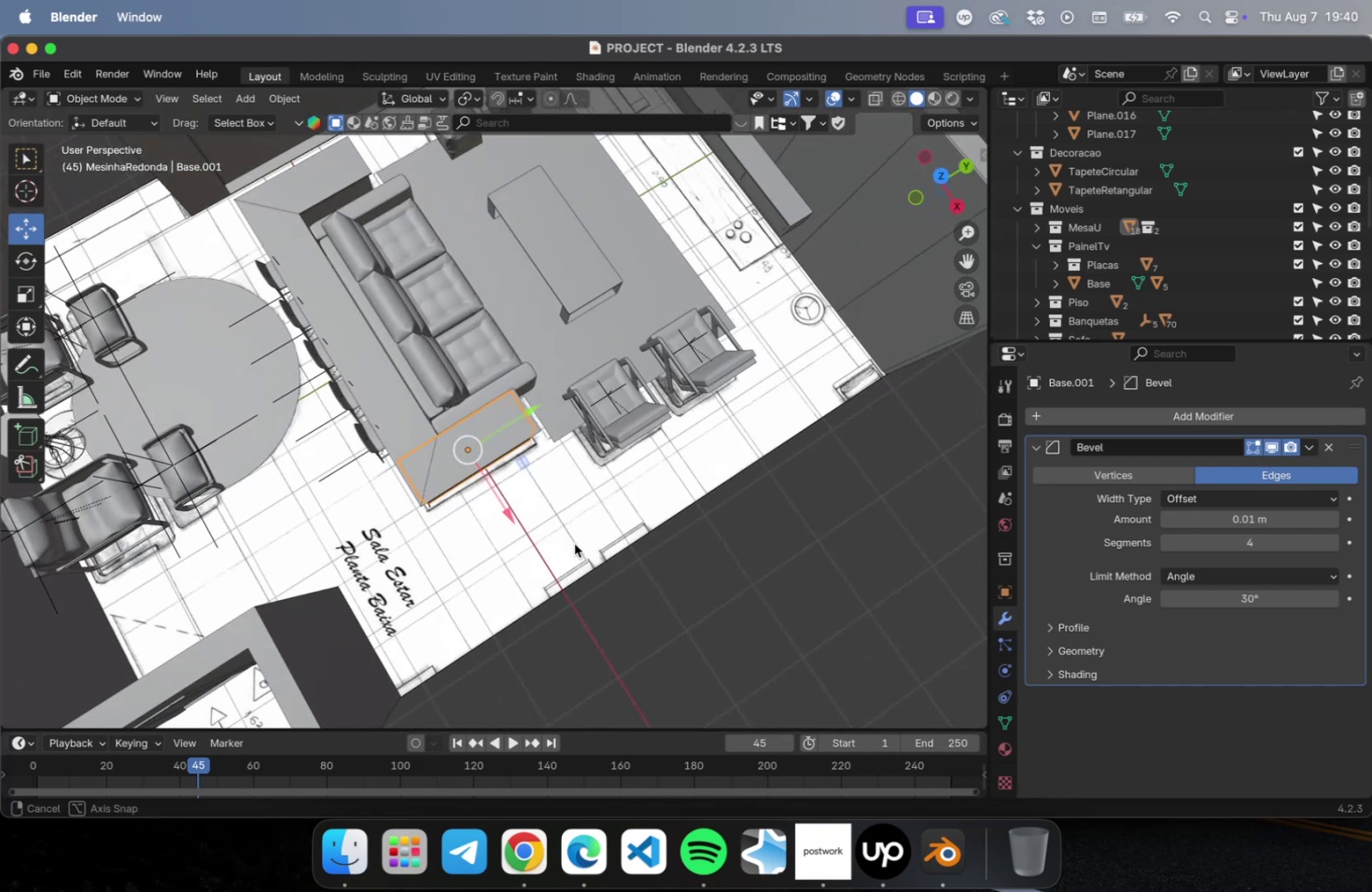 
hold_key(key=ShiftLeft, duration=0.47)
 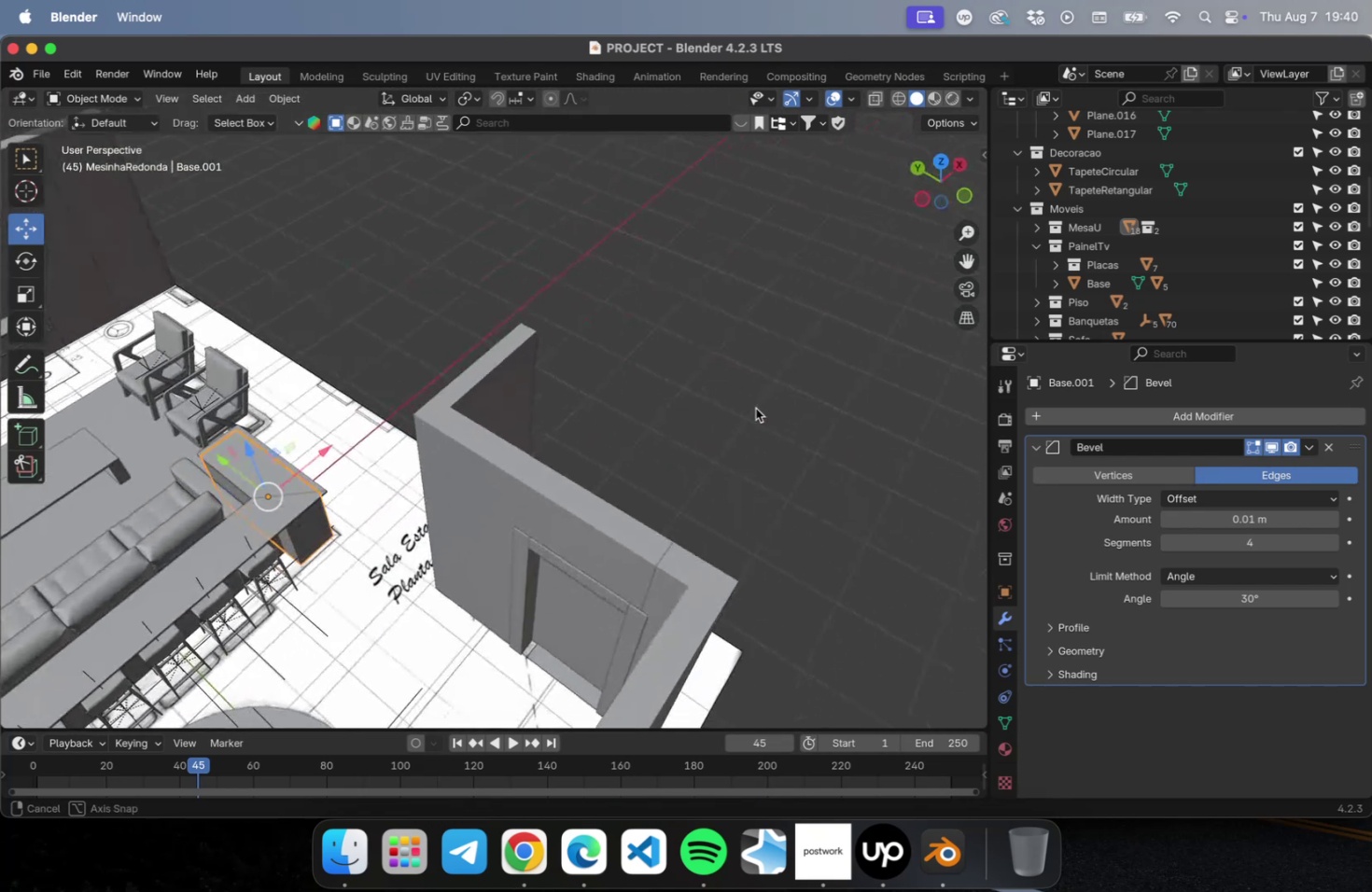 
hold_key(key=ShiftLeft, duration=0.78)
 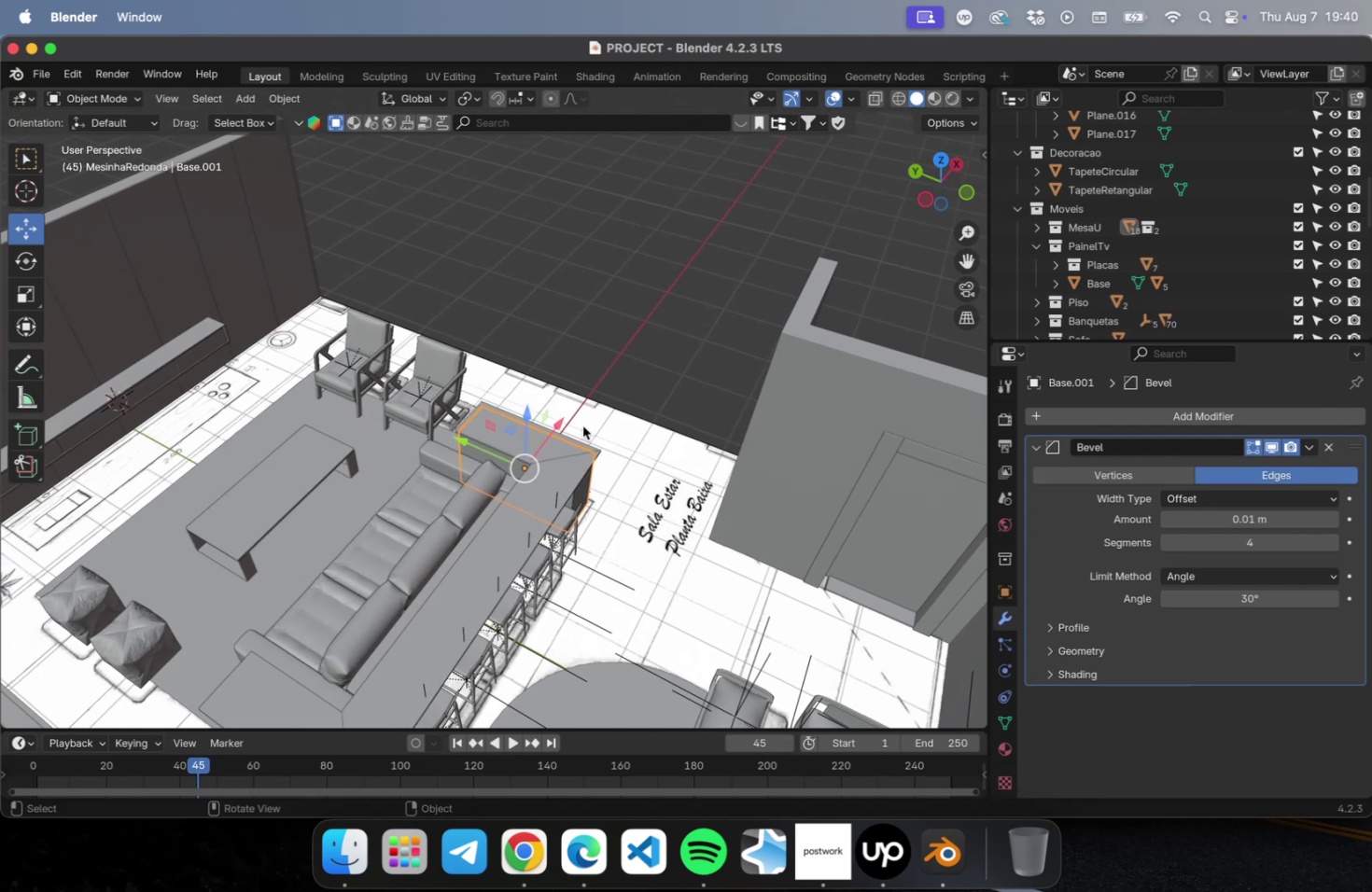 
key(Meta+S)
 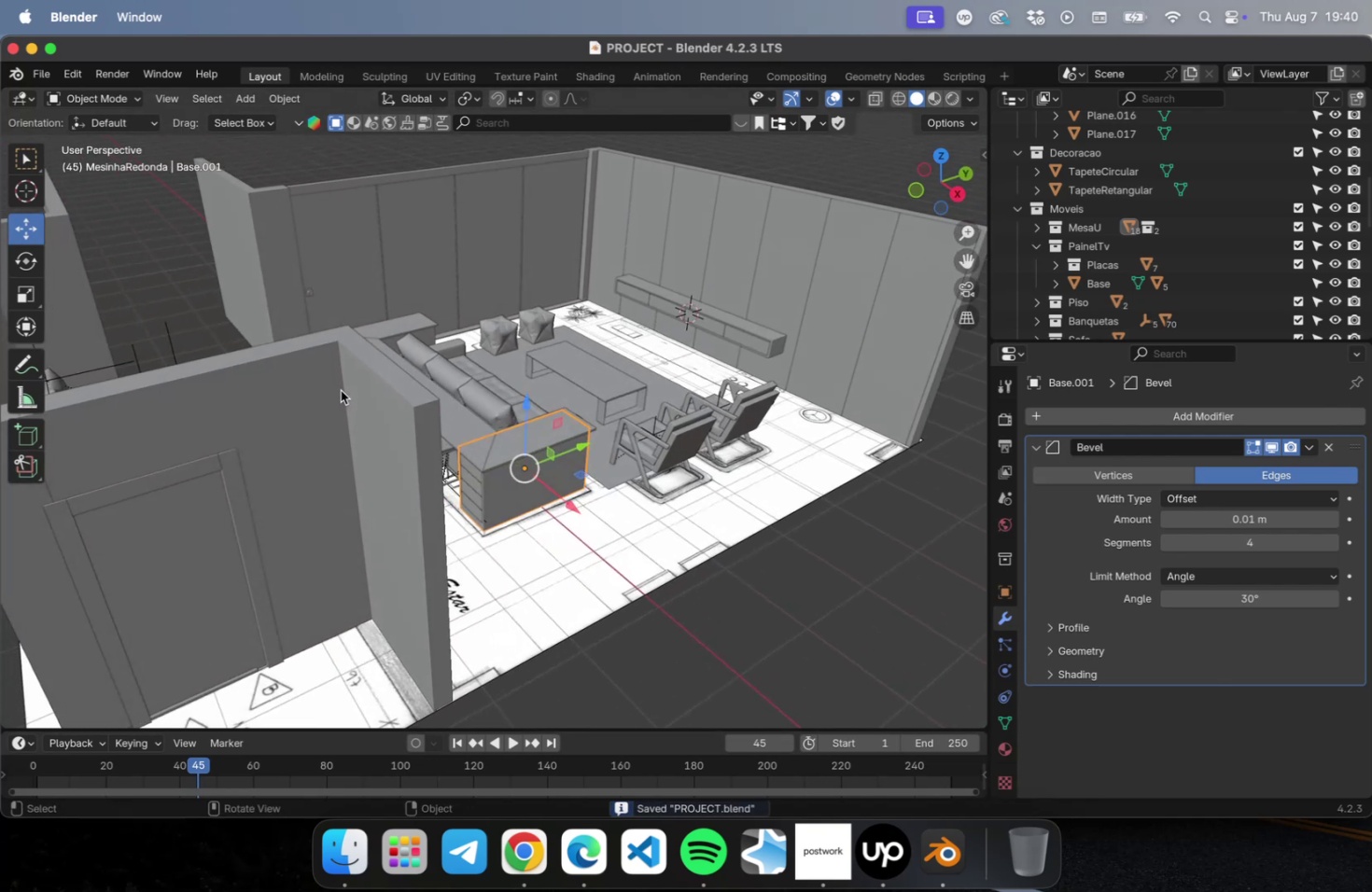 
left_click([733, 593])
 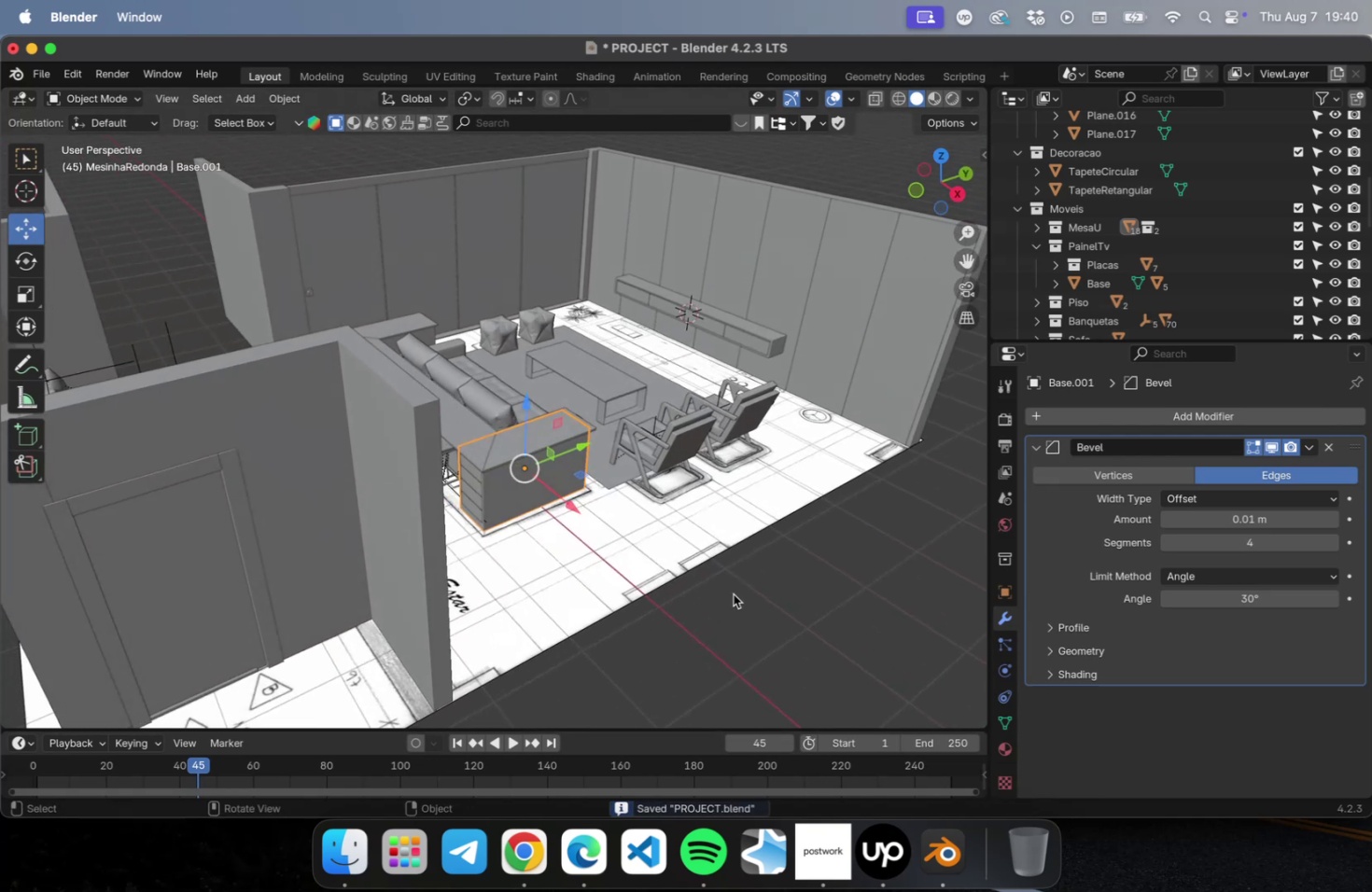 
hold_key(key=ShiftLeft, duration=0.57)
 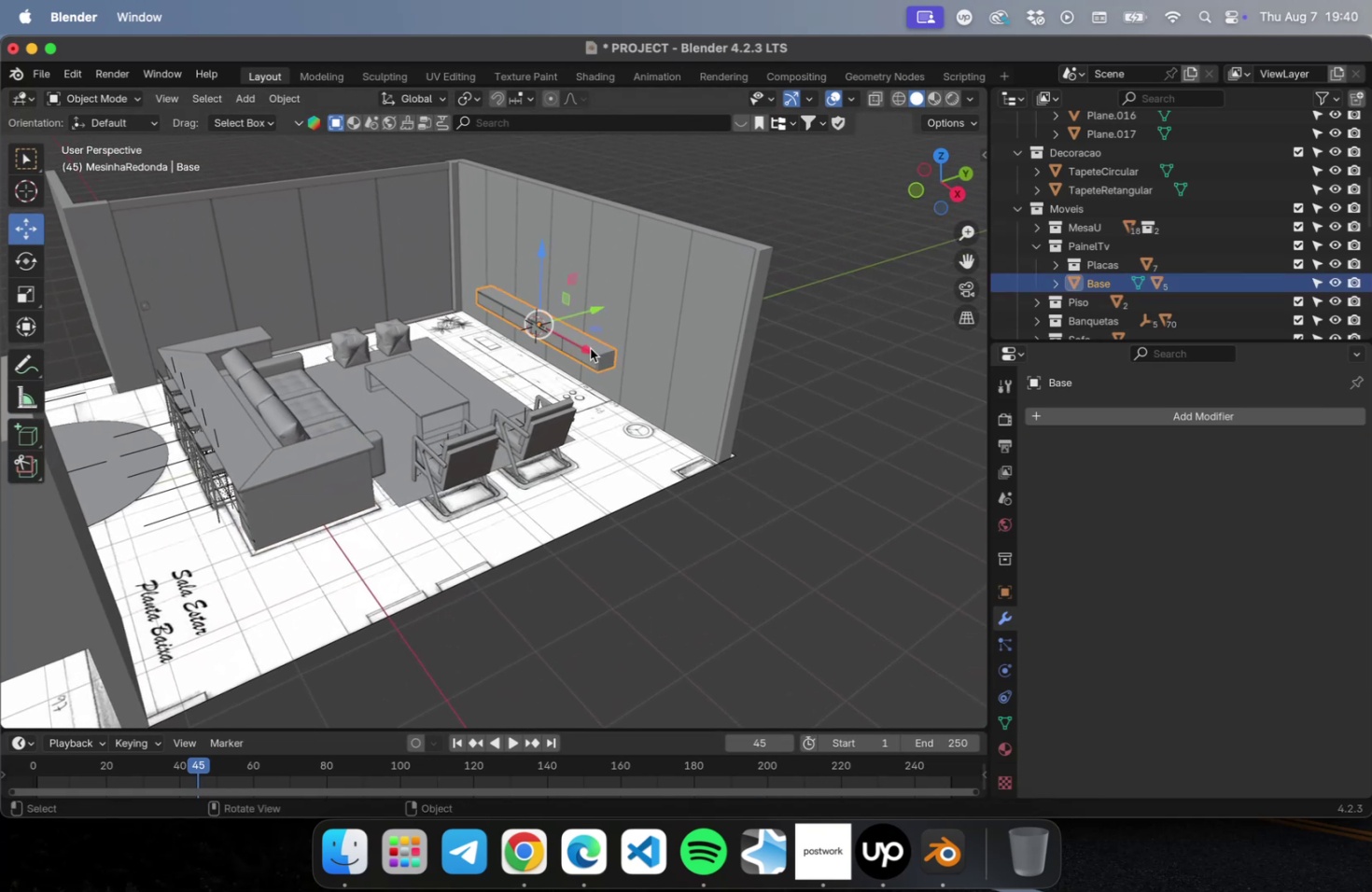 
key(NumLock)
 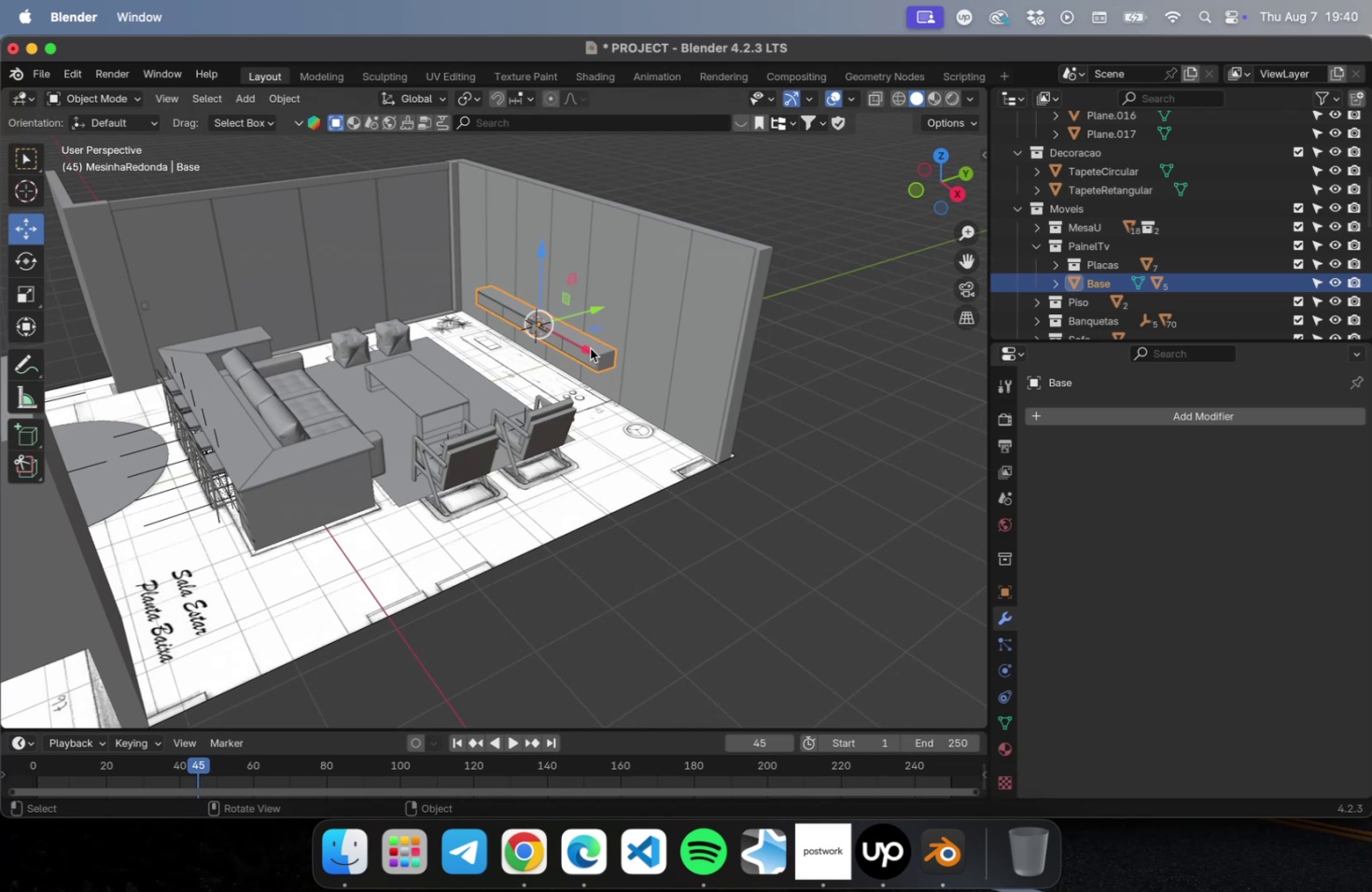 
key(NumpadDecimal)
 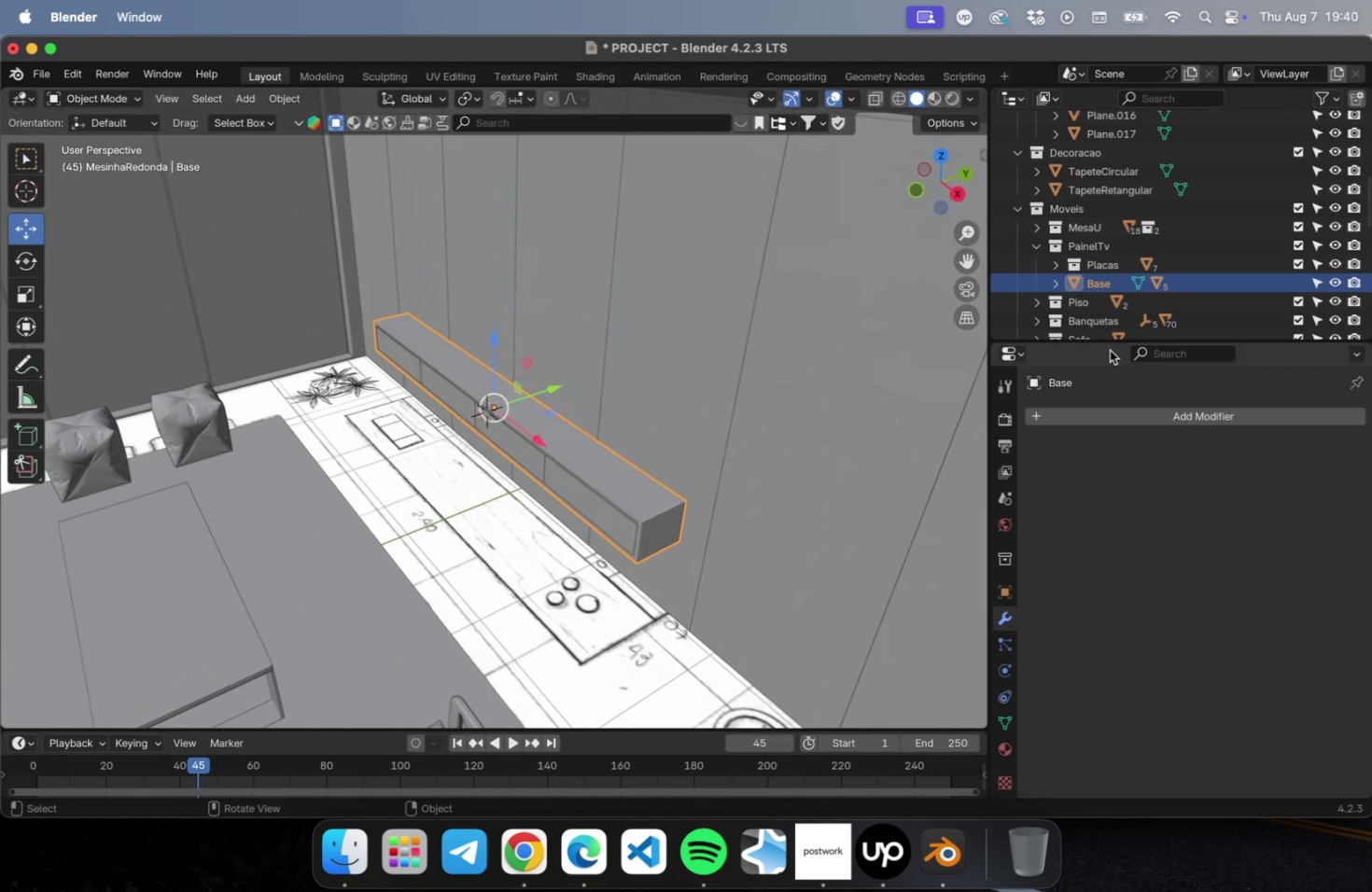 
right_click([1094, 287])
 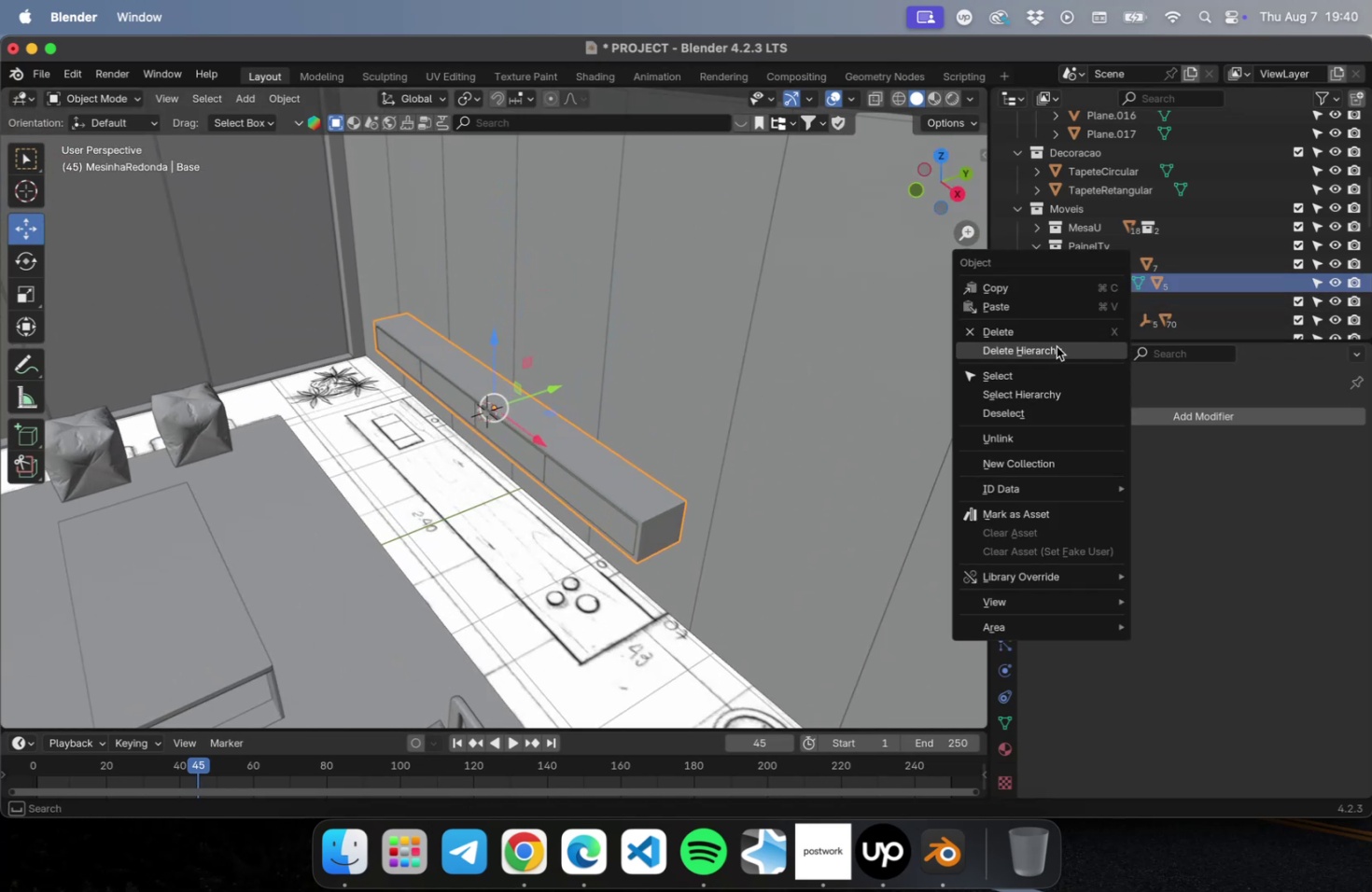 
left_click([1053, 392])
 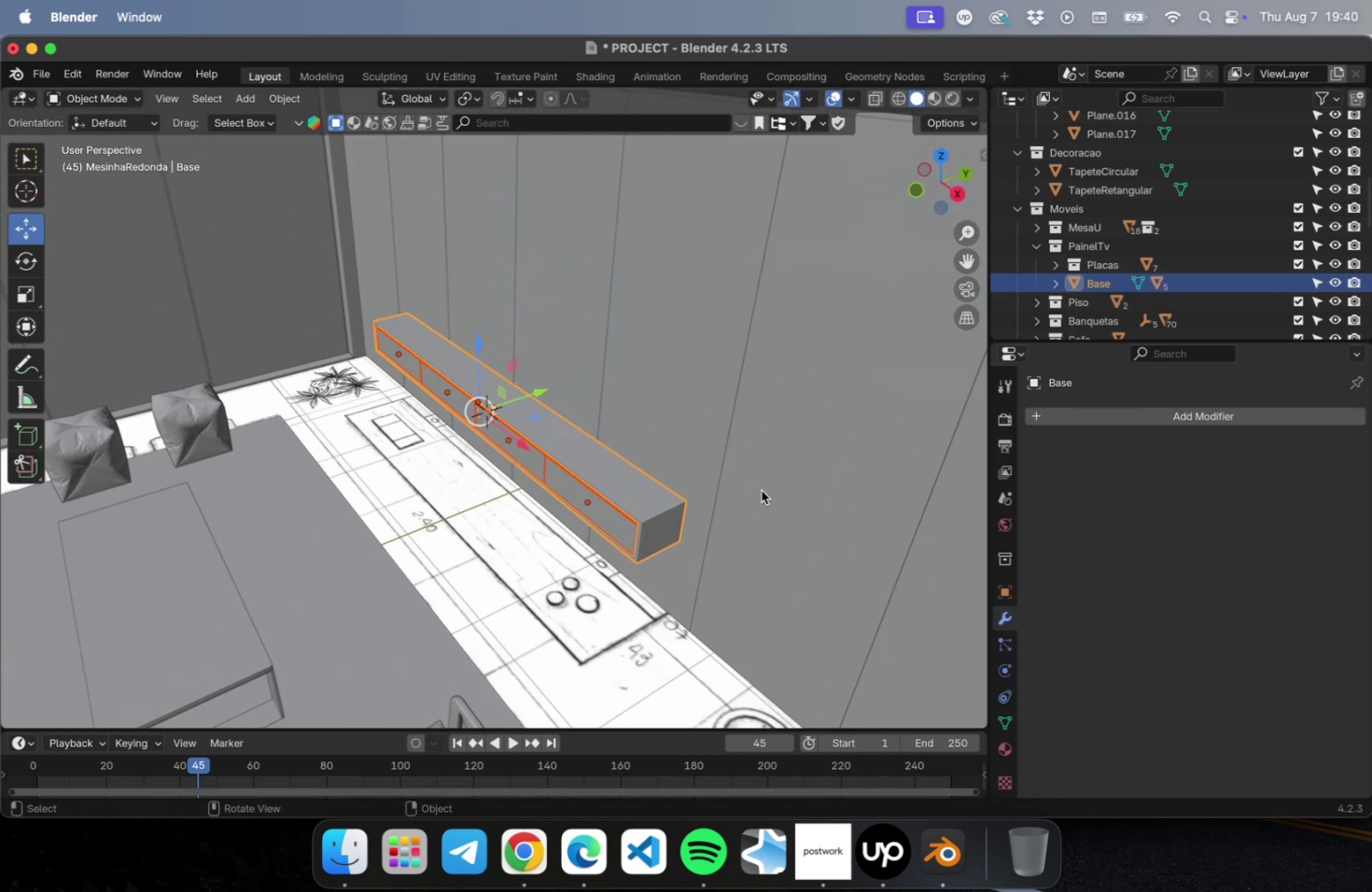 
scroll: coordinate [647, 540], scroll_direction: up, amount: 29.0
 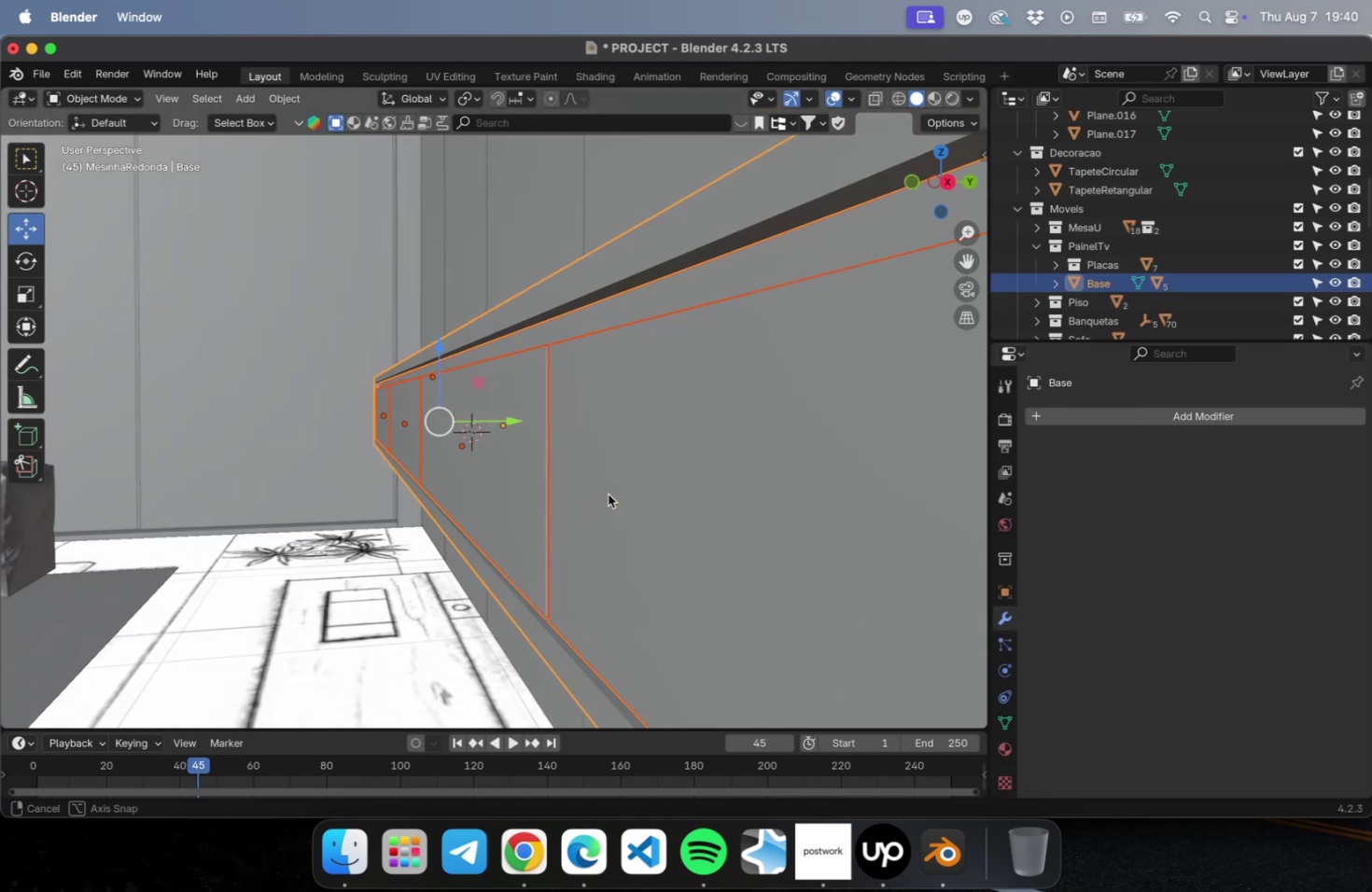 
scroll: coordinate [600, 482], scroll_direction: down, amount: 3.0
 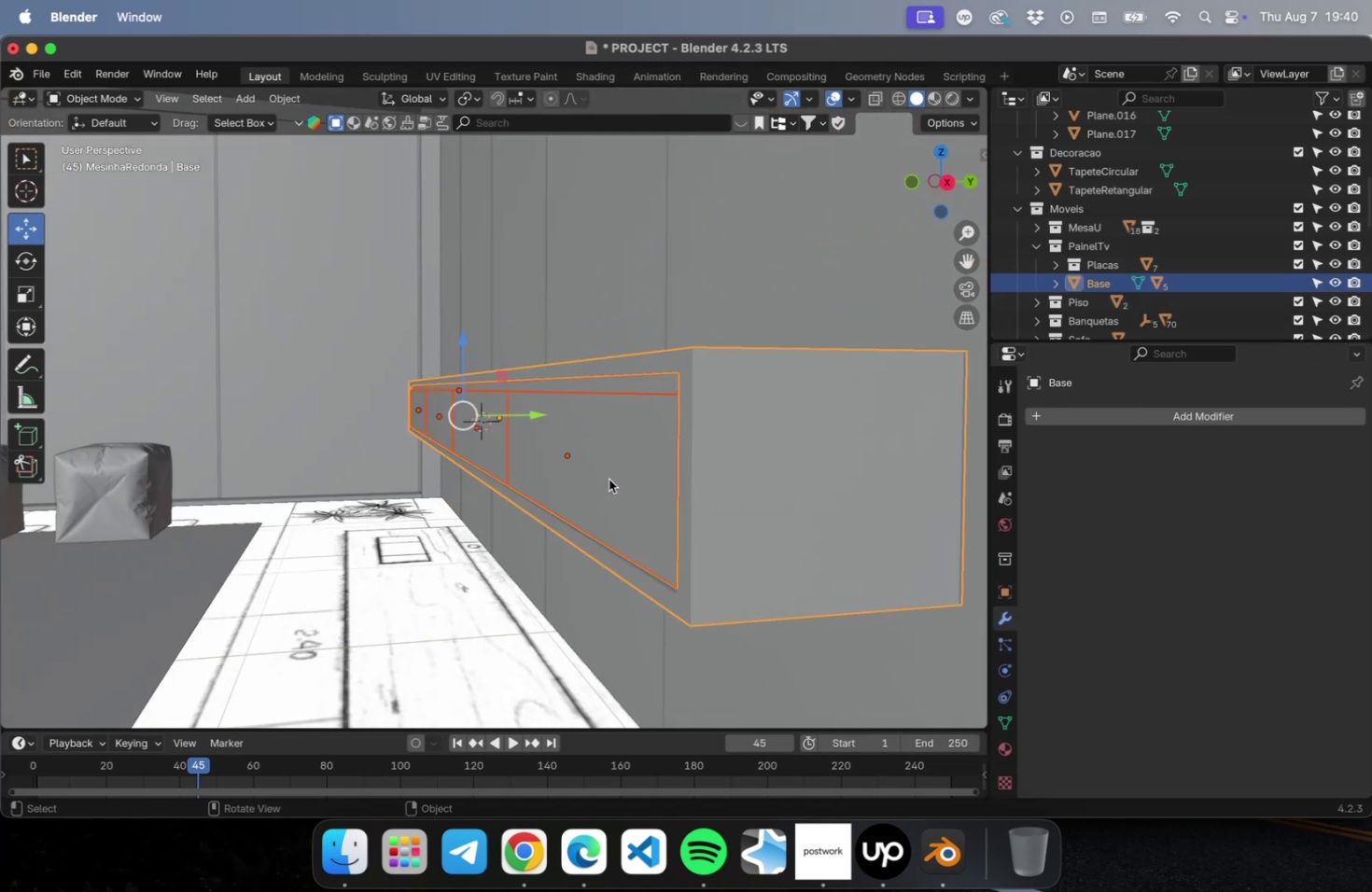 
left_click([808, 491])
 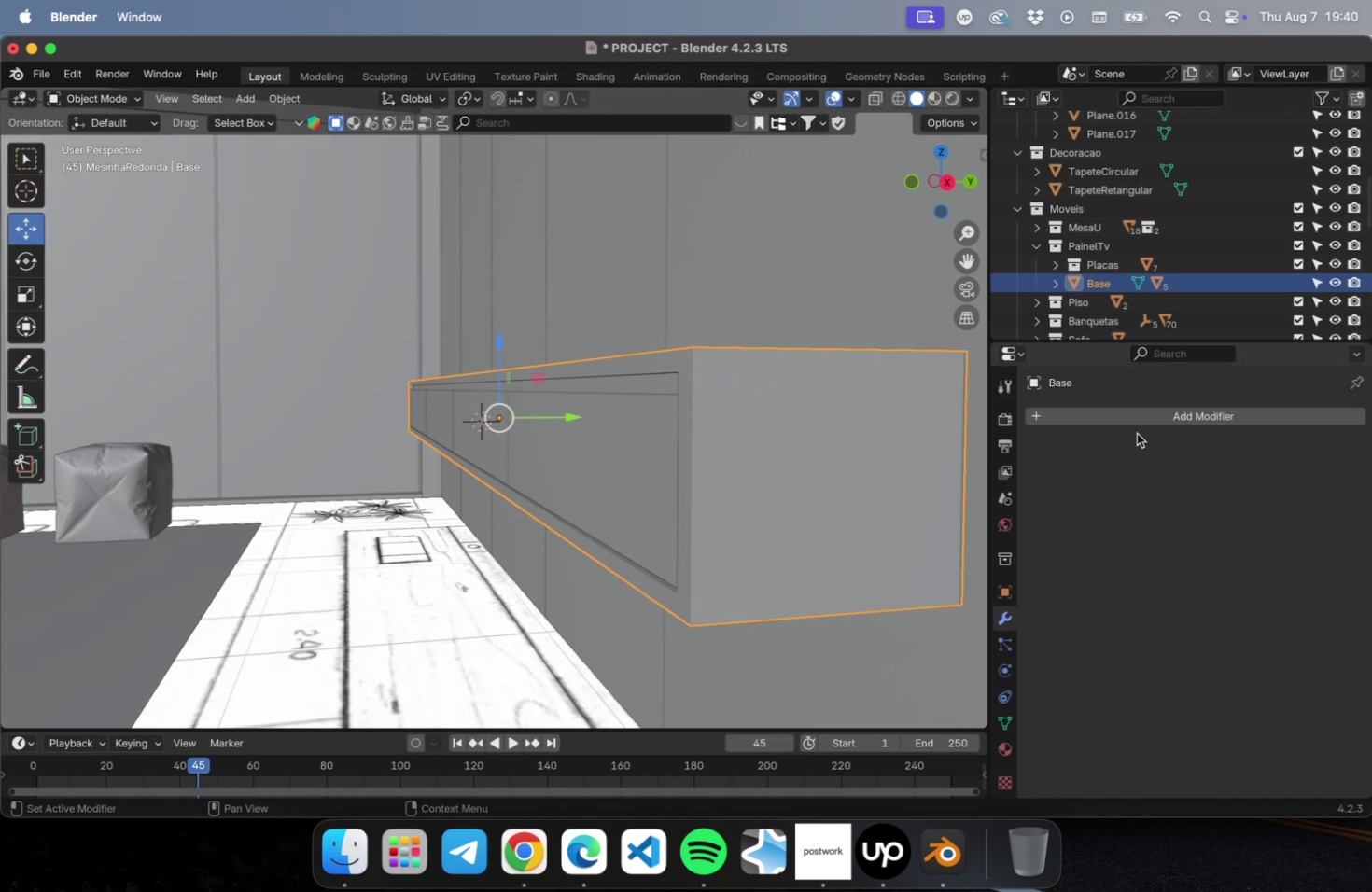 
left_click([1136, 420])
 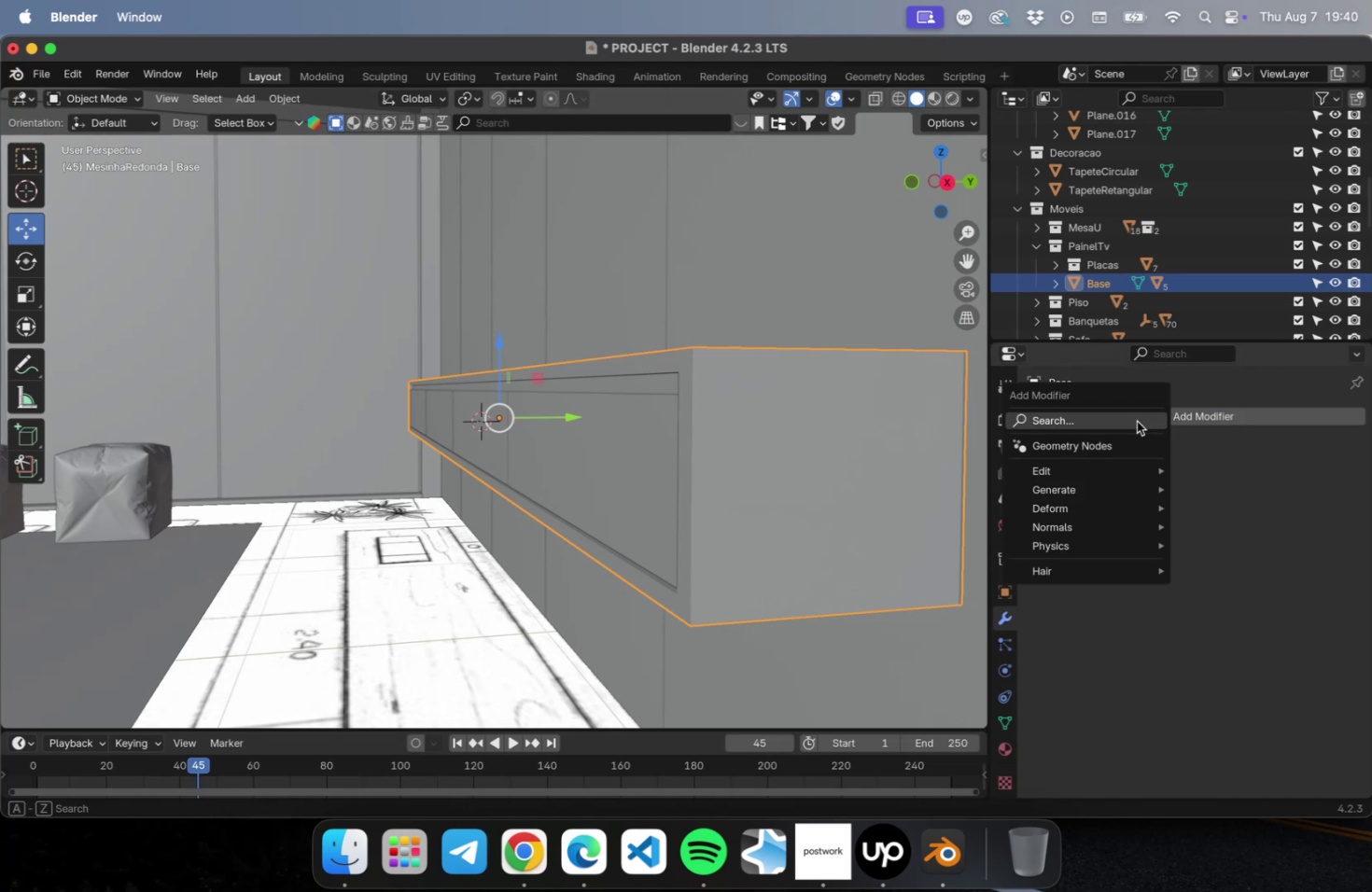 
type(be)
 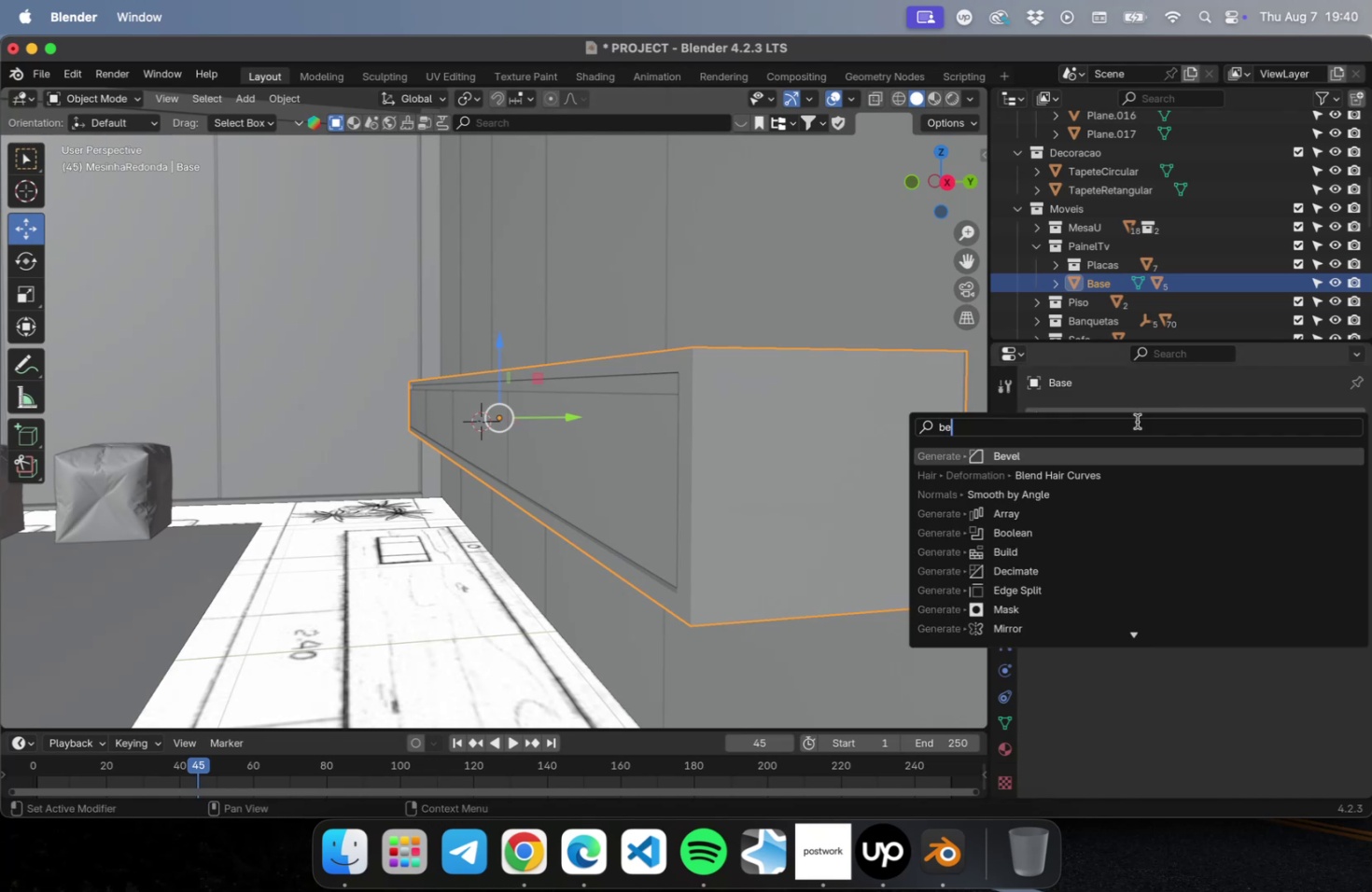 
key(Enter)
 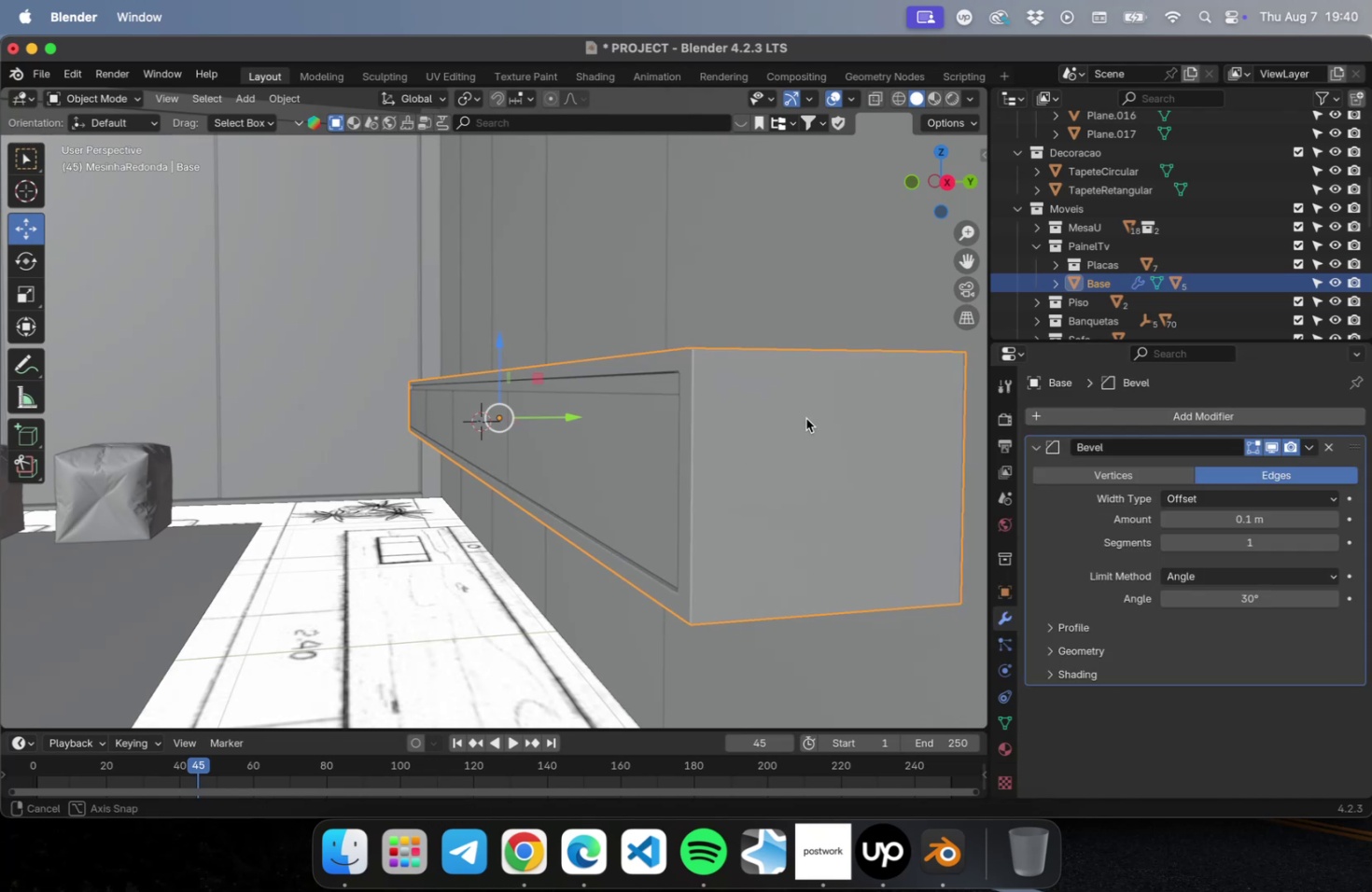 
scroll: coordinate [742, 526], scroll_direction: up, amount: 1.0
 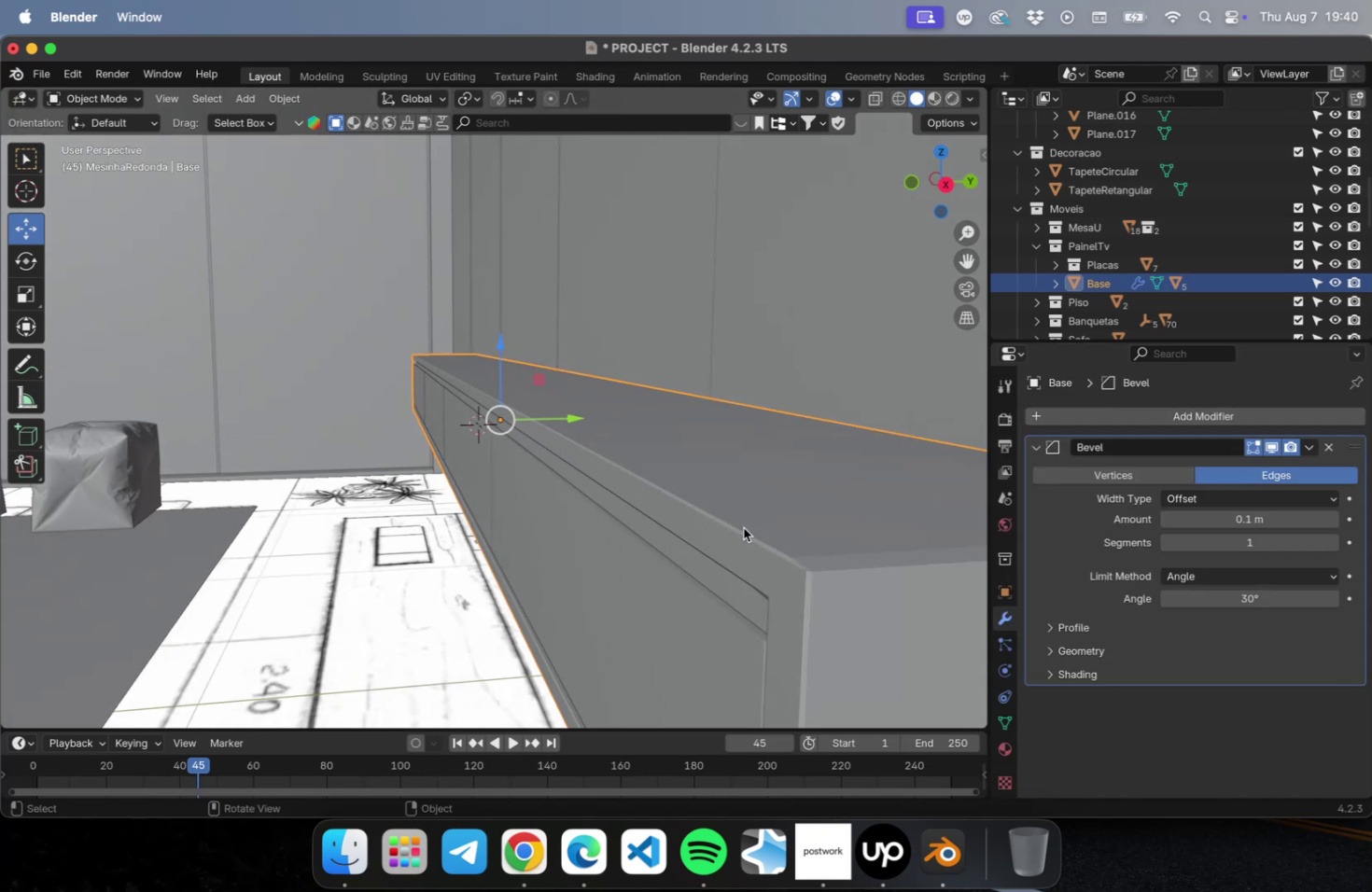 
hold_key(key=ShiftLeft, duration=0.77)
 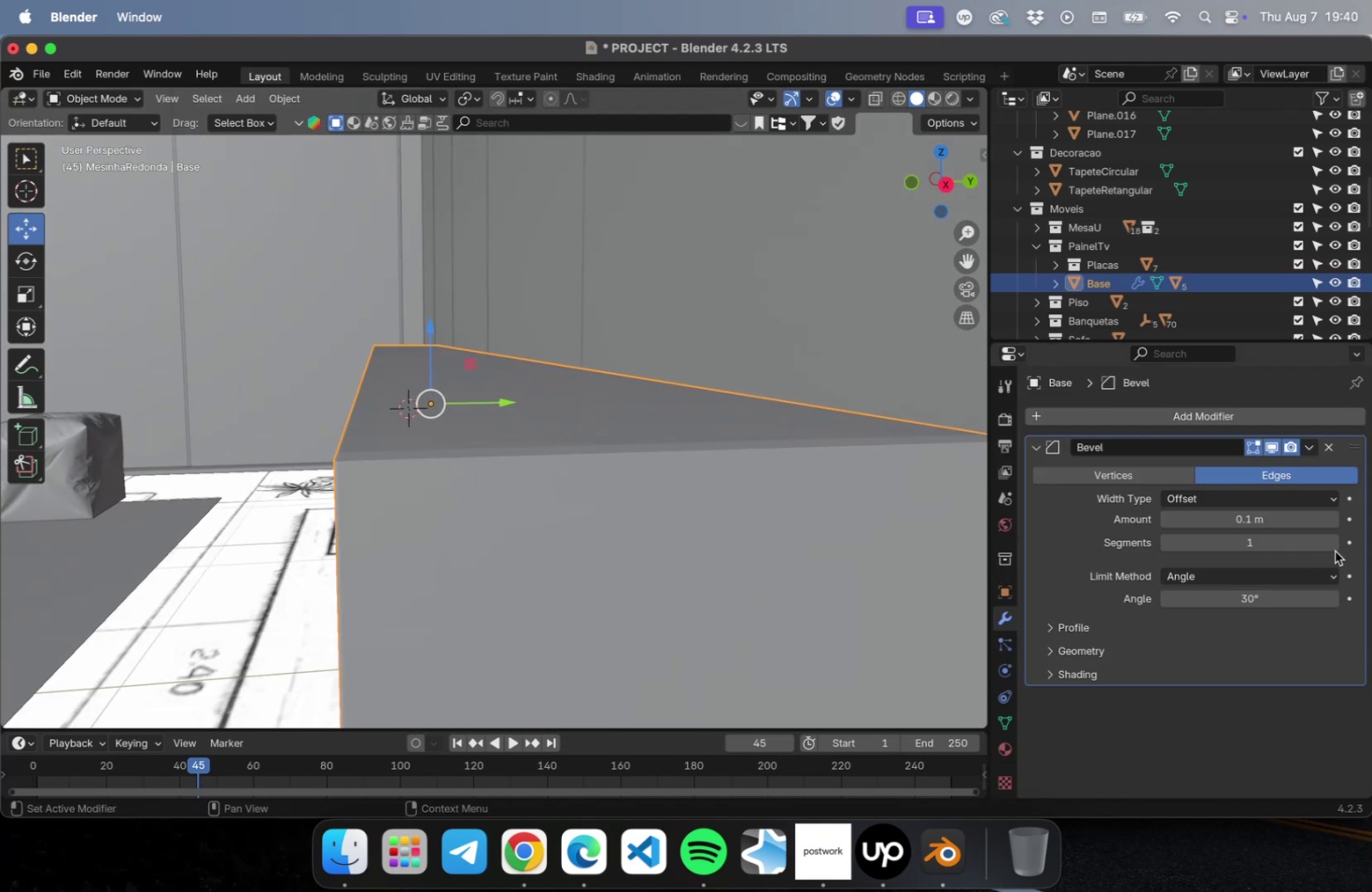 
left_click([1334, 545])
 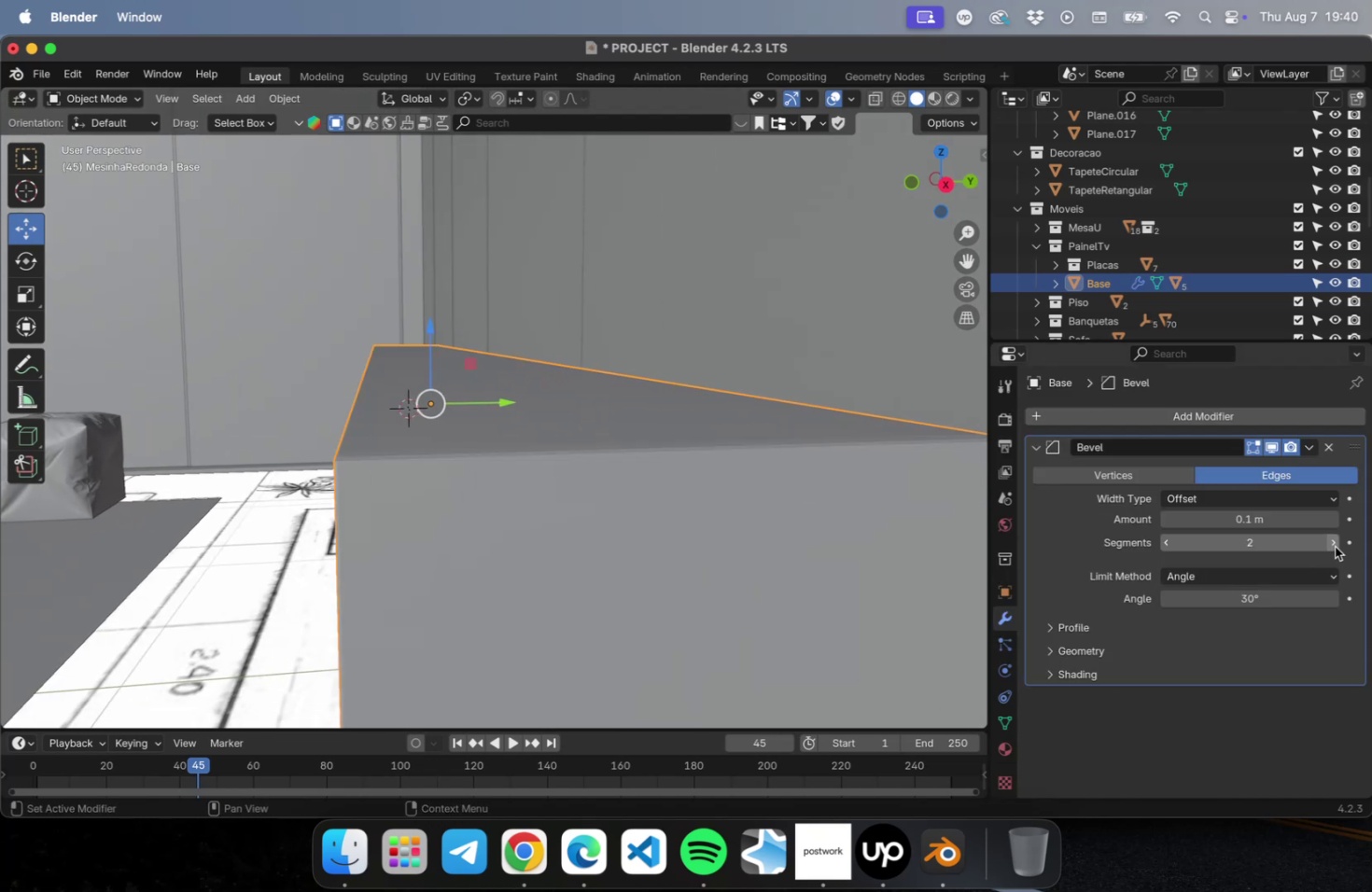 
left_click([1334, 546])
 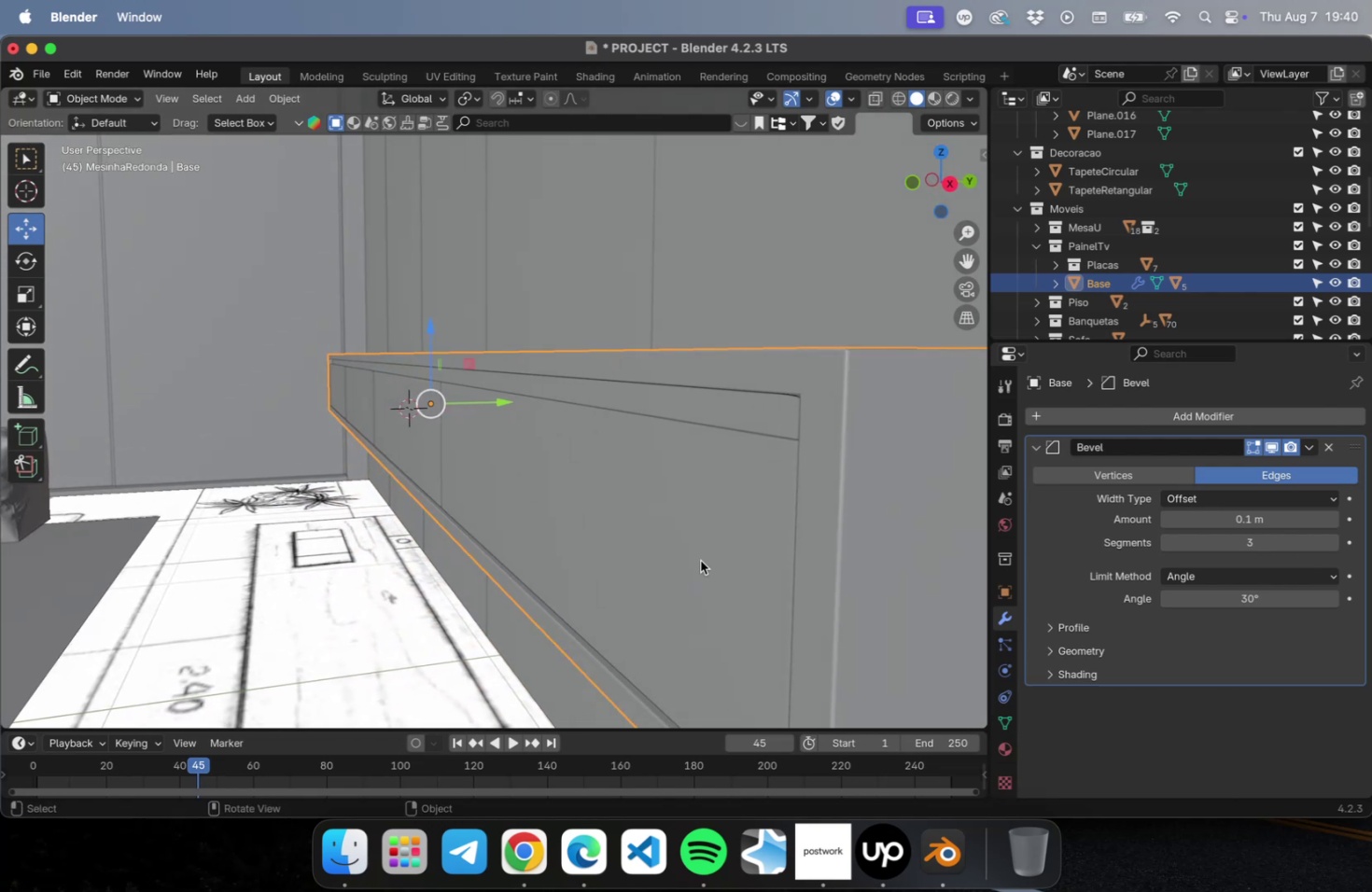 
left_click([678, 523])
 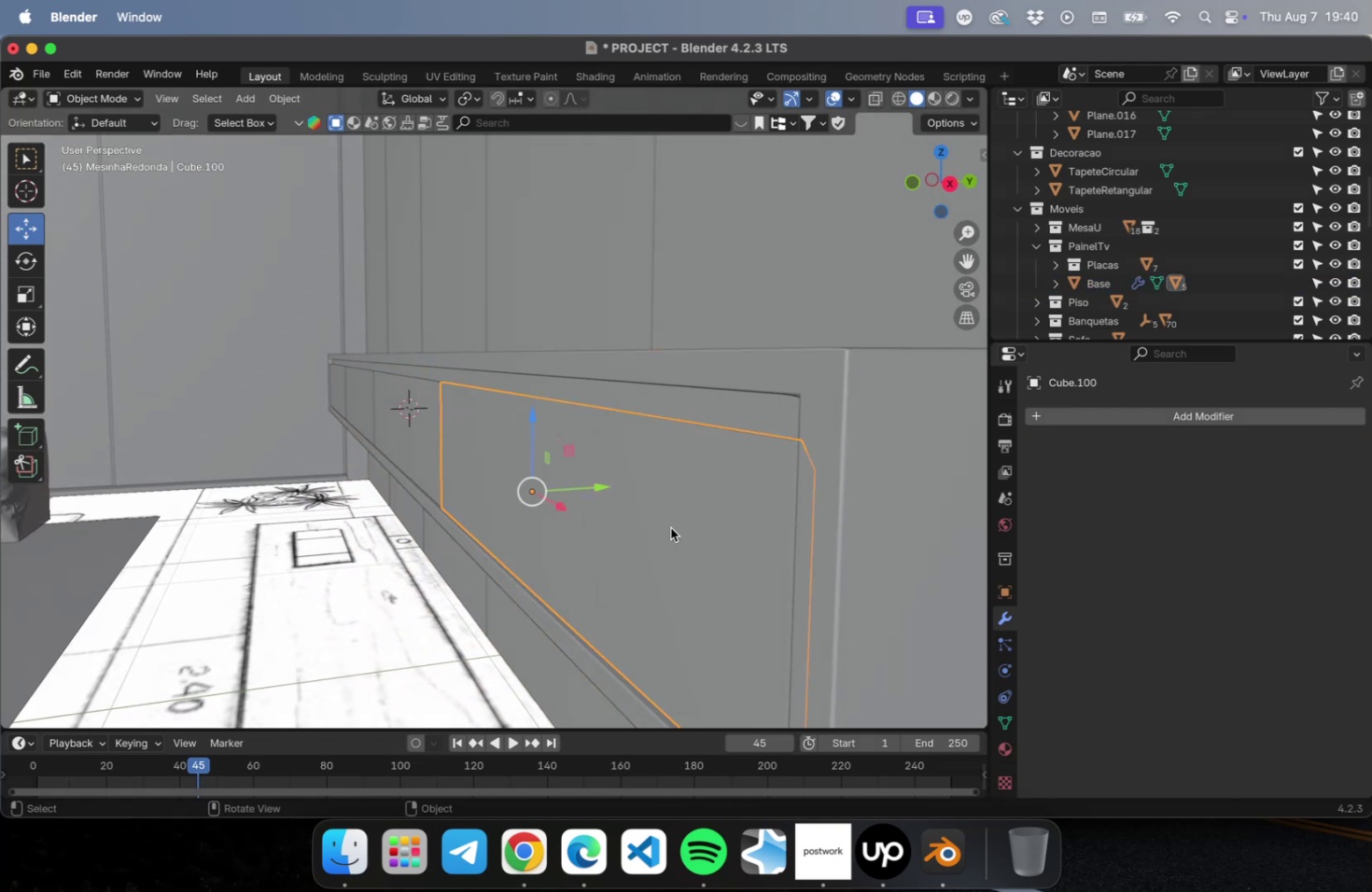 
scroll: coordinate [675, 521], scroll_direction: down, amount: 42.0
 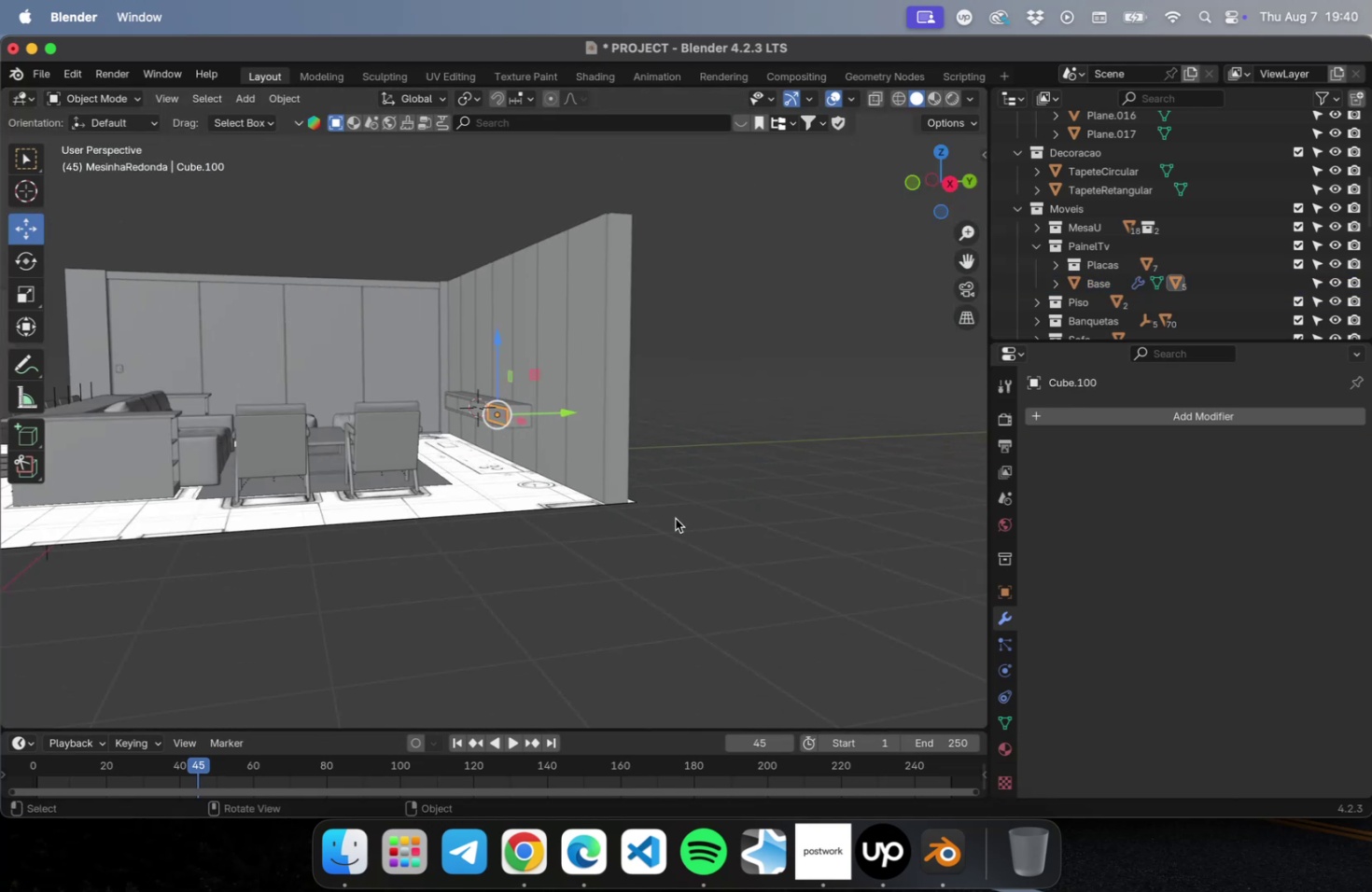 
left_click([771, 517])
 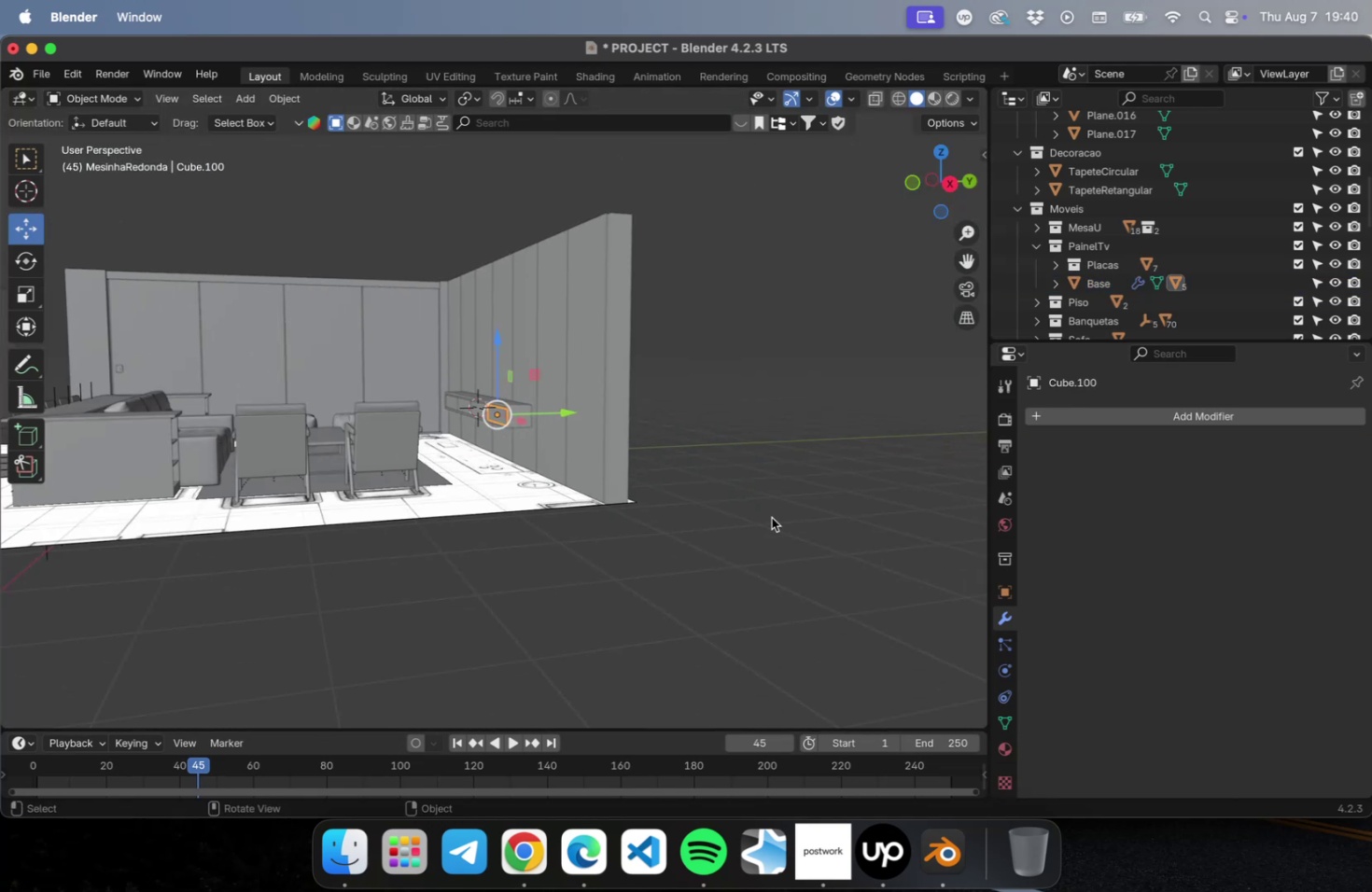 
key(Meta+S)
 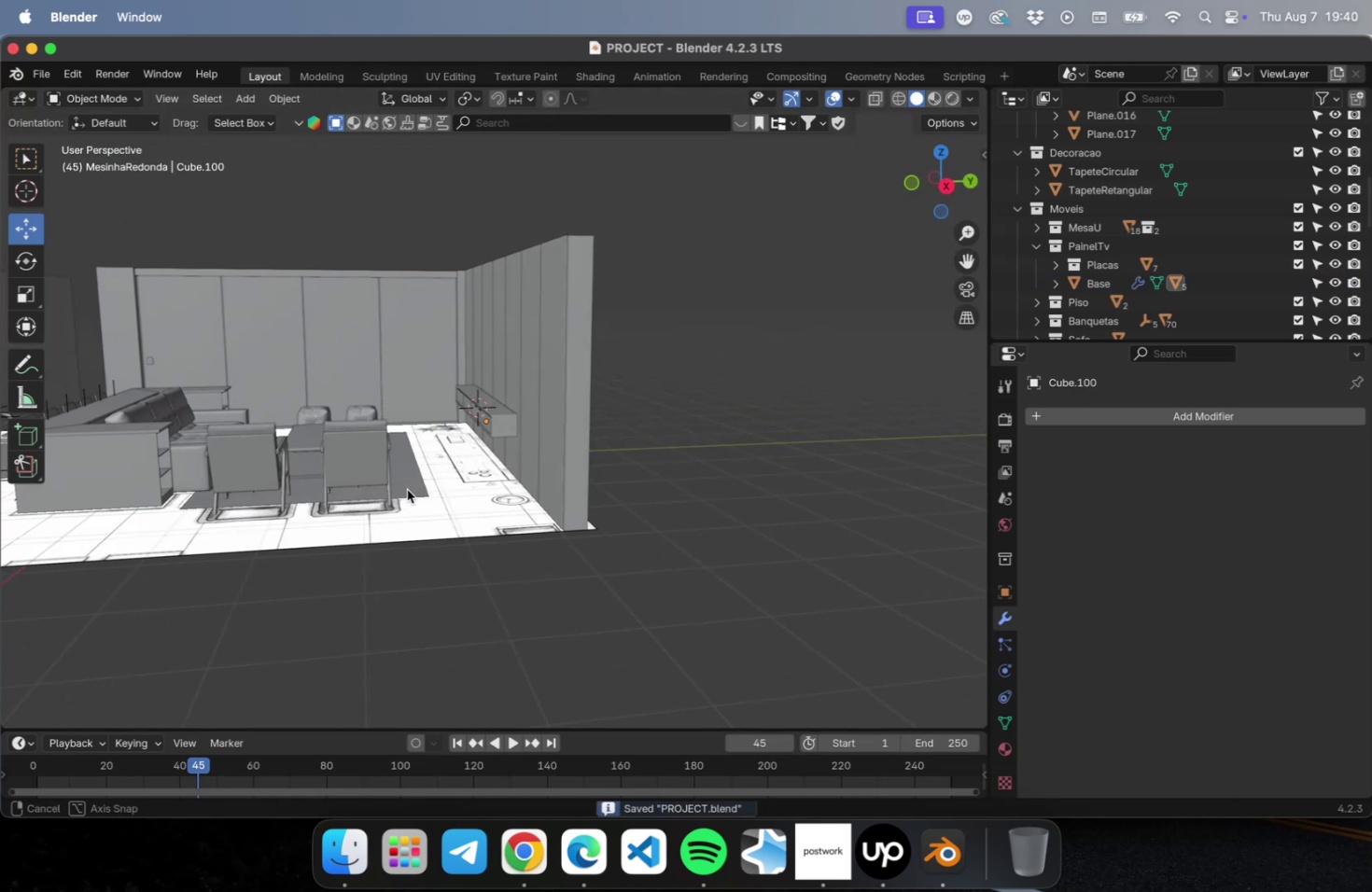 
hold_key(key=ShiftLeft, duration=0.56)
 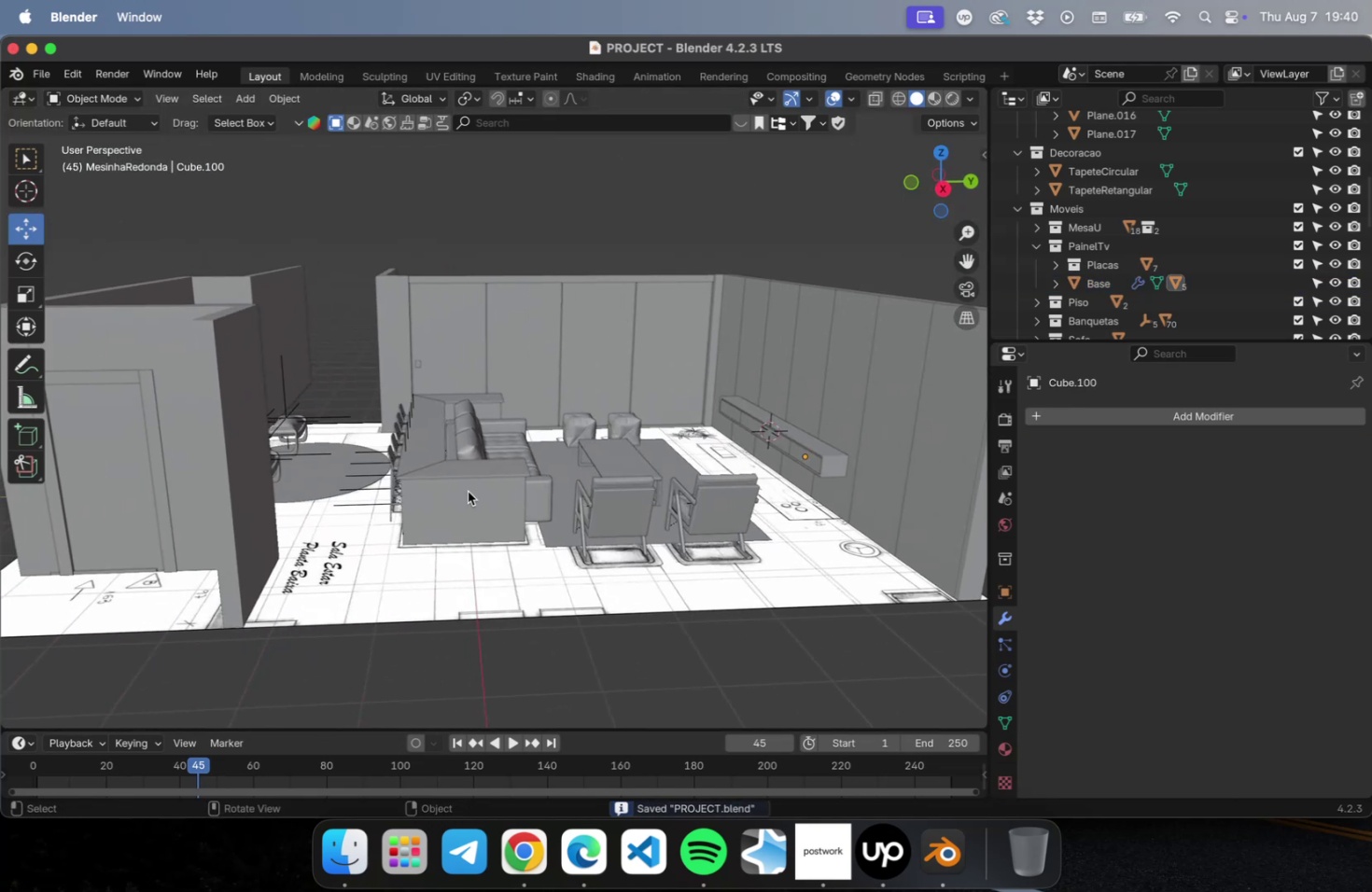 
left_click([466, 496])
 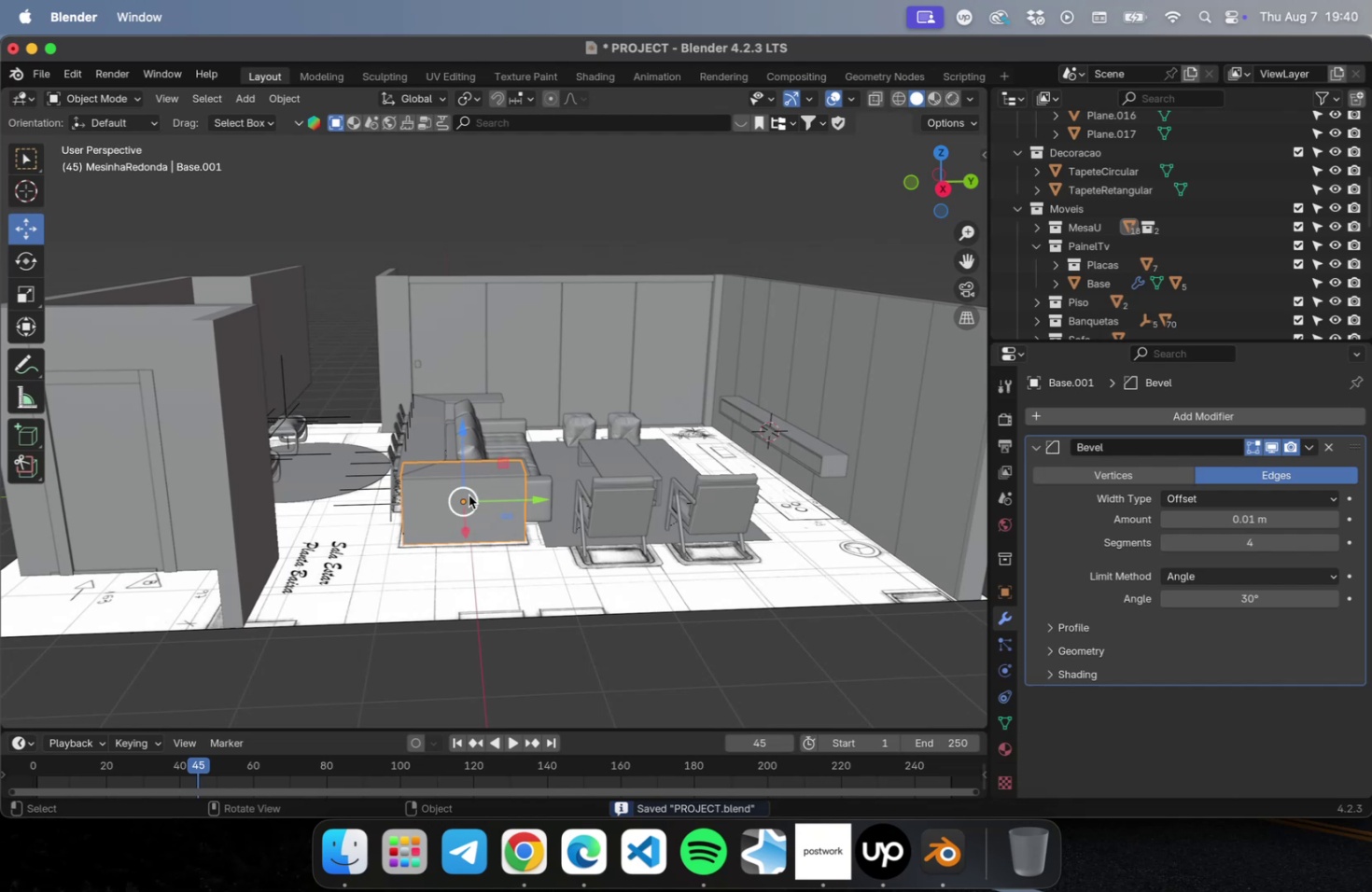 
key(NumLock)
 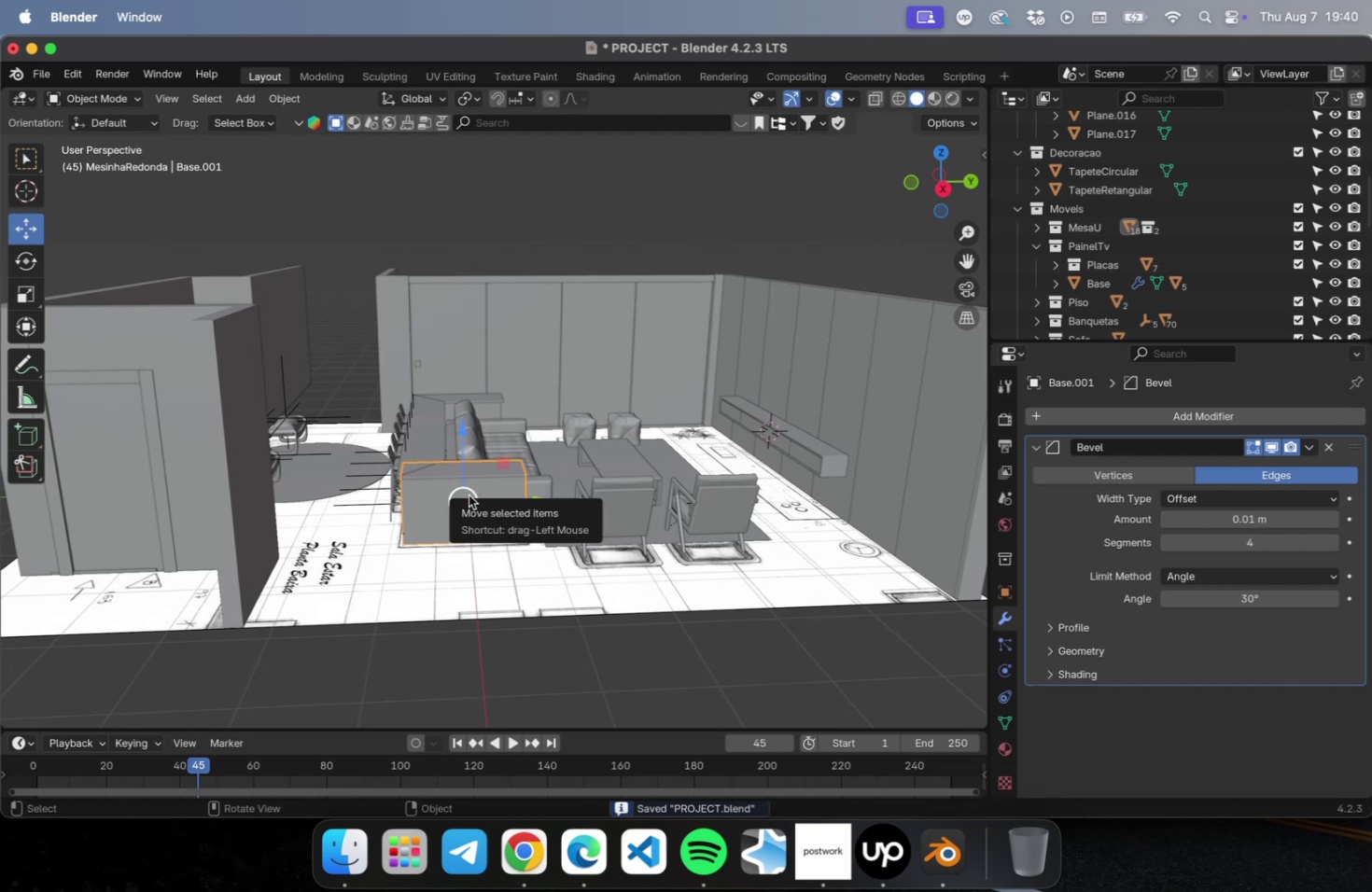 
key(NumpadDecimal)
 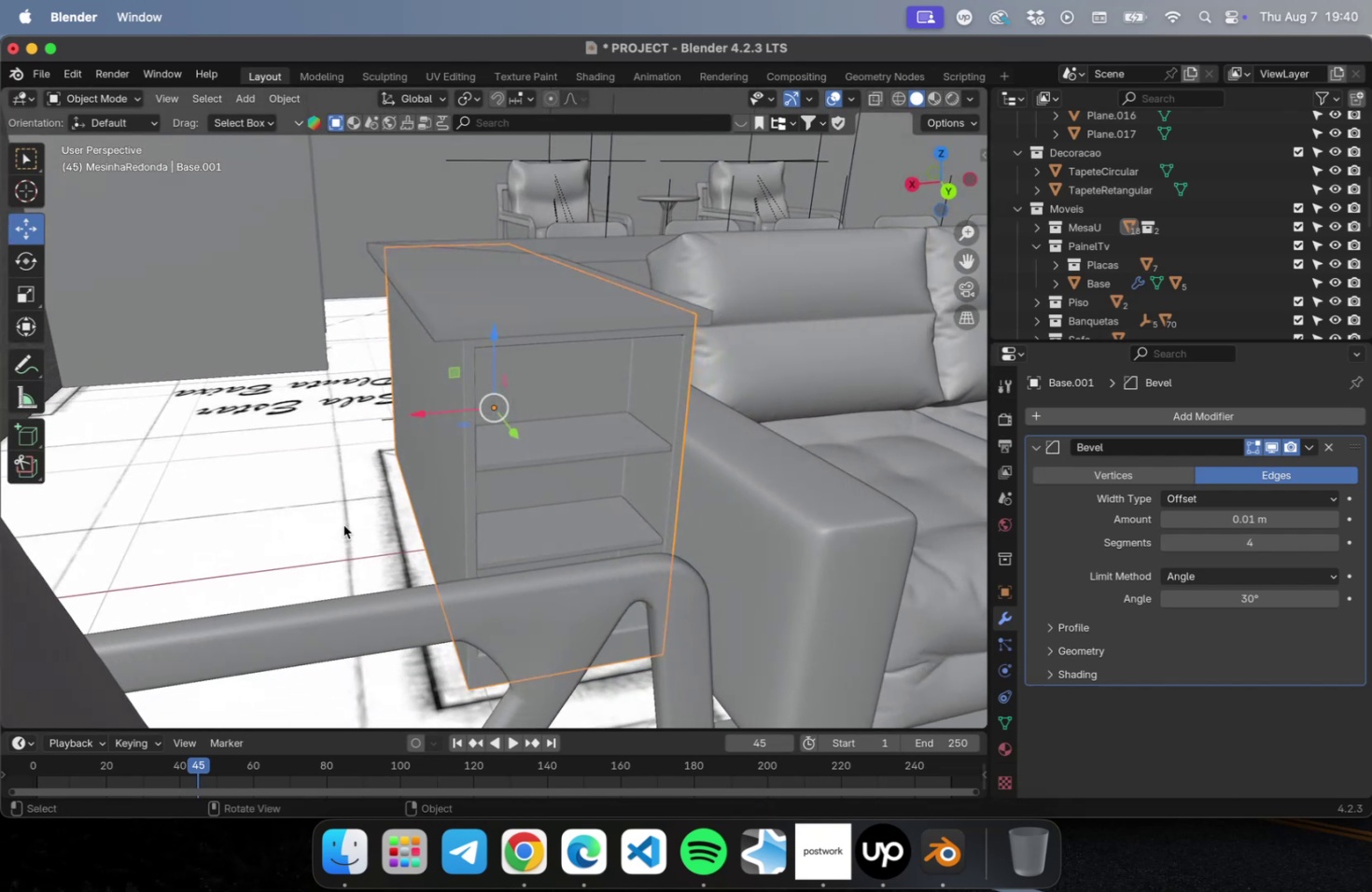 
left_click([552, 451])
 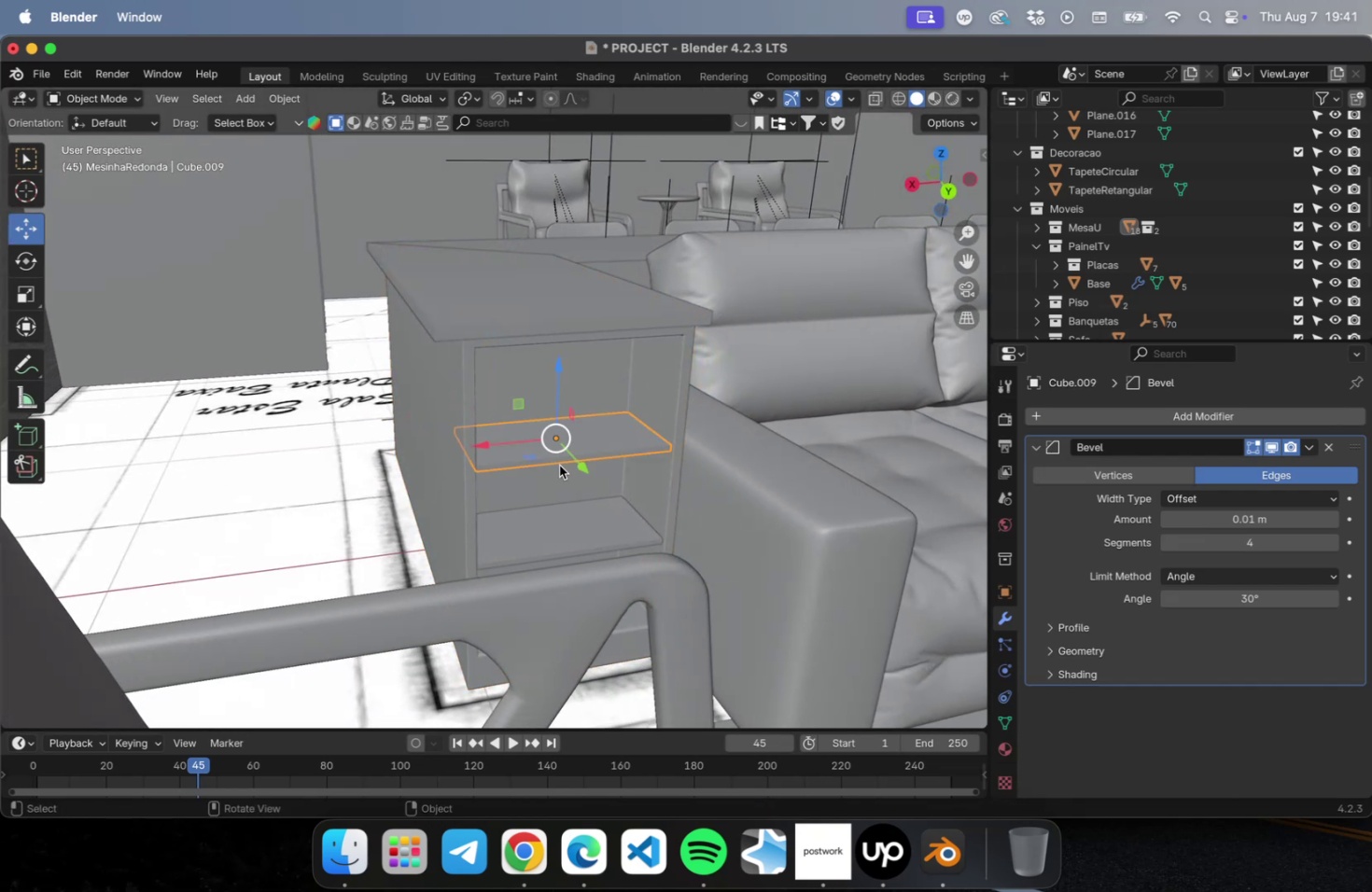 
left_click([575, 523])
 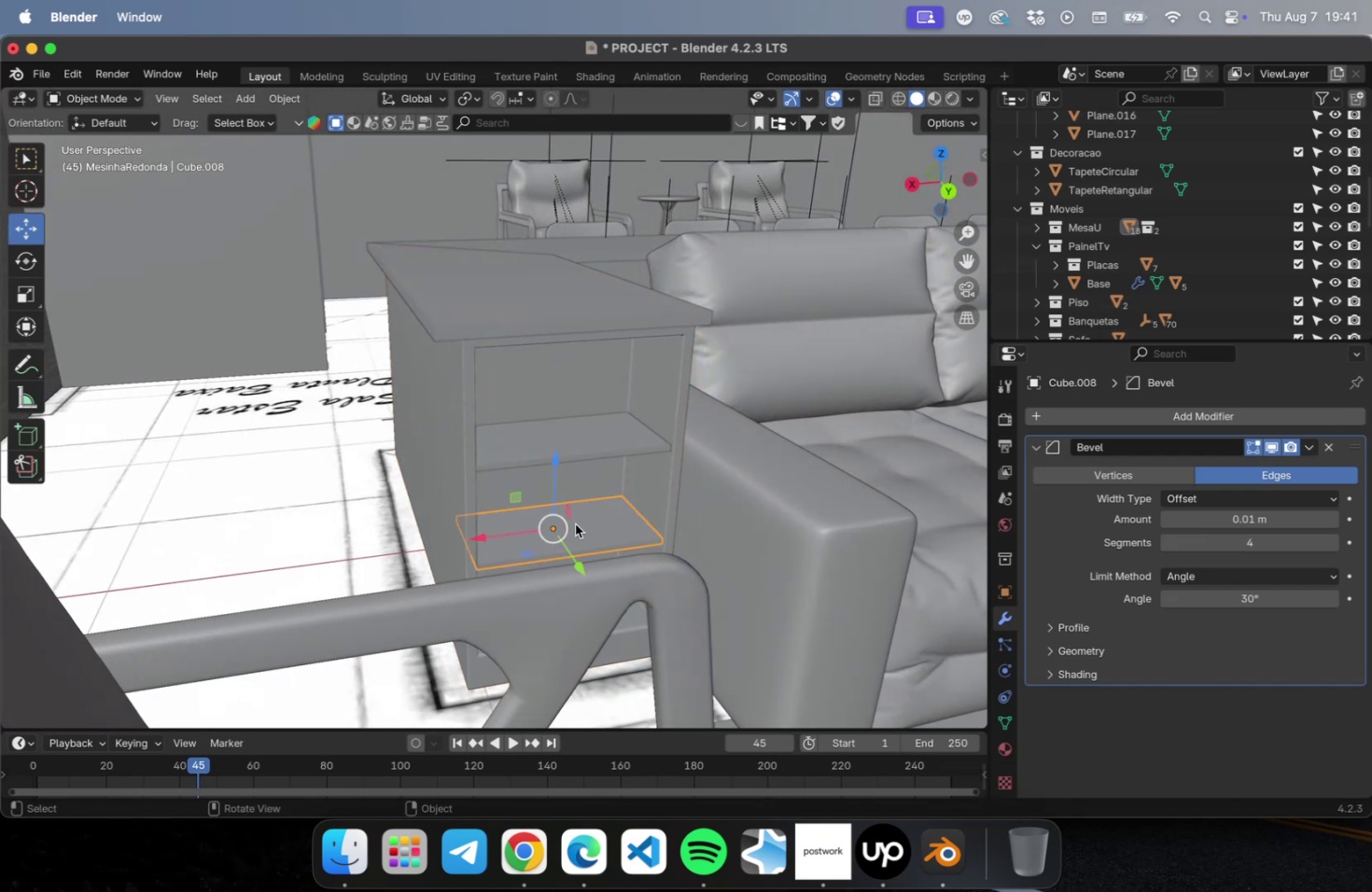 
key(Meta+CommandLeft)
 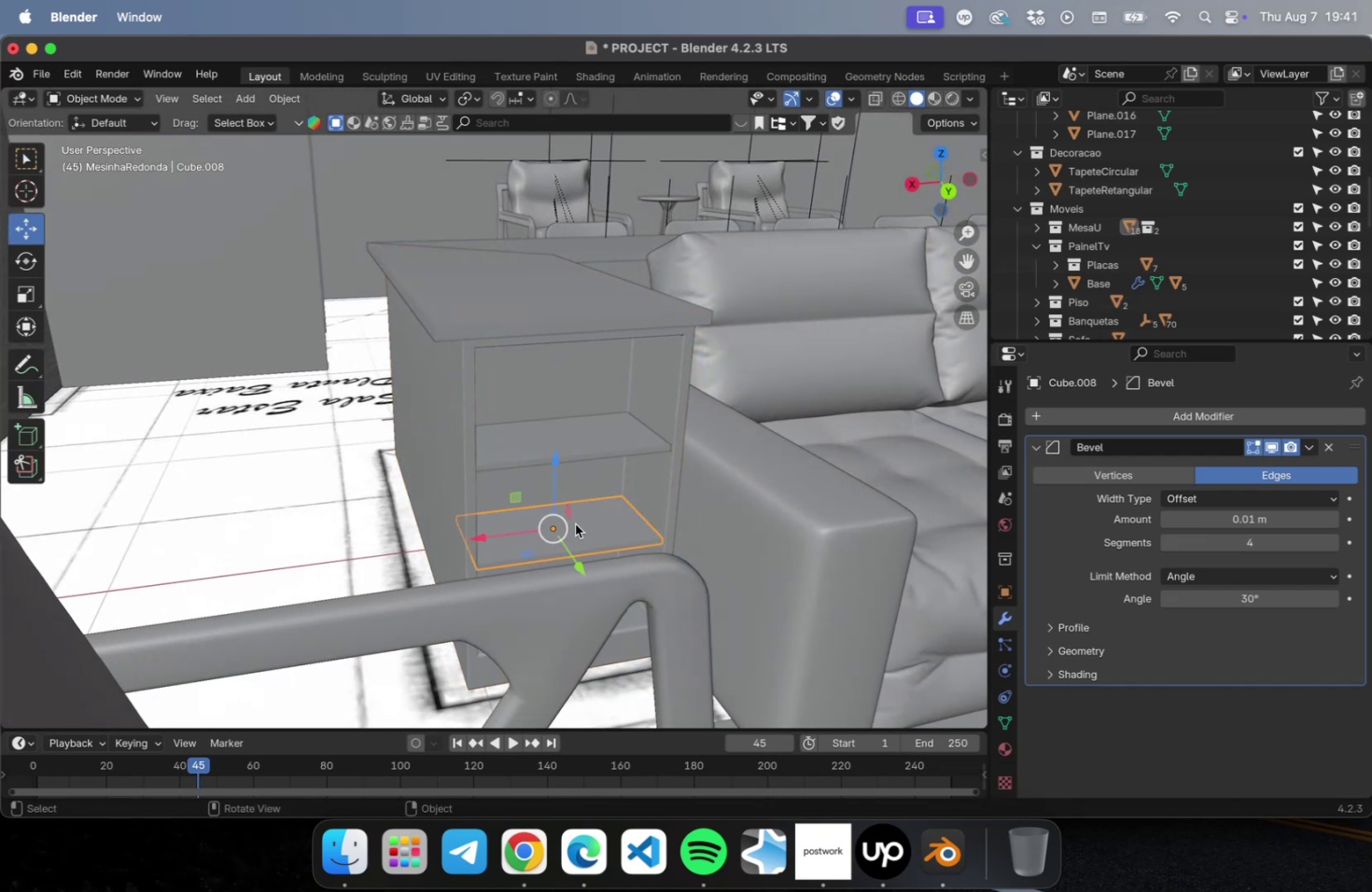 
key(Meta+S)
 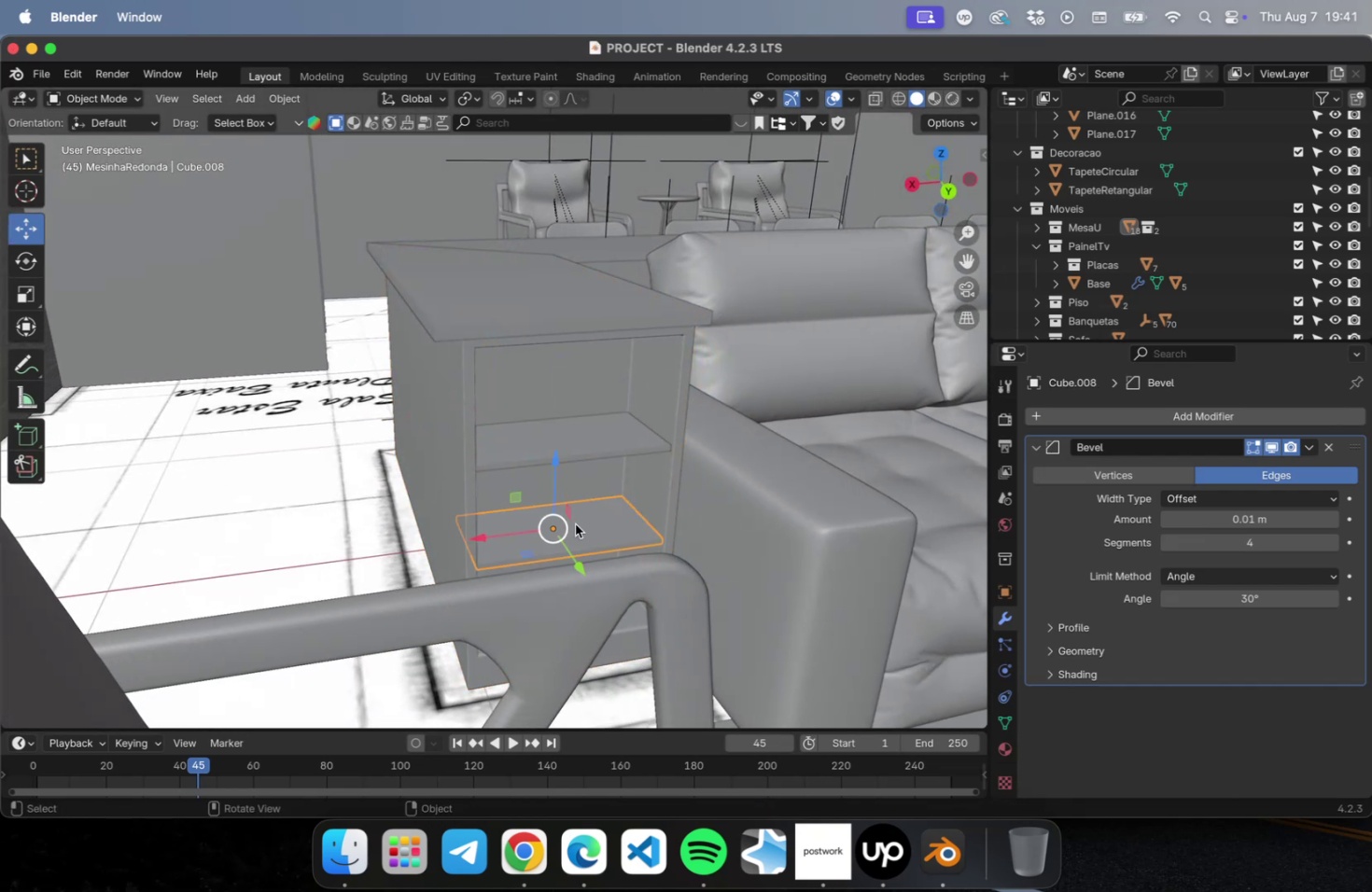 
scroll: coordinate [572, 520], scroll_direction: down, amount: 3.0
 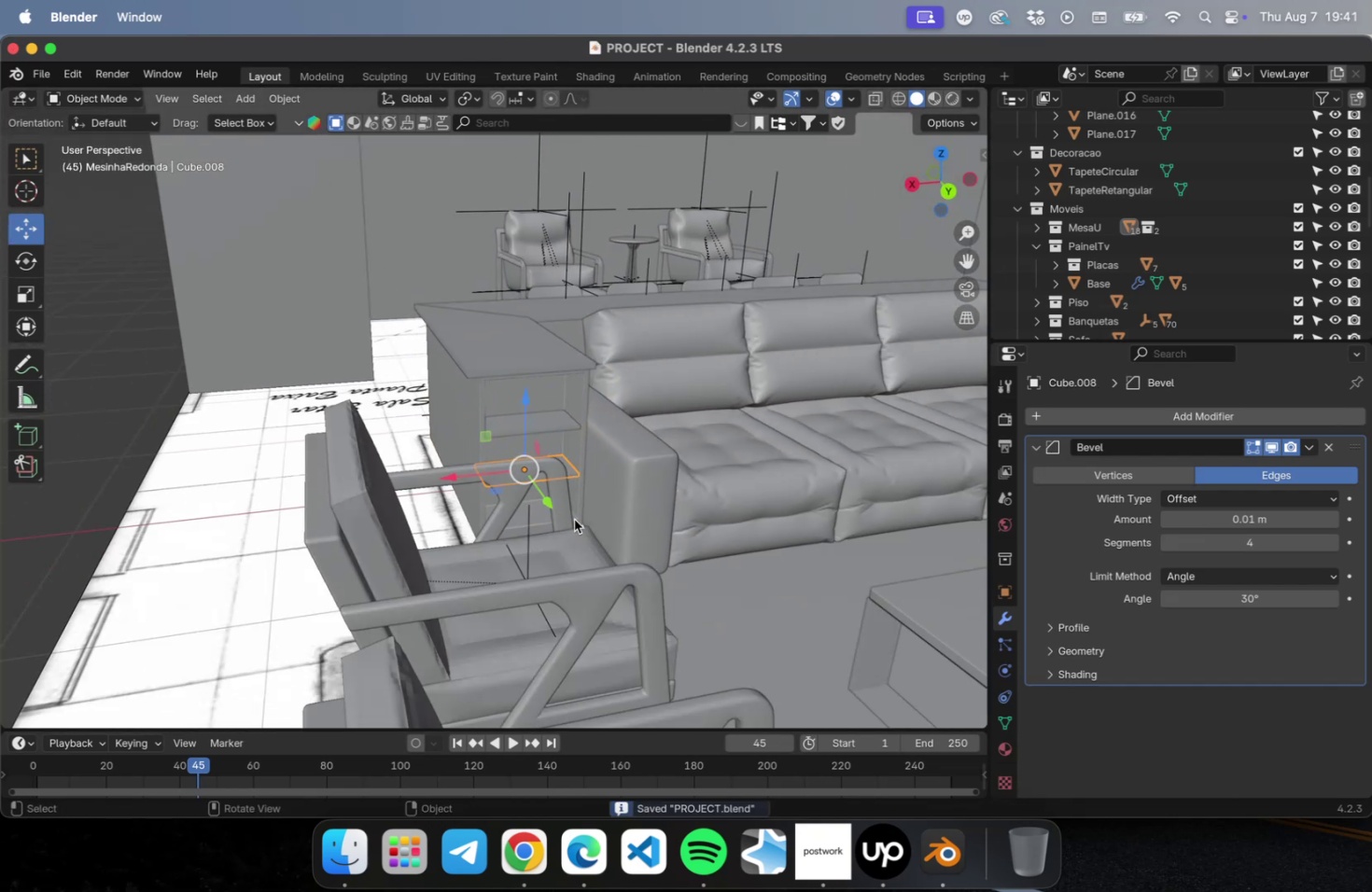 
hold_key(key=ShiftLeft, duration=0.72)
 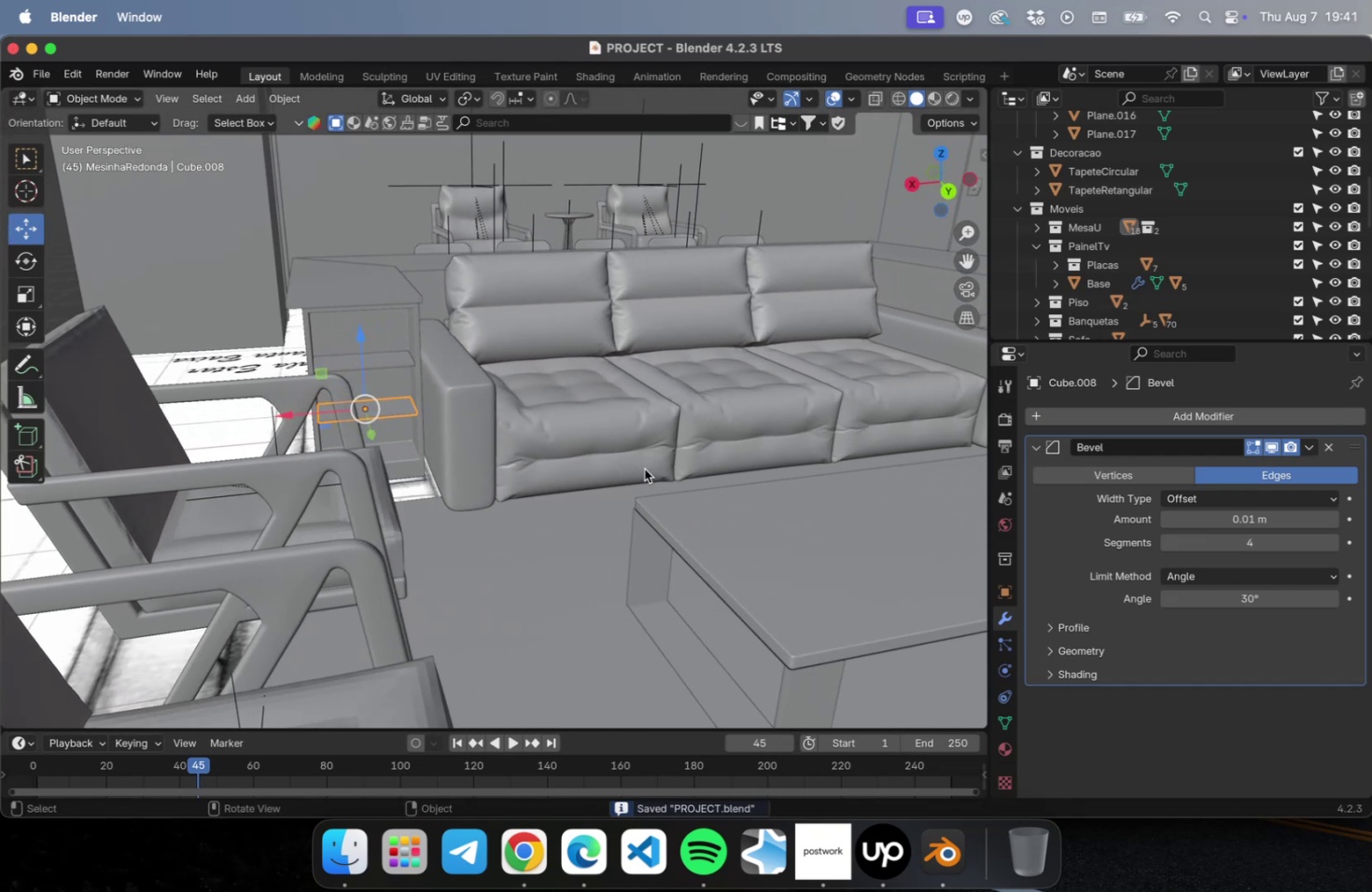 
hold_key(key=ShiftLeft, duration=0.57)
 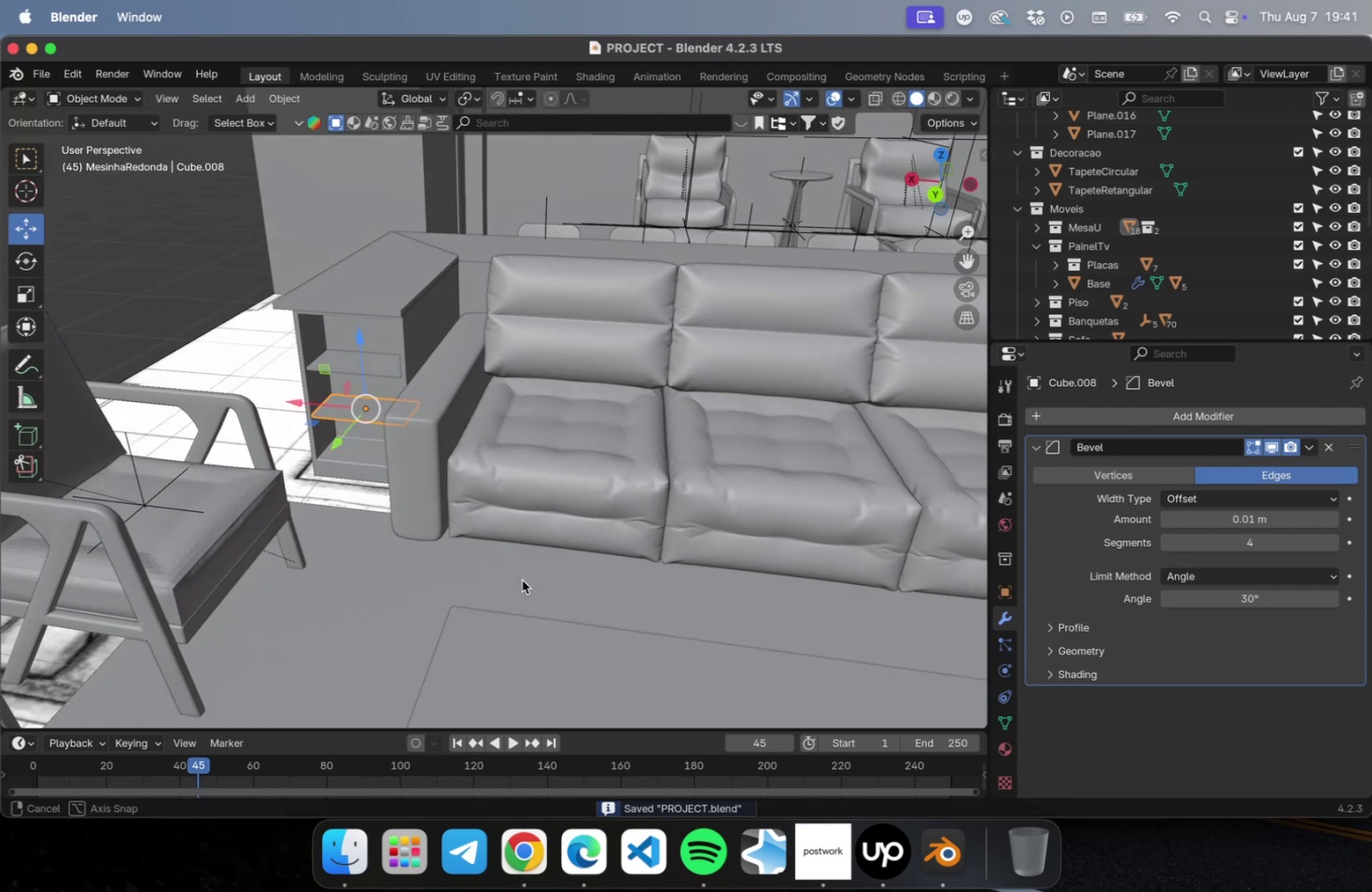 
hold_key(key=ShiftLeft, duration=0.88)
 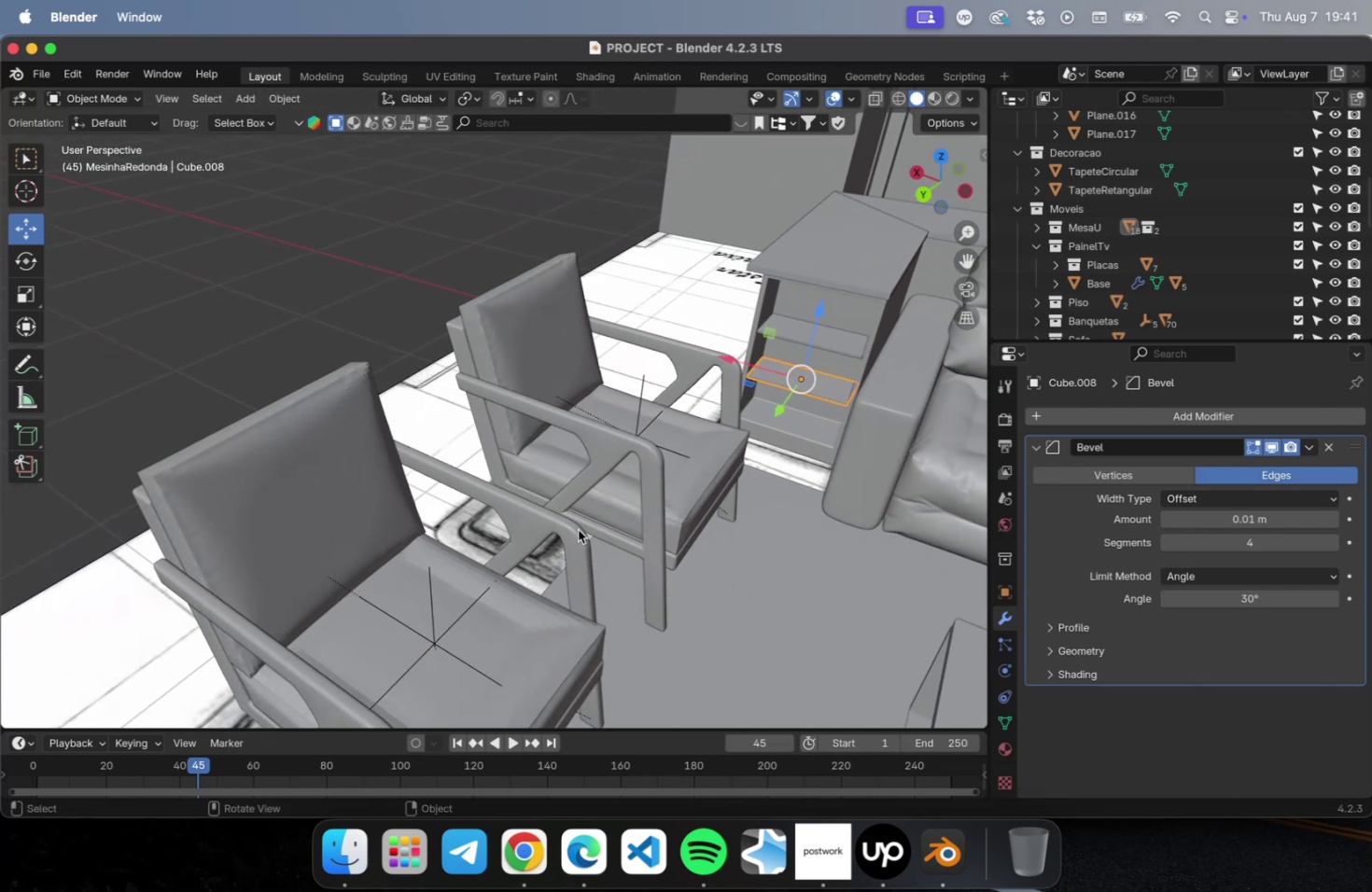 
left_click([253, 493])
 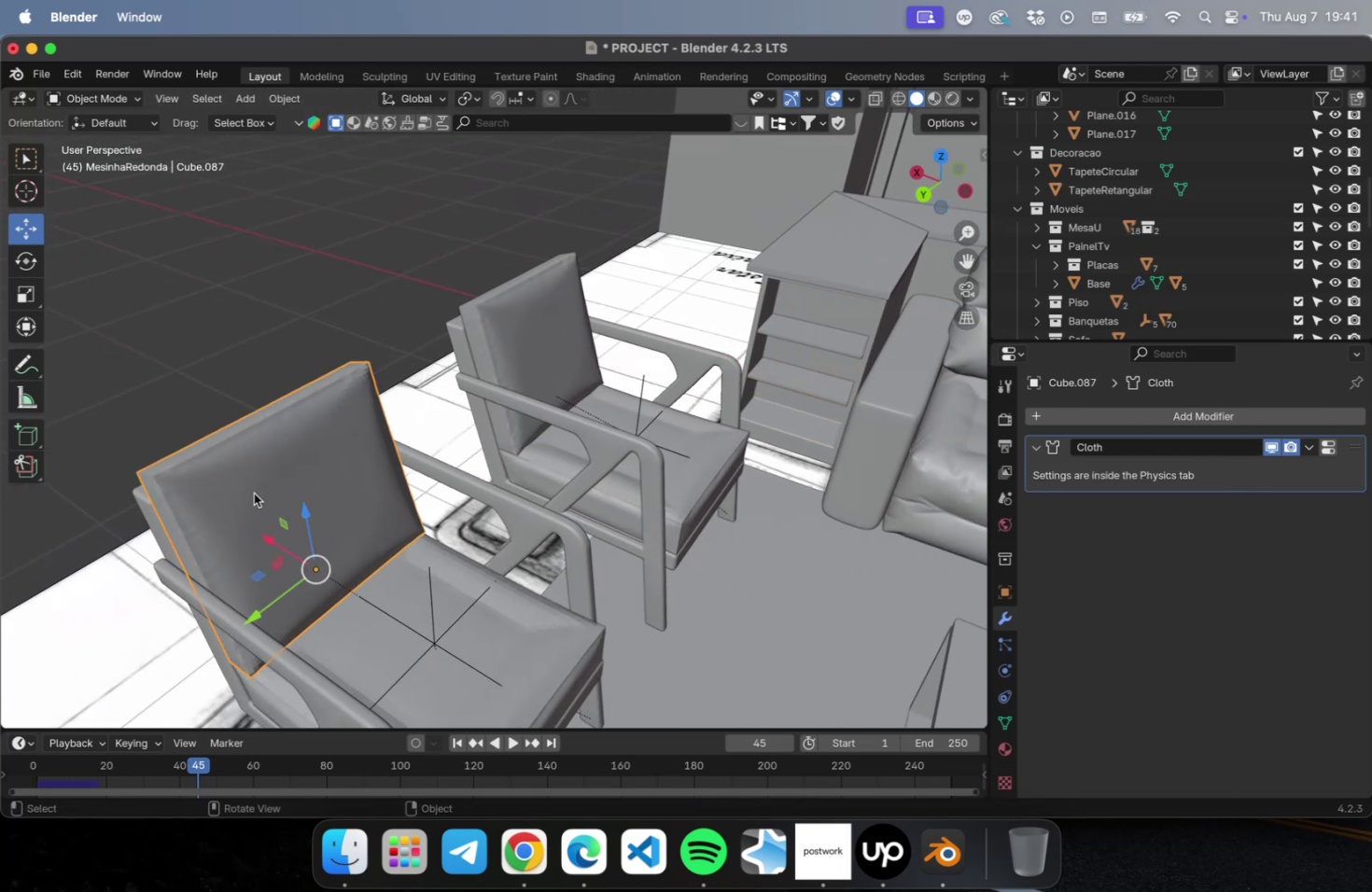 
right_click([254, 493])
 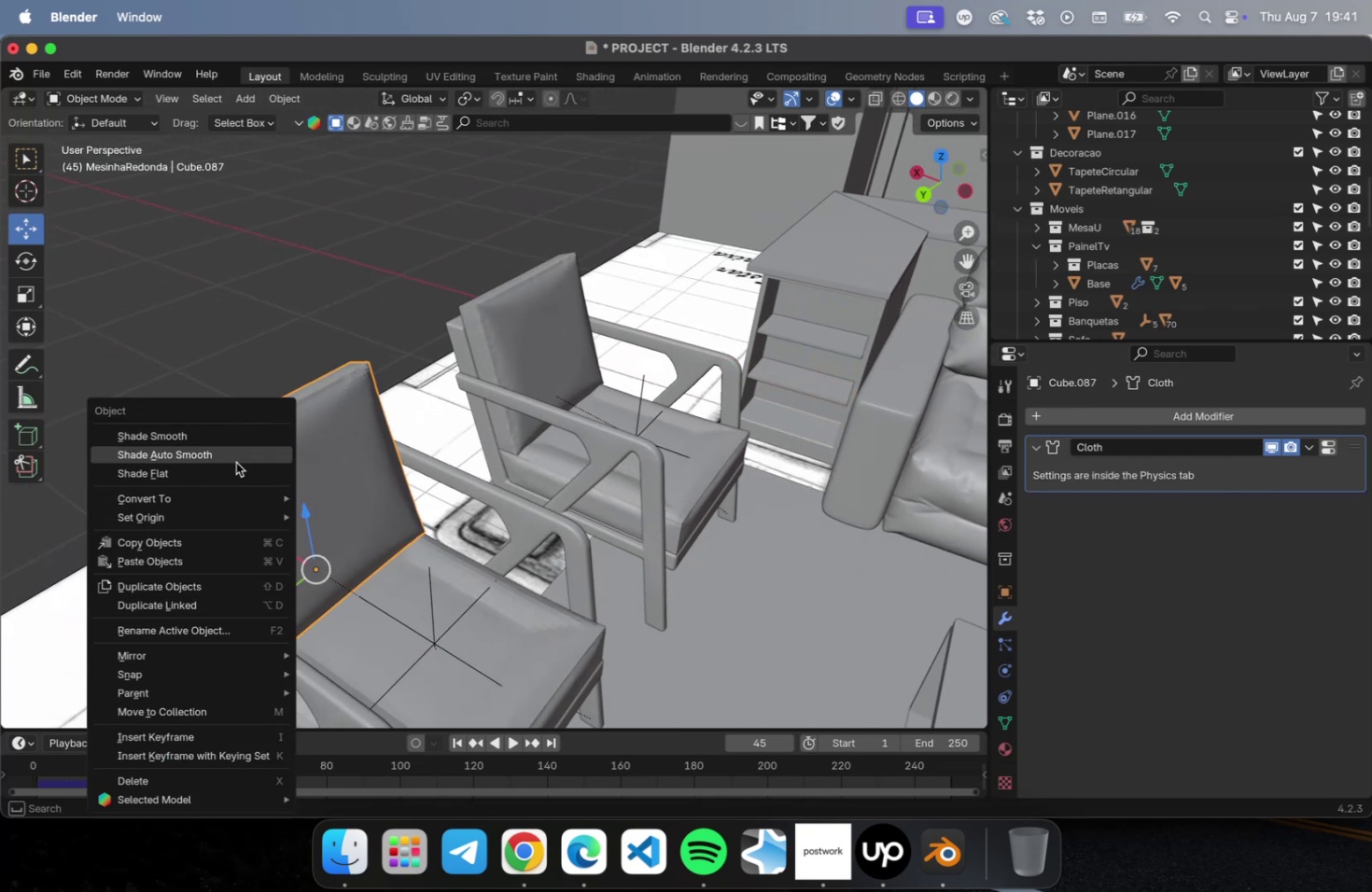 
left_click([232, 457])
 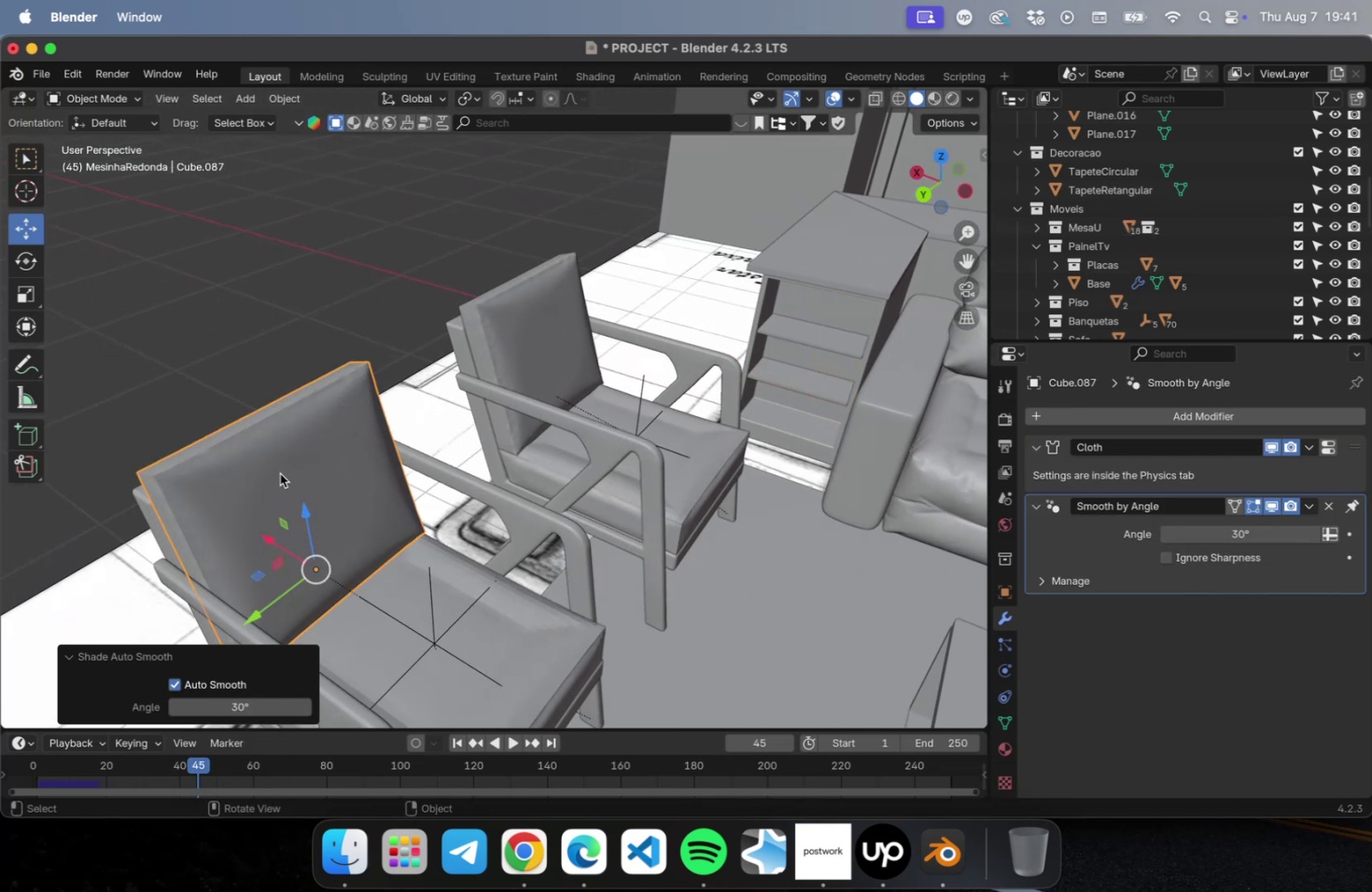 
key(Meta+1)
 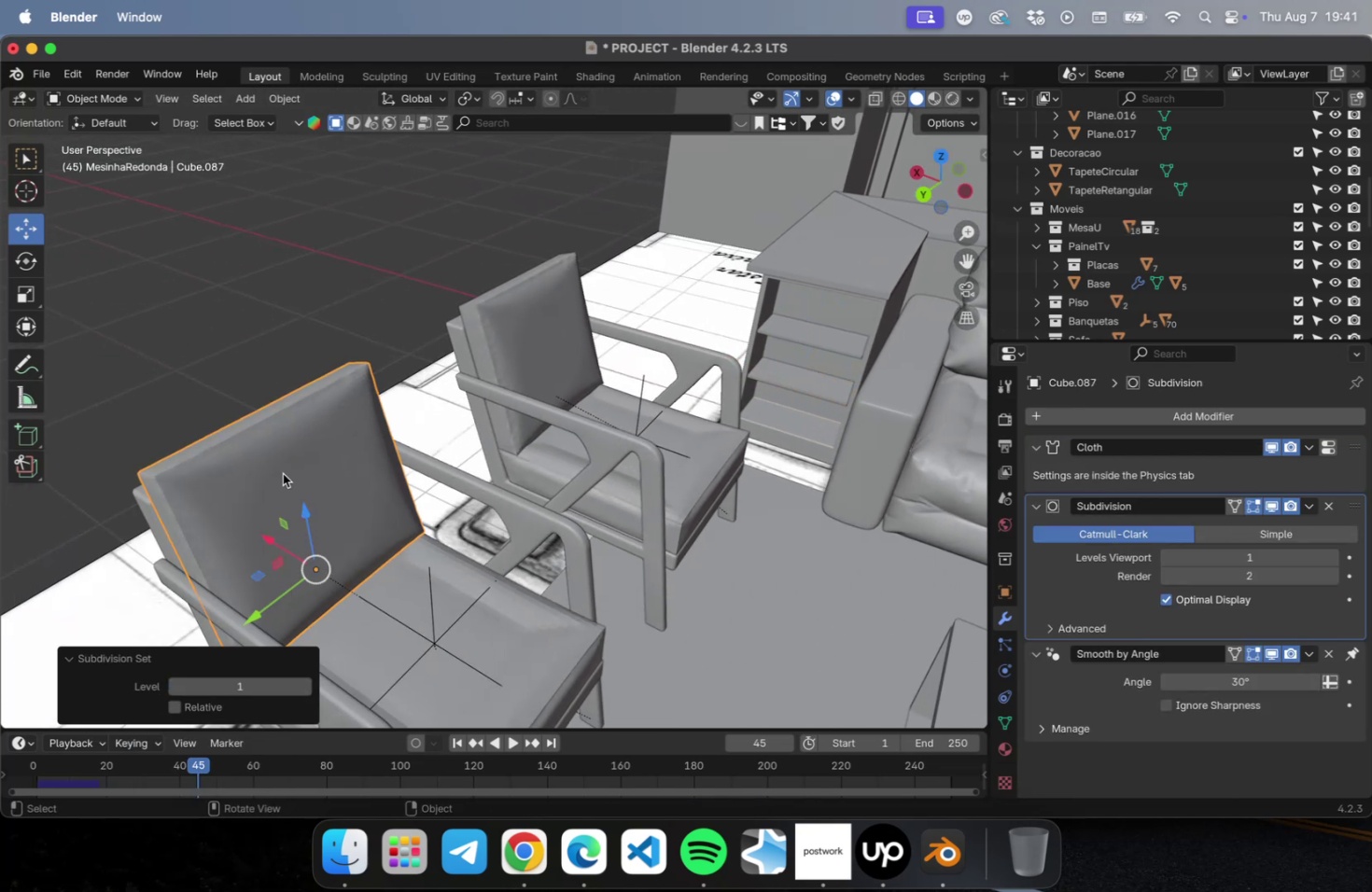 
key(Meta+2)
 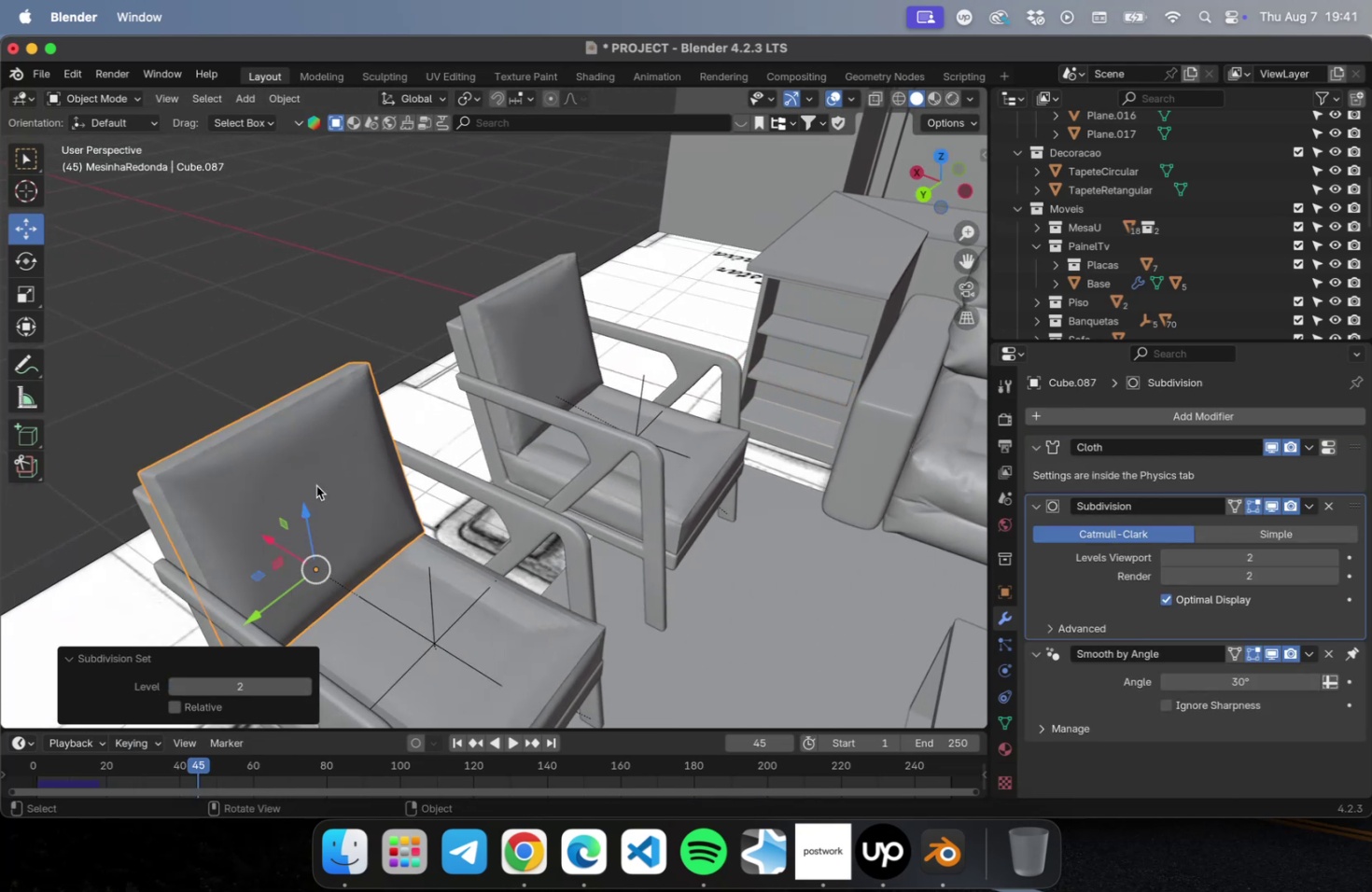 
left_click([532, 340])
 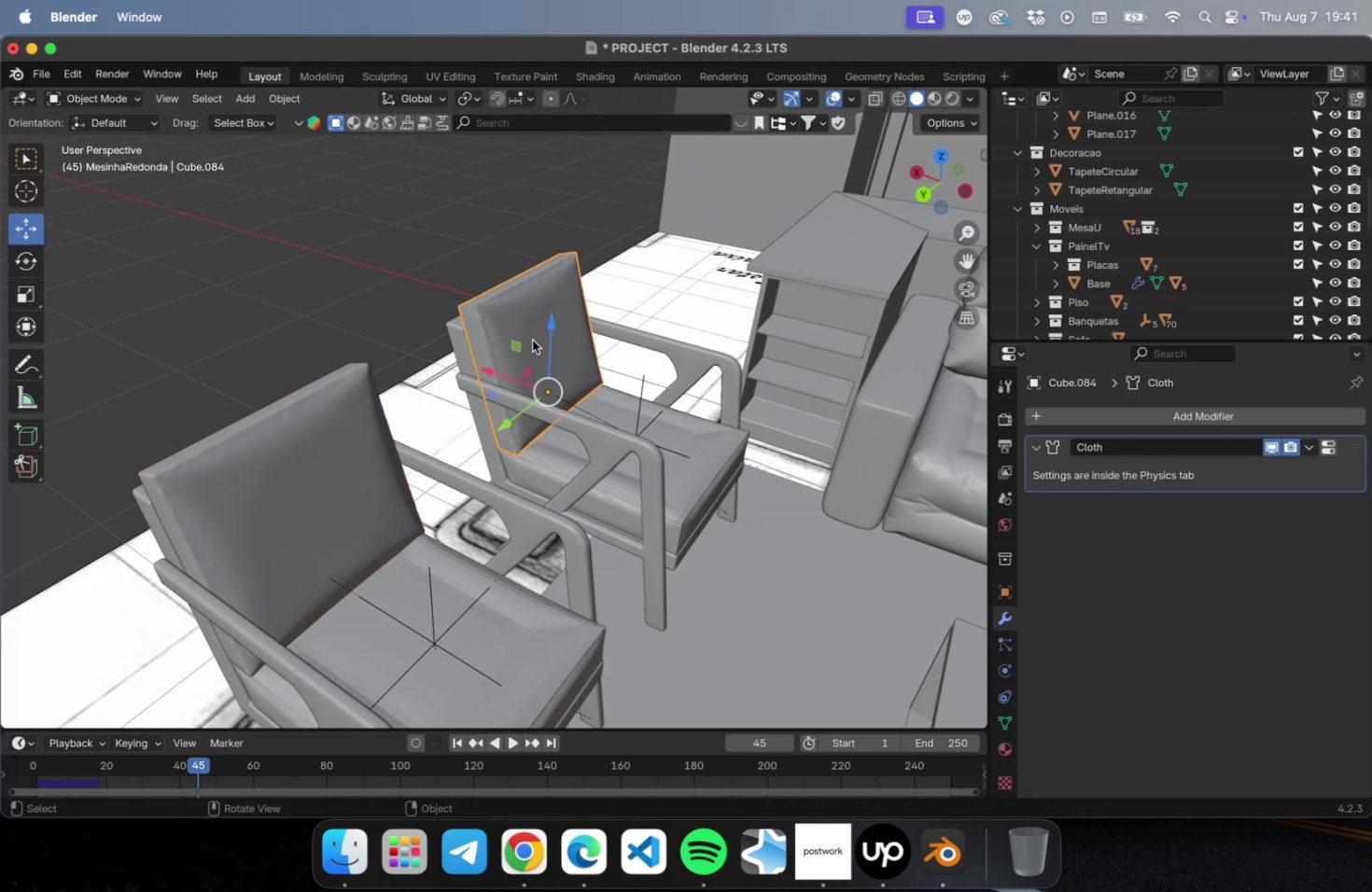 
right_click([532, 340])
 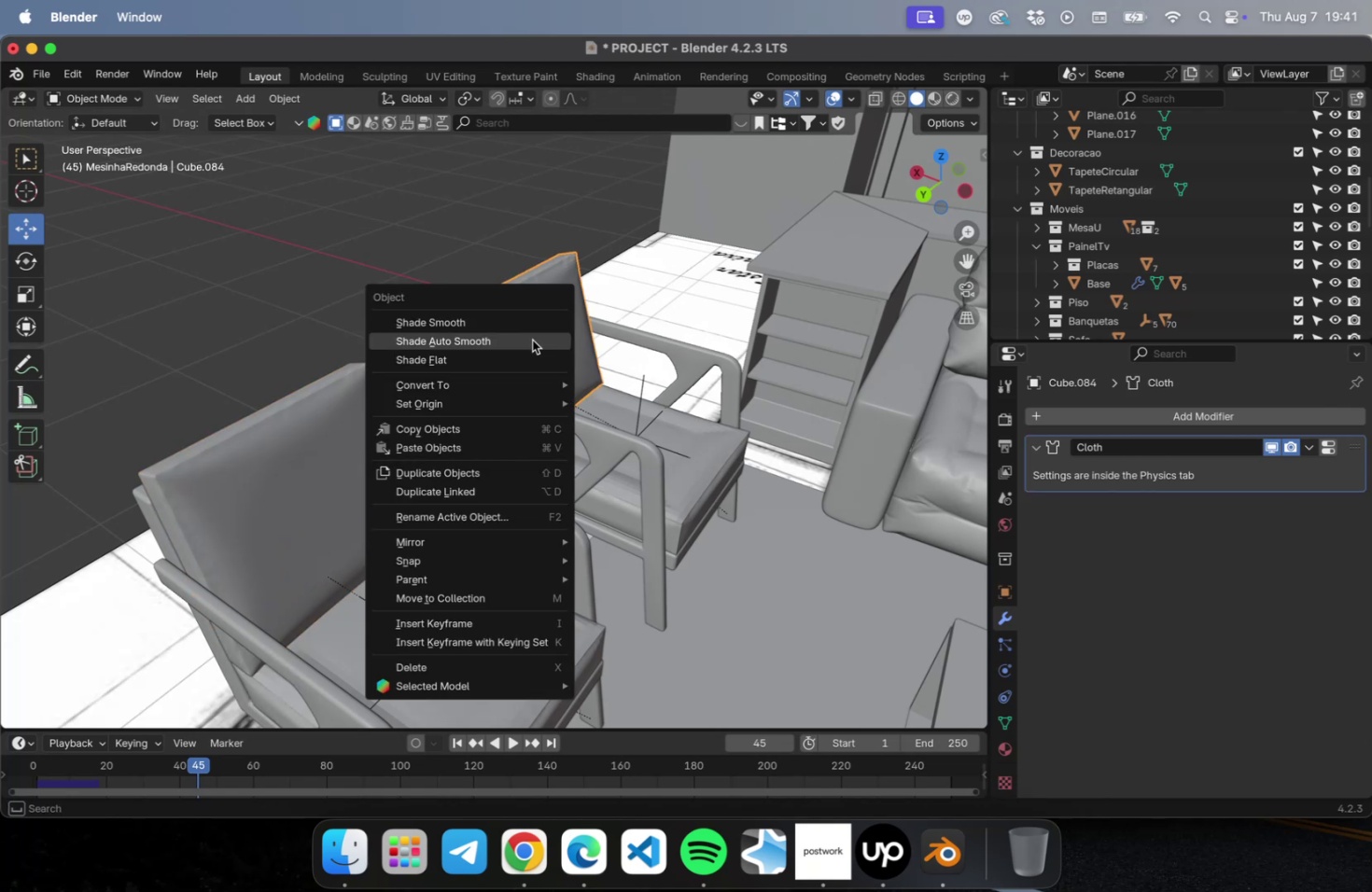 
left_click([532, 340])
 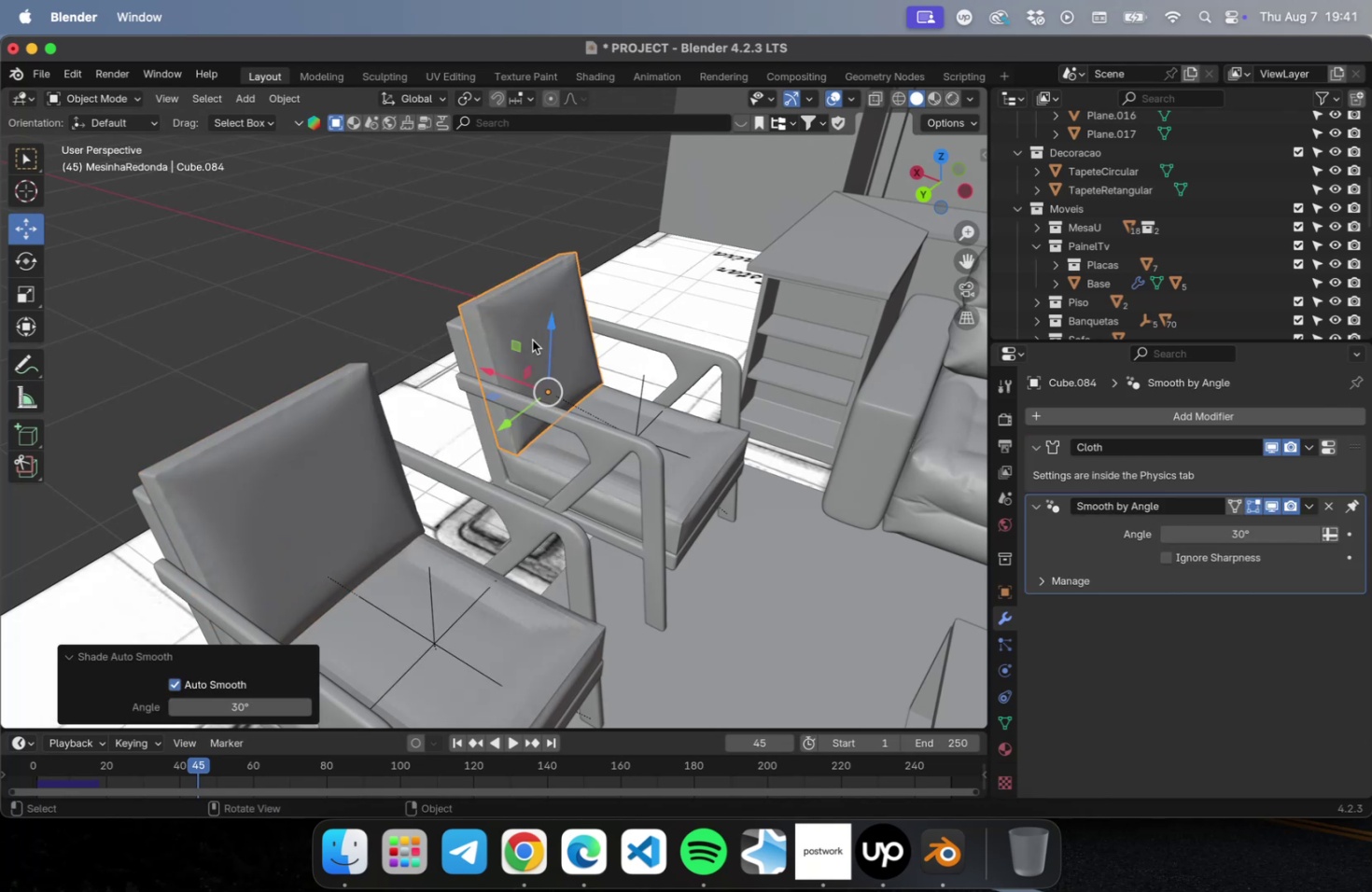 
key(Meta+2)
 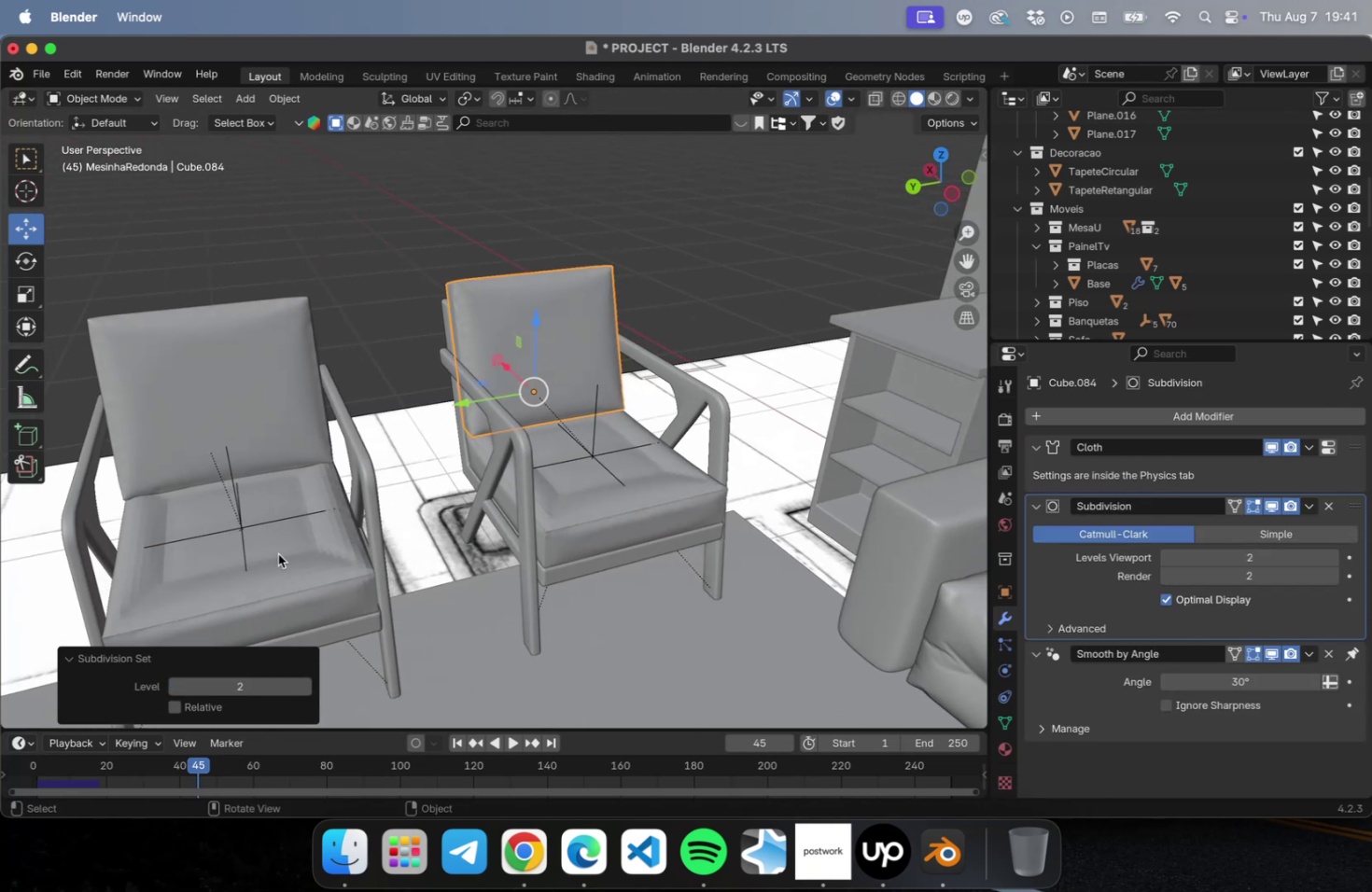 
key(Meta+2)
 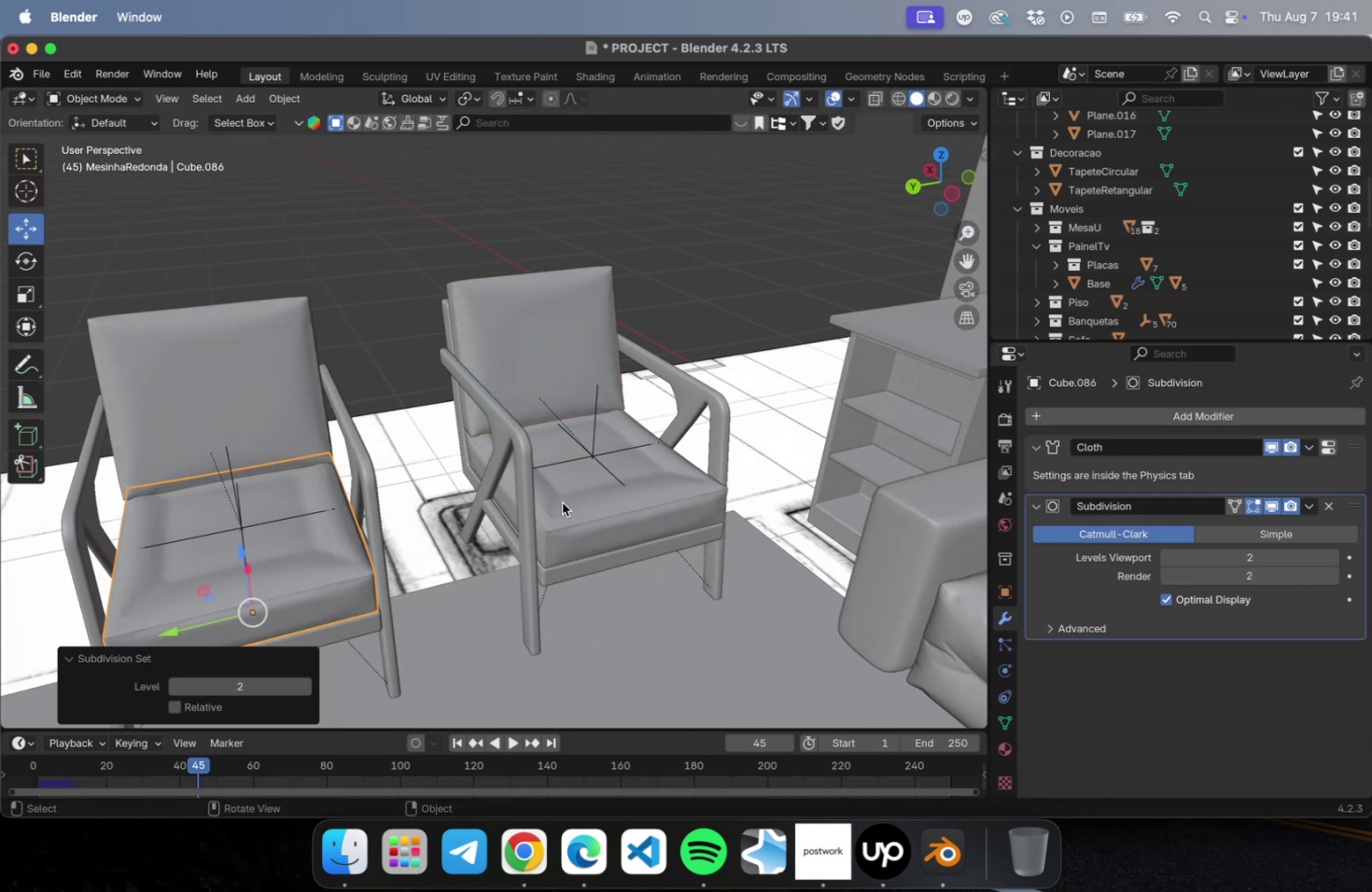 
left_click([648, 467])
 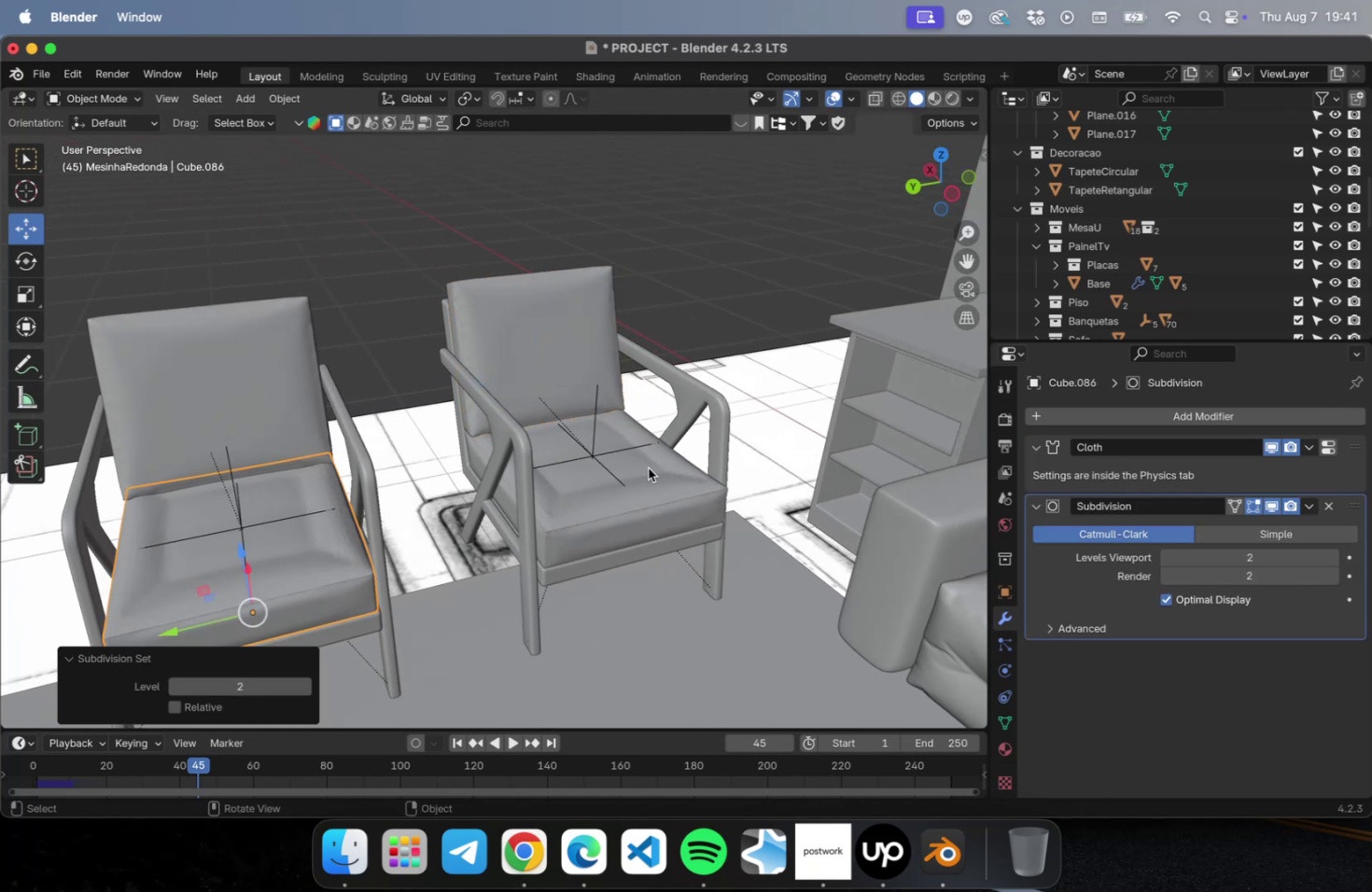 
key(Meta+2)
 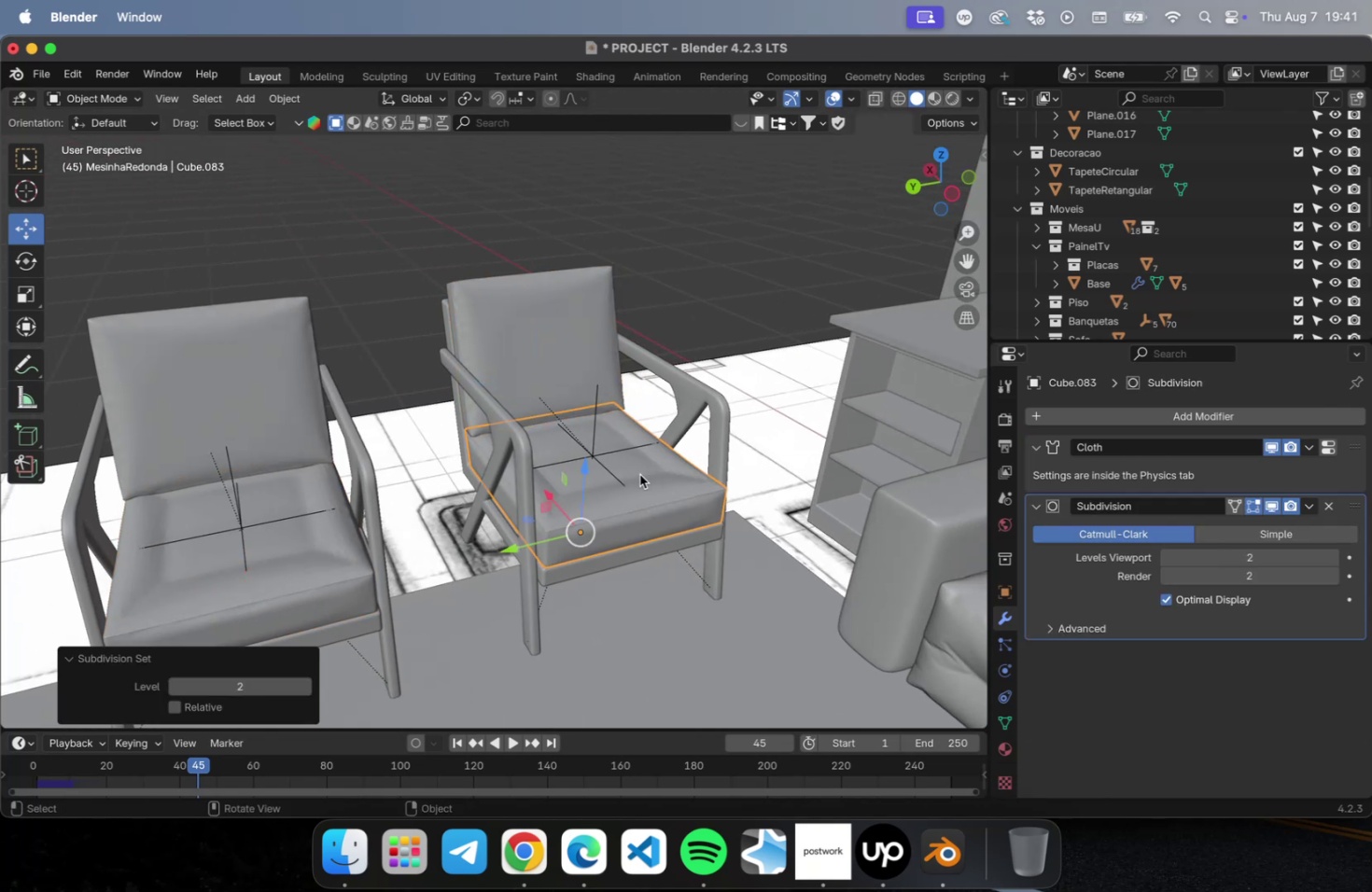 
scroll: coordinate [568, 475], scroll_direction: down, amount: 7.0
 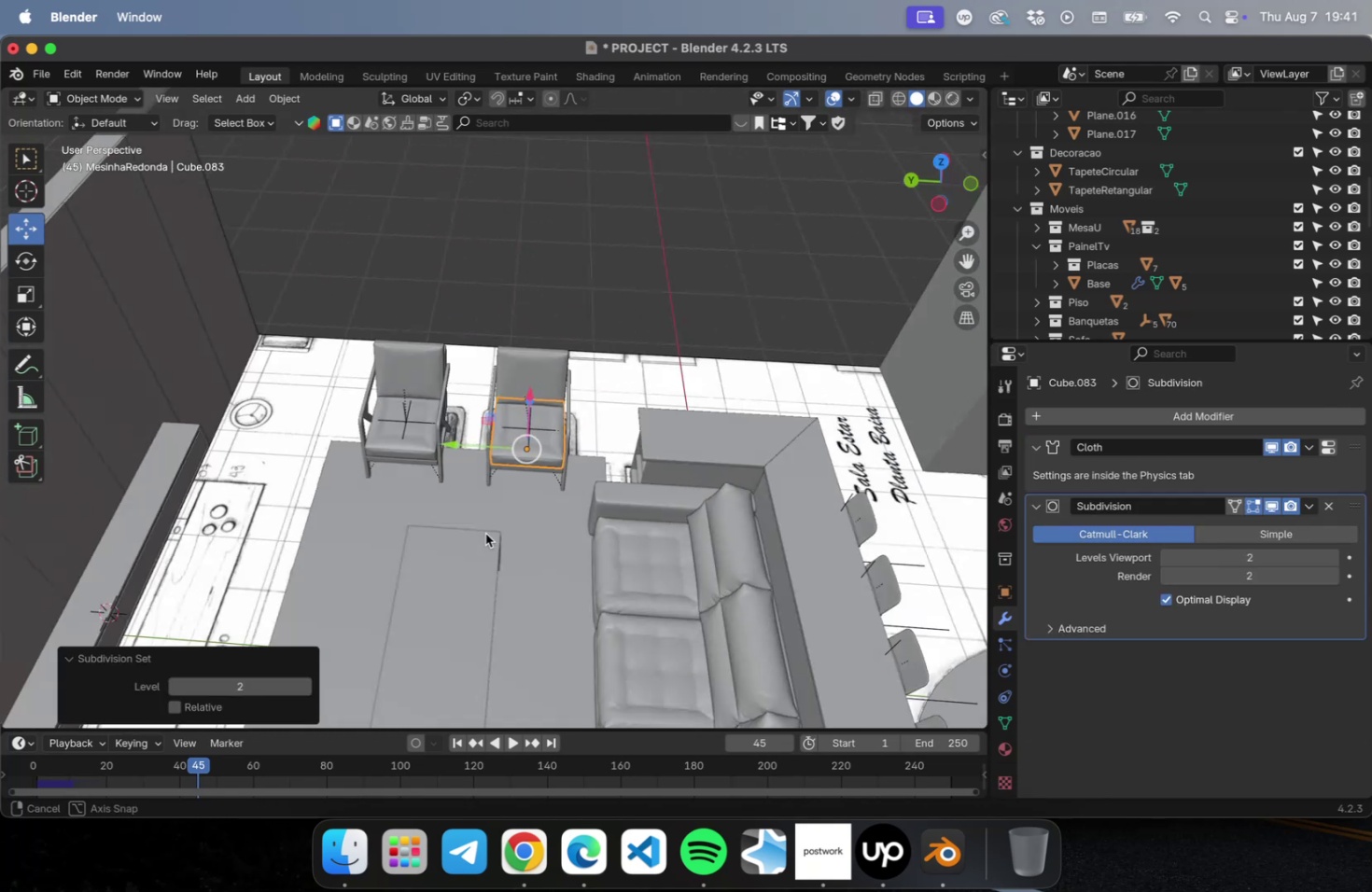 
hold_key(key=ShiftLeft, duration=0.69)
 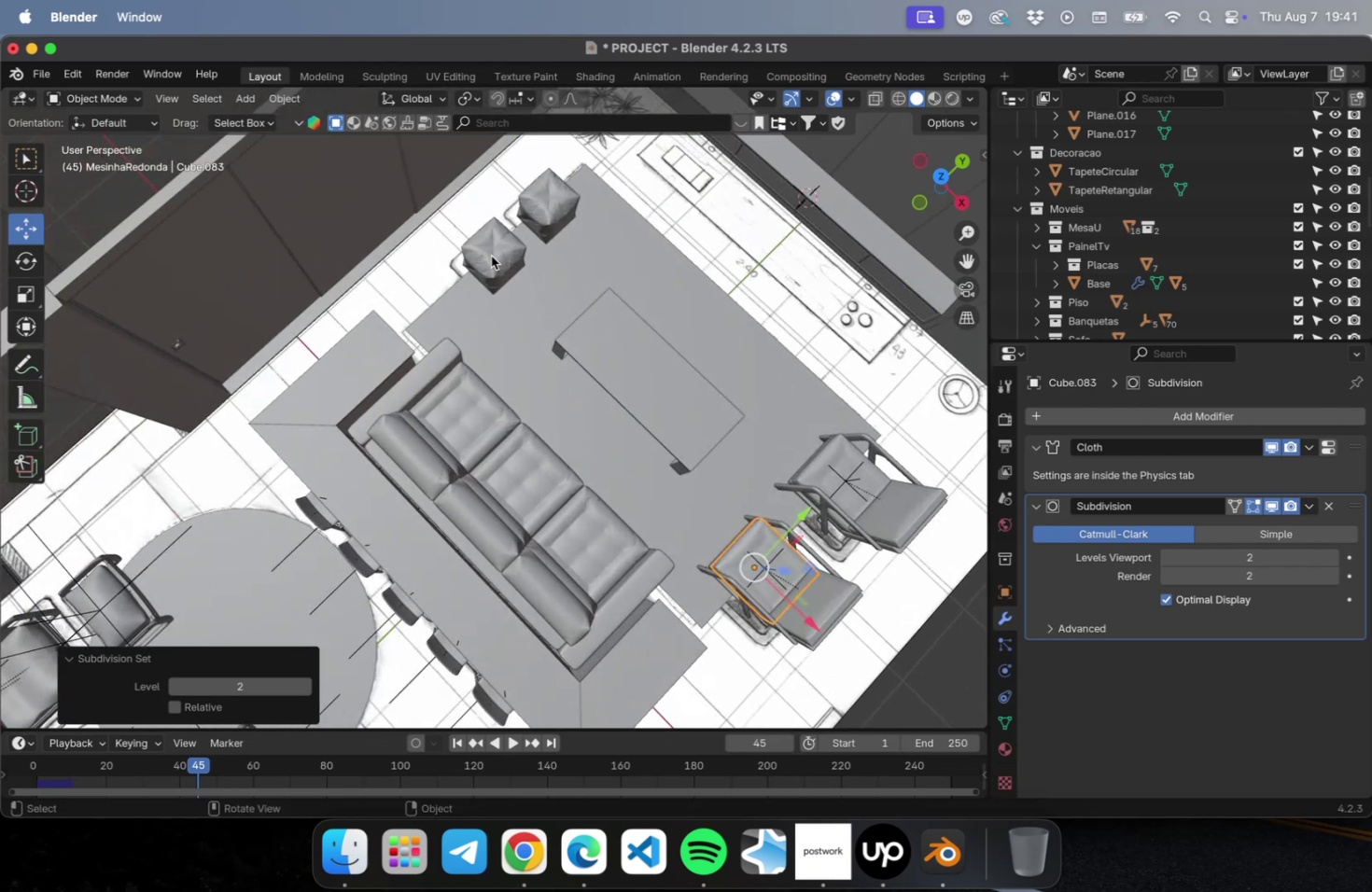 
scroll: coordinate [493, 264], scroll_direction: up, amount: 36.0
 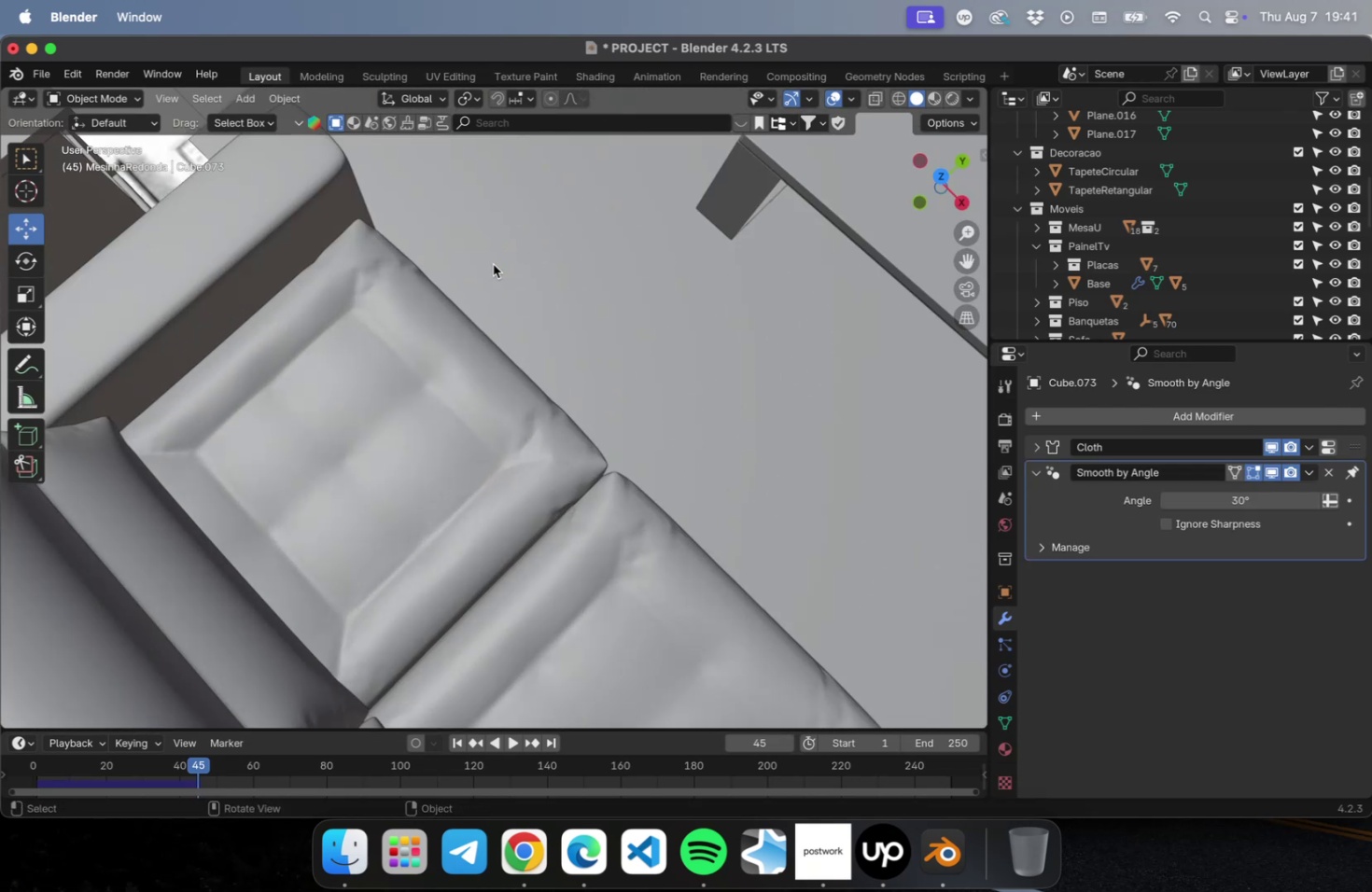 
hold_key(key=ShiftLeft, duration=1.67)
 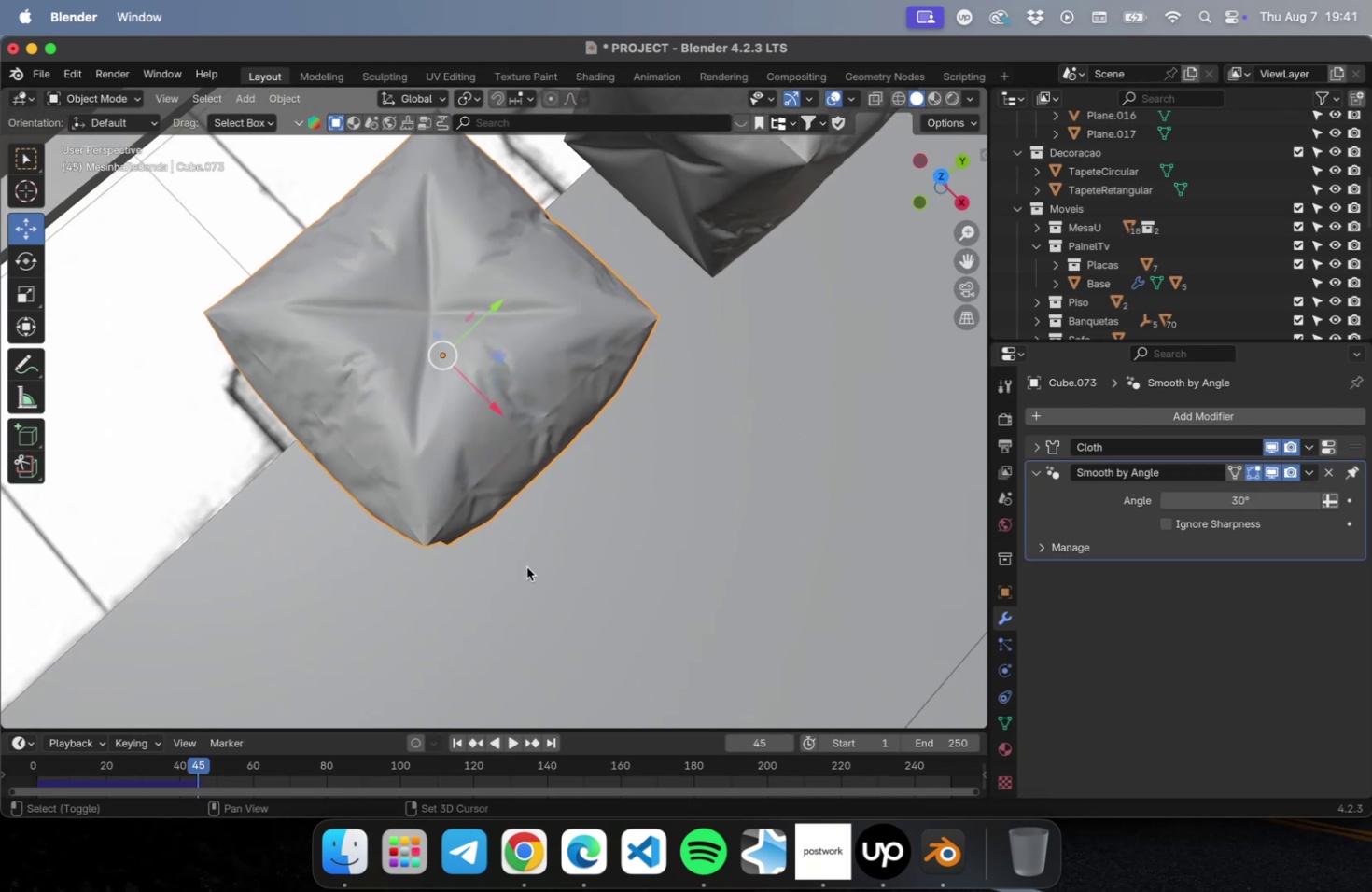 
scroll: coordinate [515, 529], scroll_direction: down, amount: 1.0
 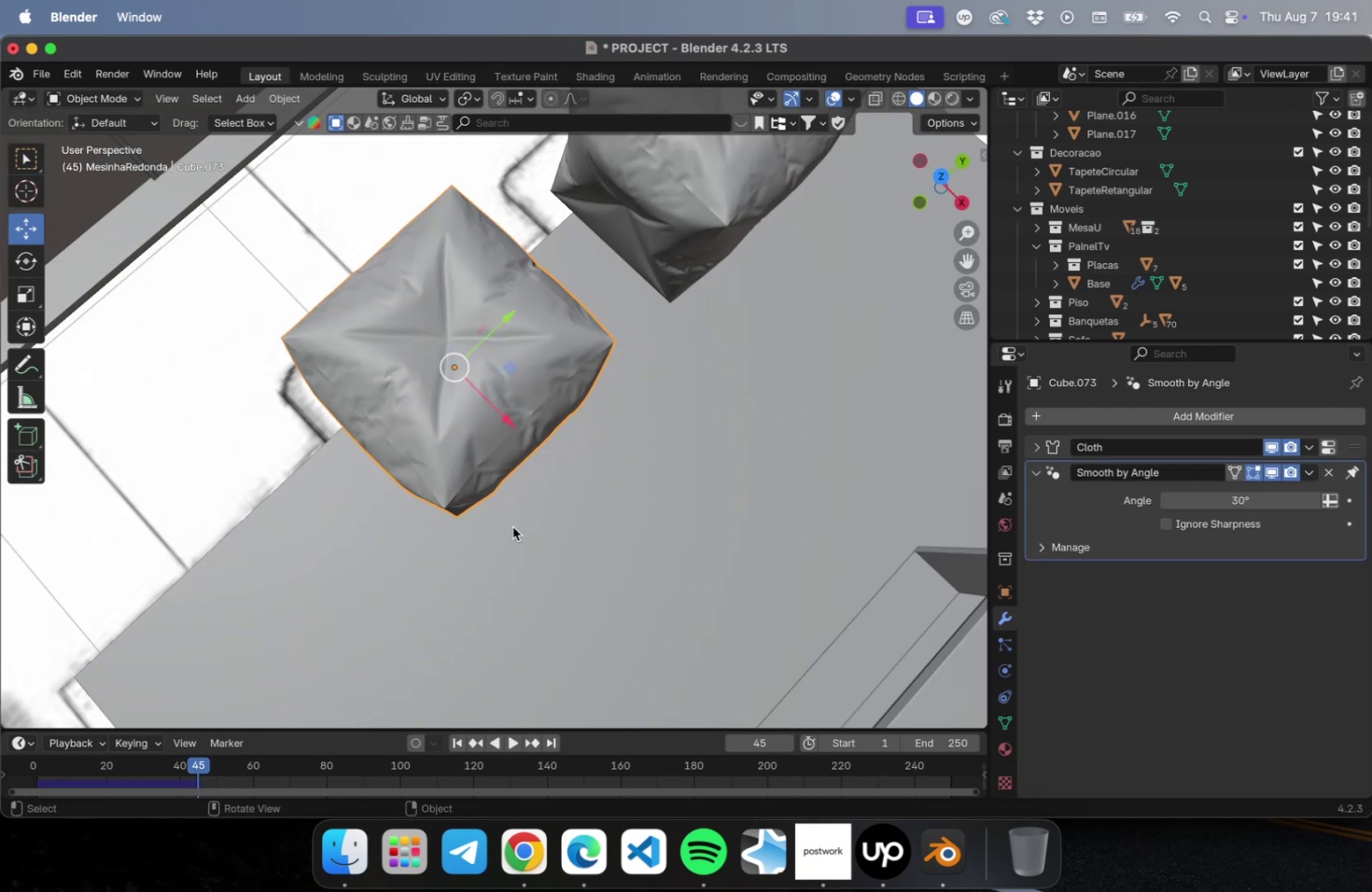 
key(Meta+2)
 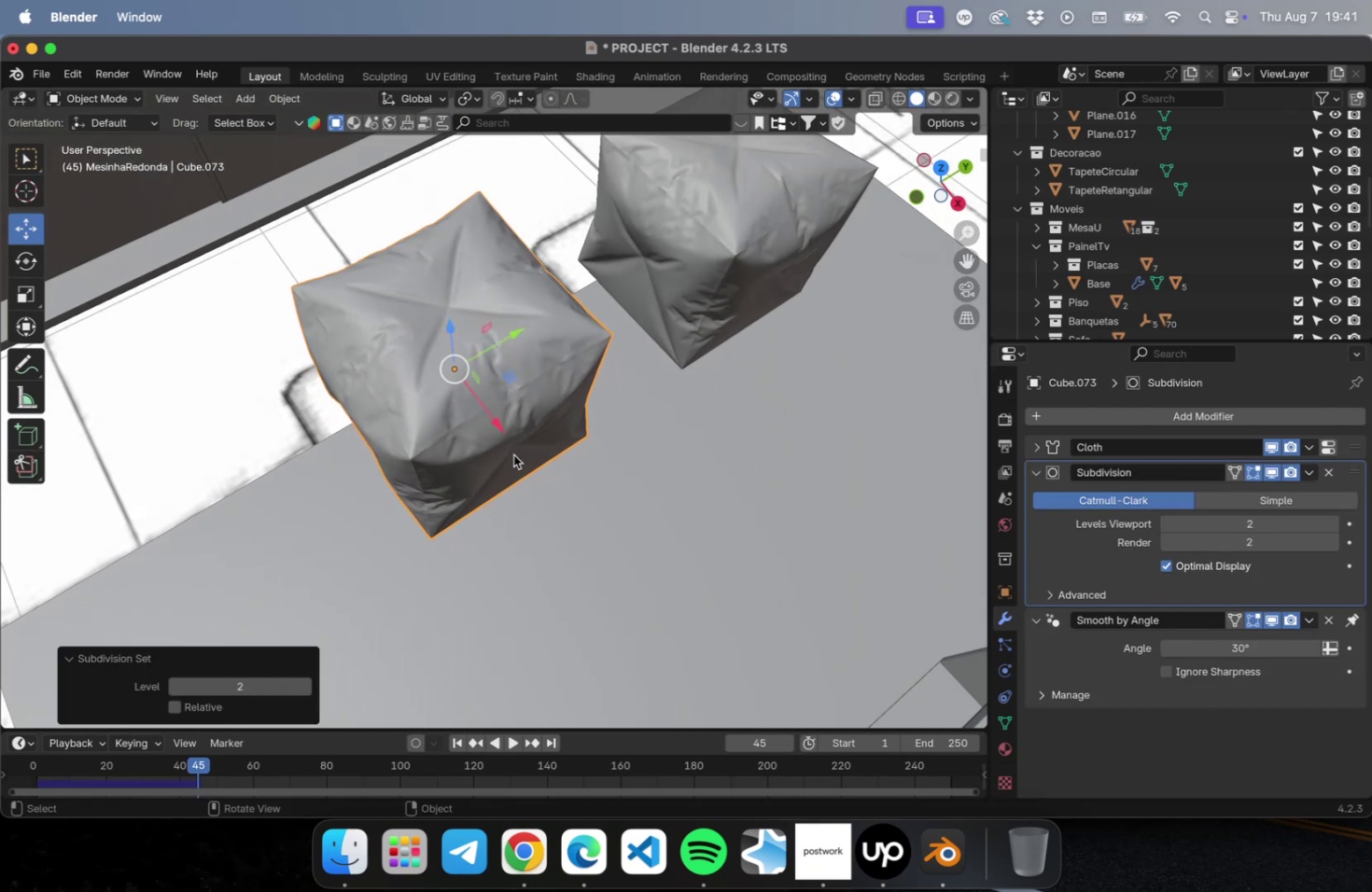 
left_click([746, 191])
 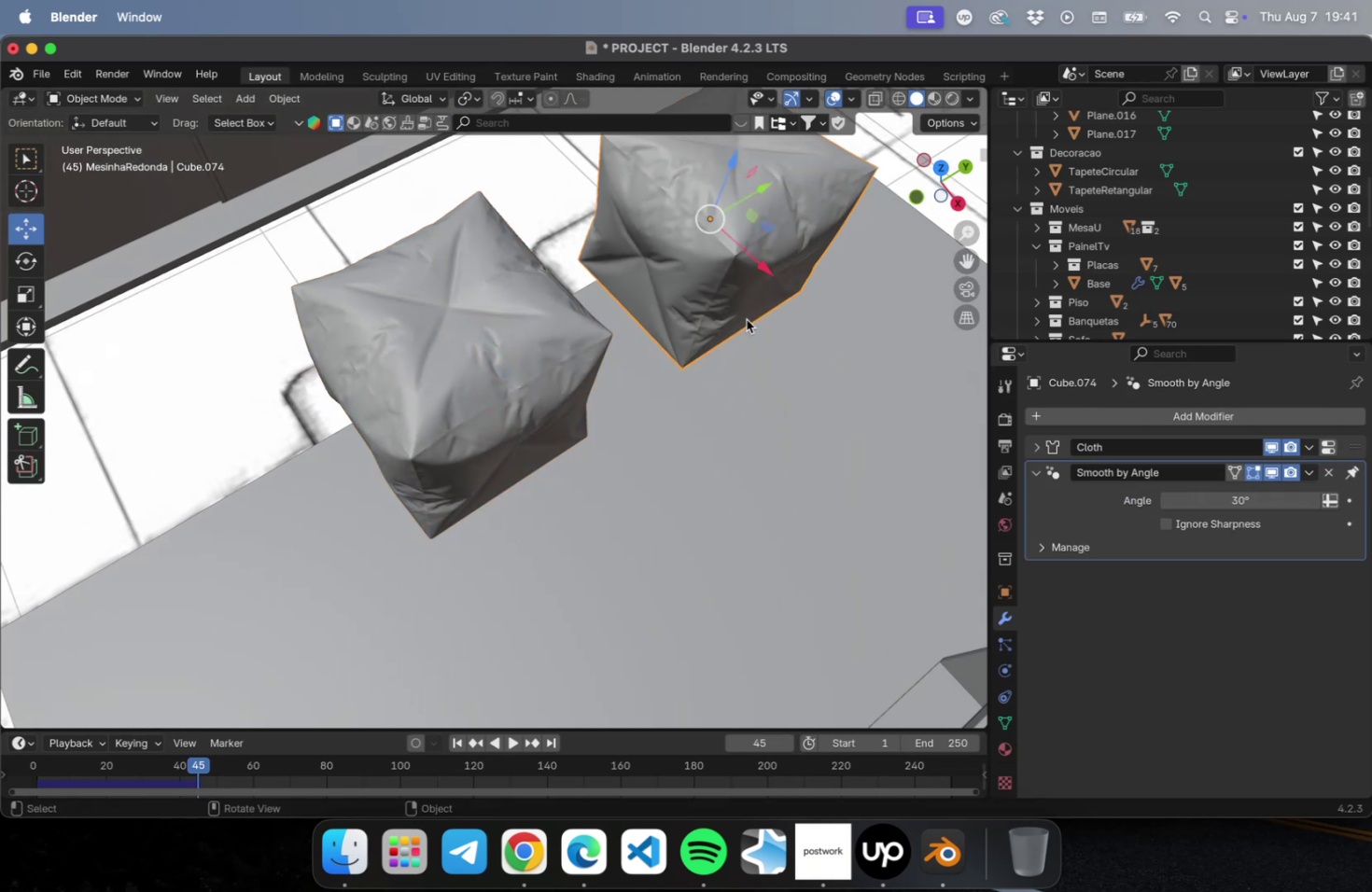 
key(Meta+2)
 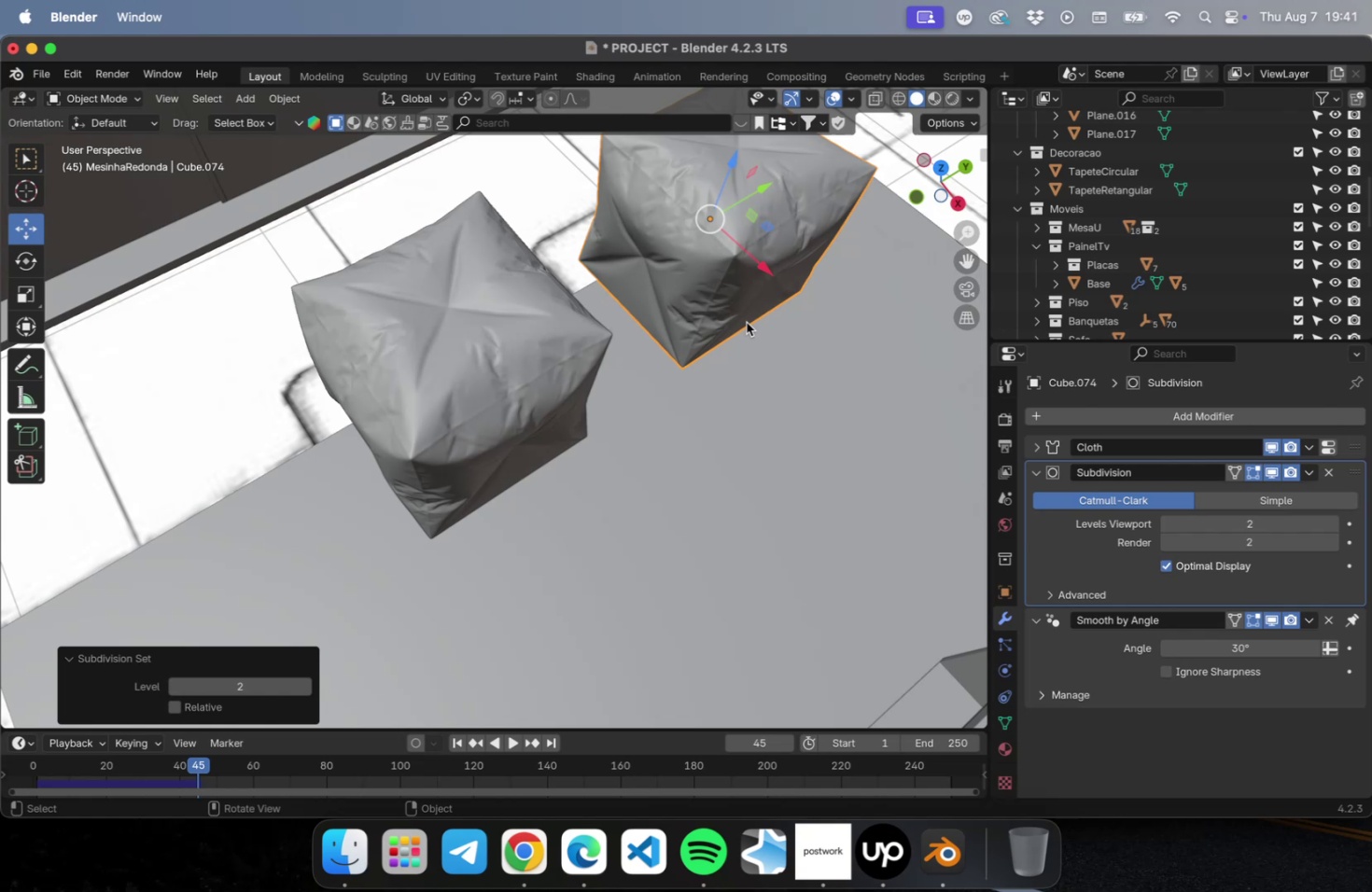 
scroll: coordinate [746, 324], scroll_direction: down, amount: 19.0
 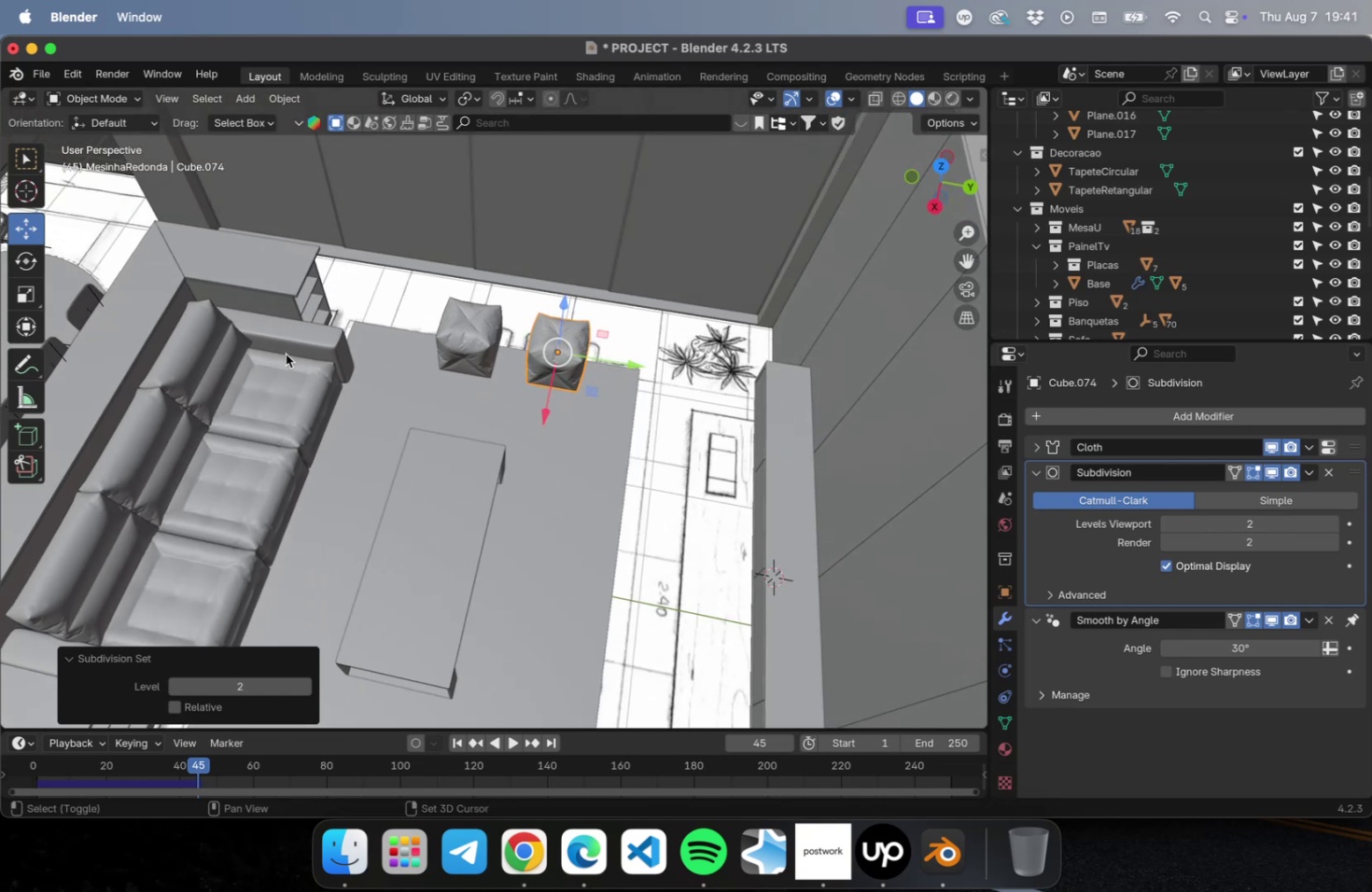 
hold_key(key=ShiftLeft, duration=0.75)
 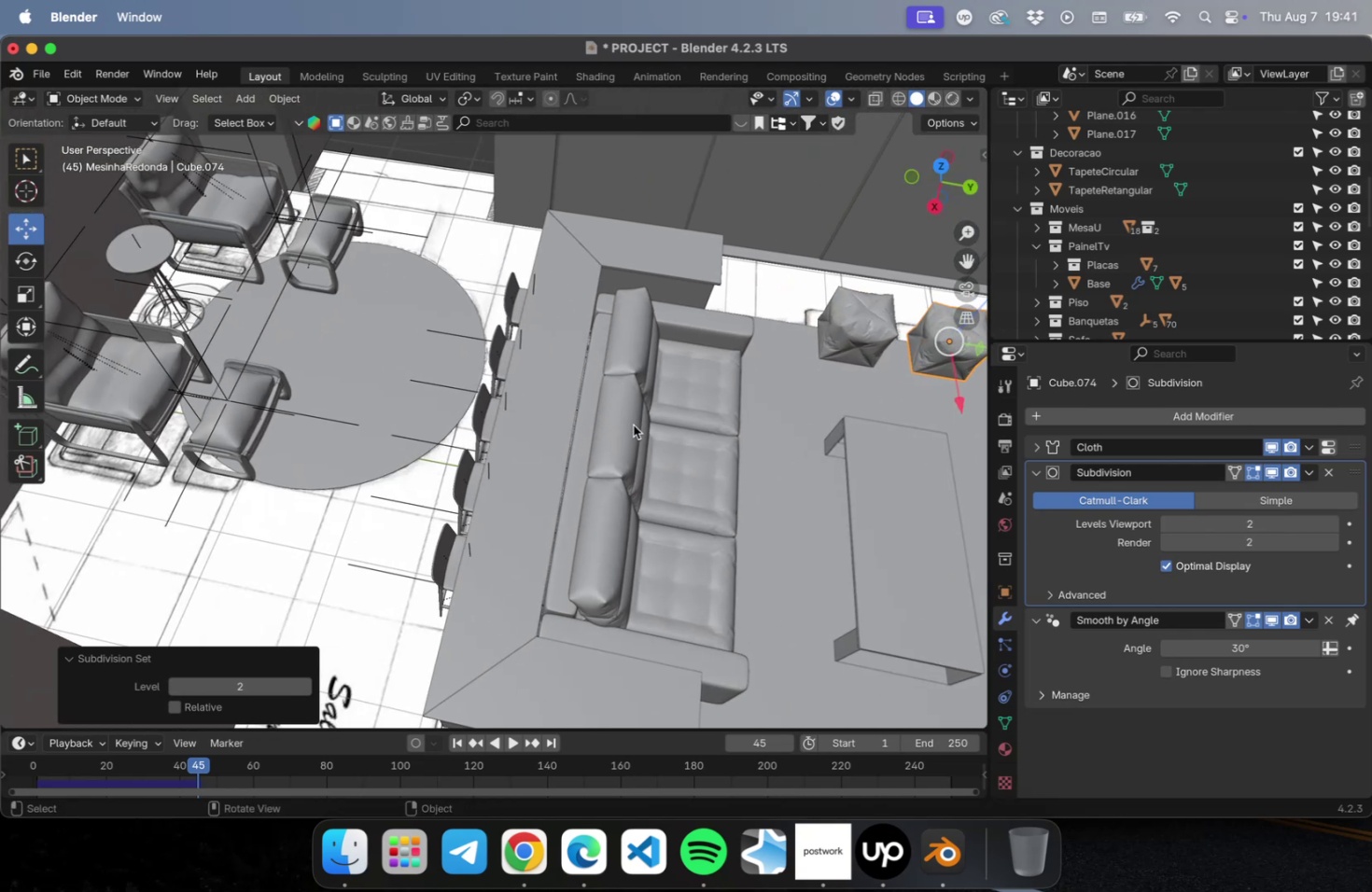 
left_click([632, 425])
 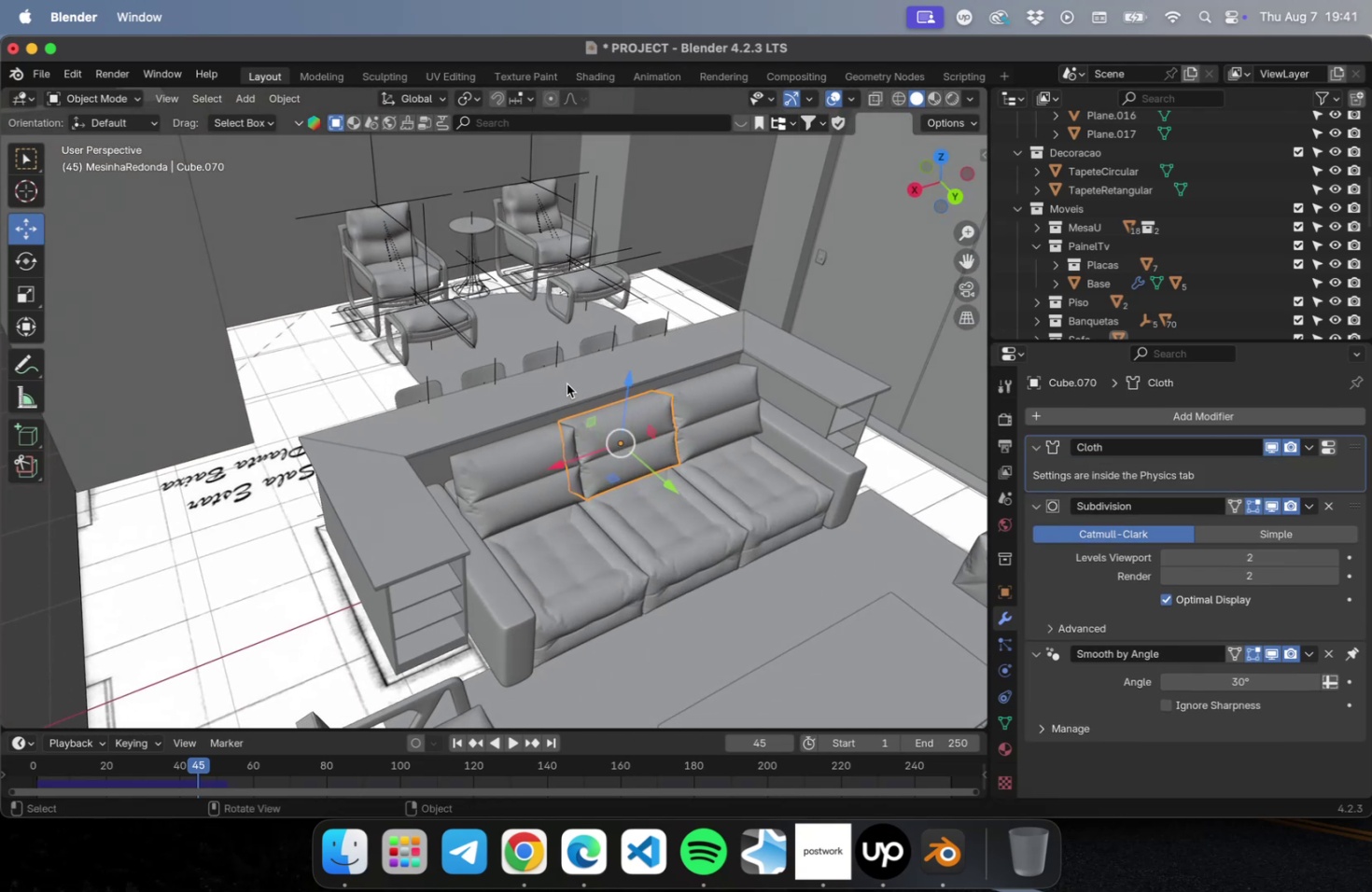 
wait(6.12)
 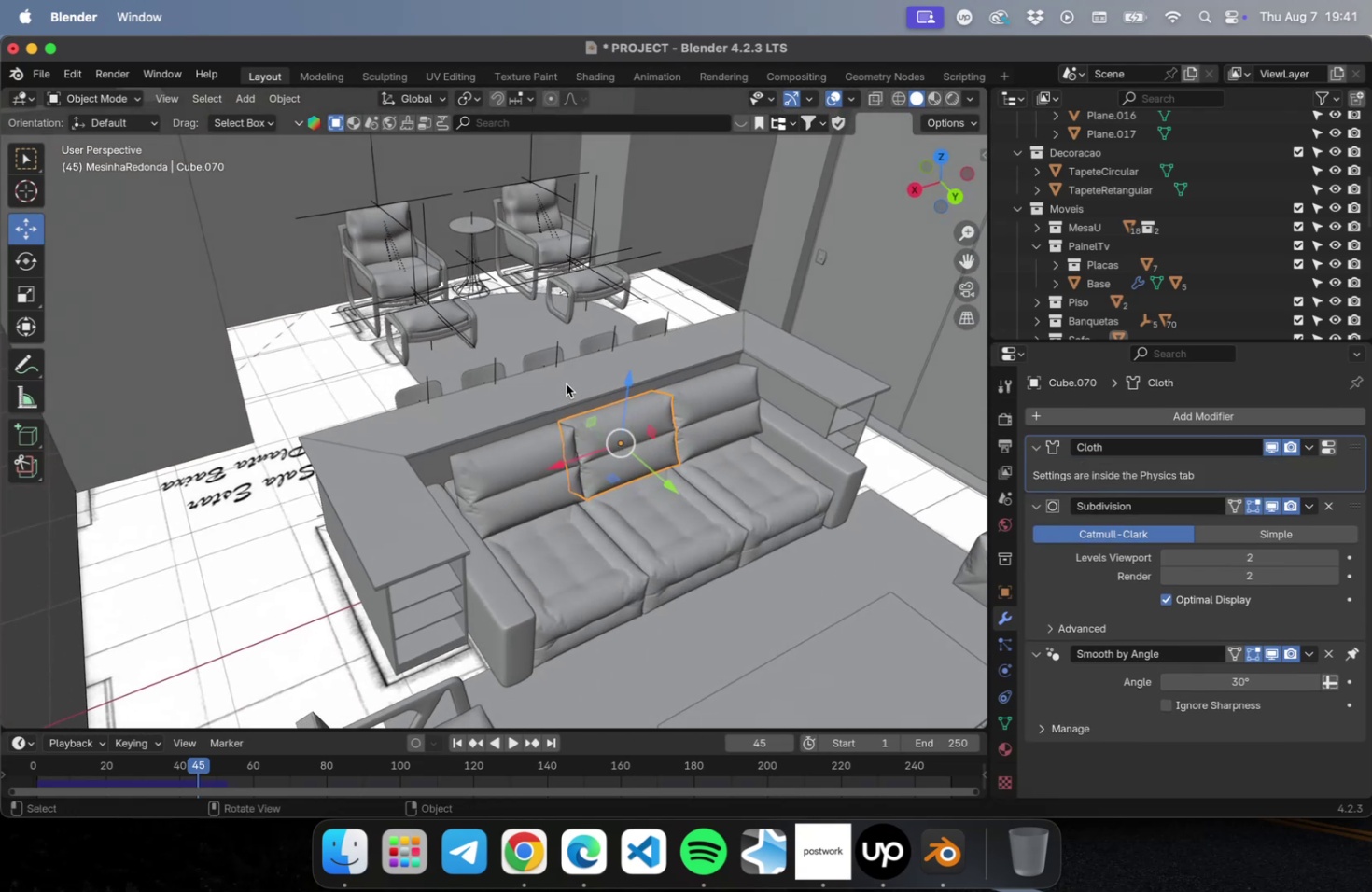 
key(Meta+S)
 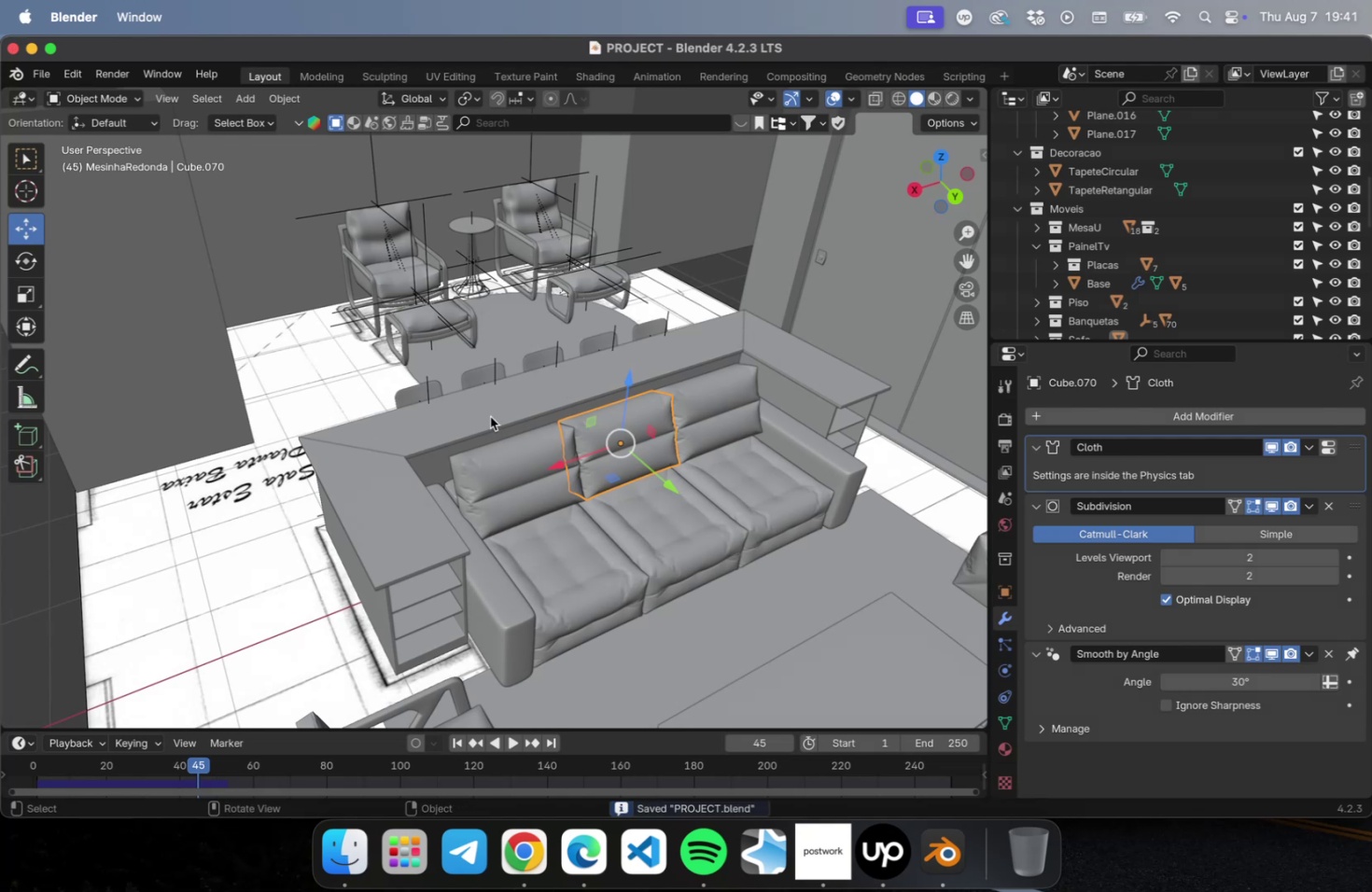 
wait(5.08)
 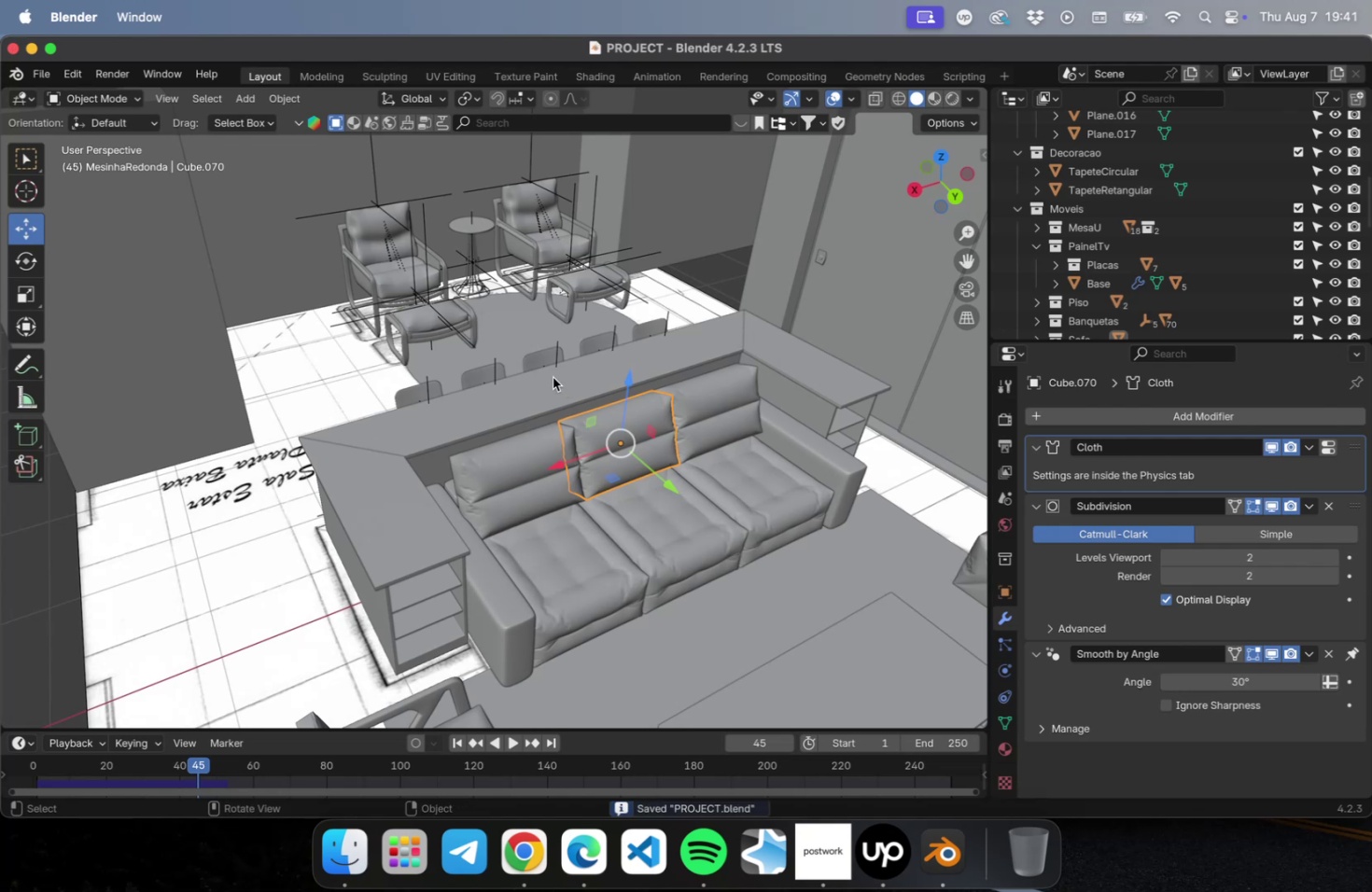 
hold_key(key=ShiftLeft, duration=0.49)
 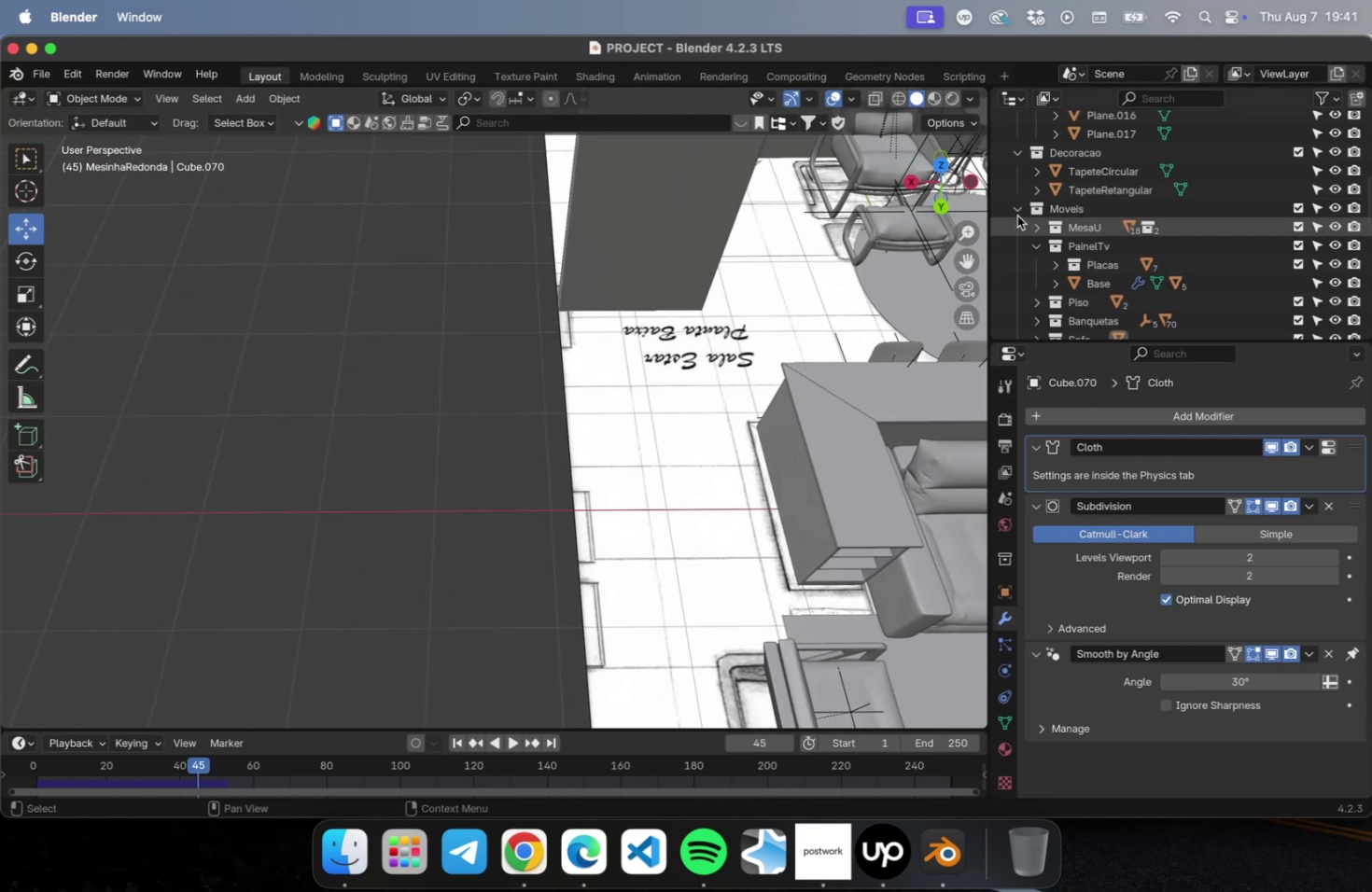 
left_click([1013, 213])
 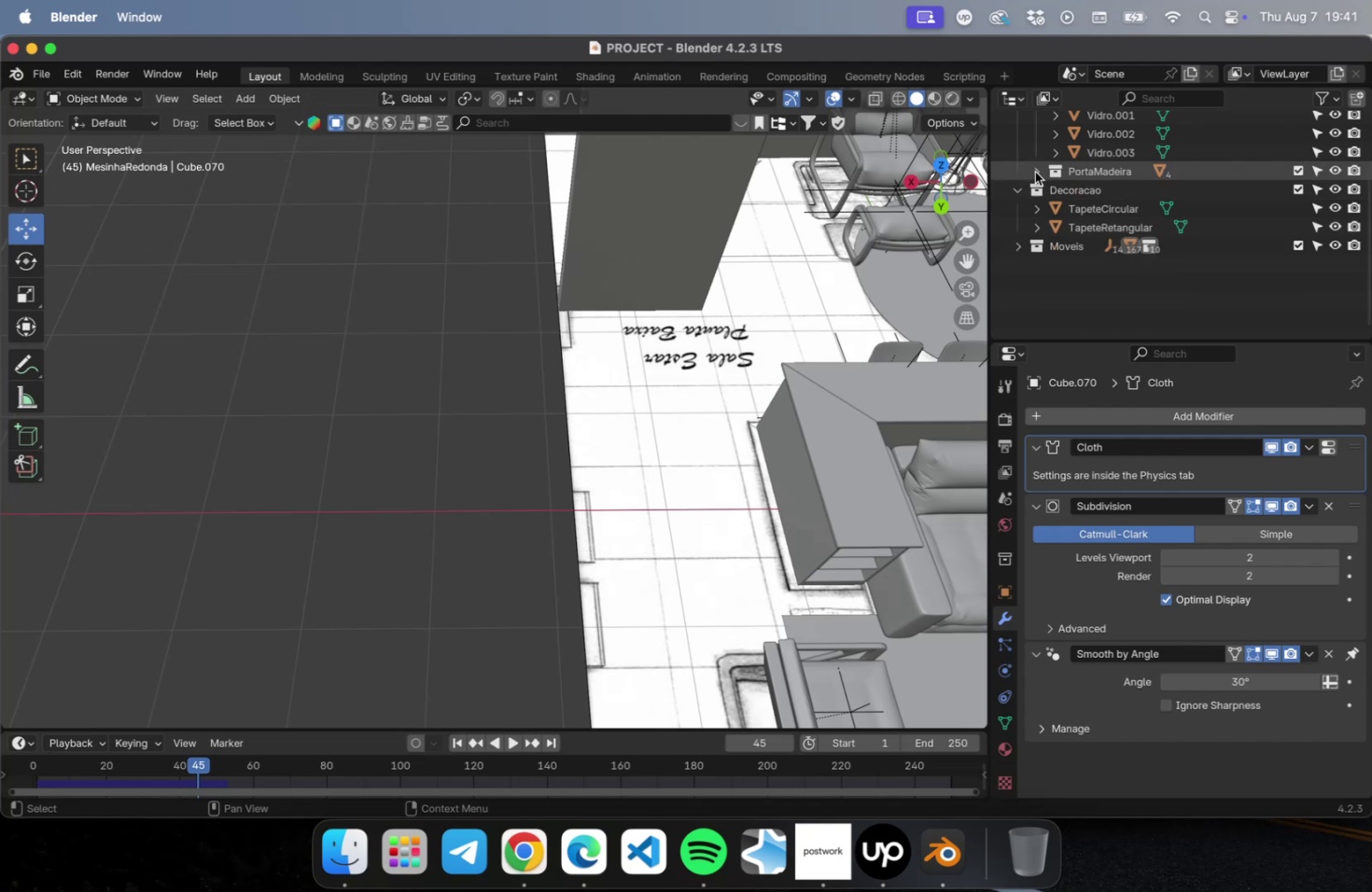 
left_click([1034, 172])
 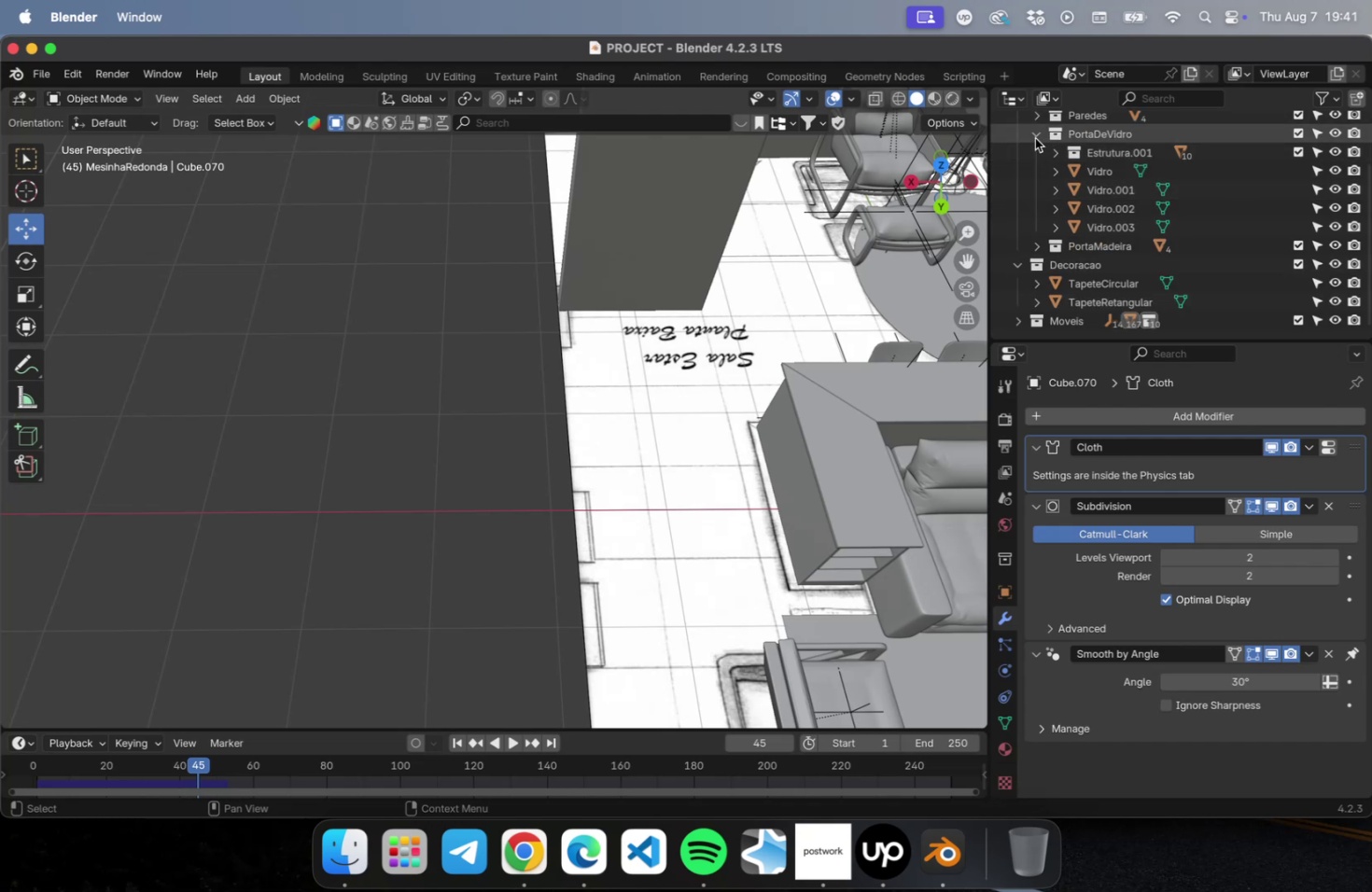 
left_click([1034, 138])
 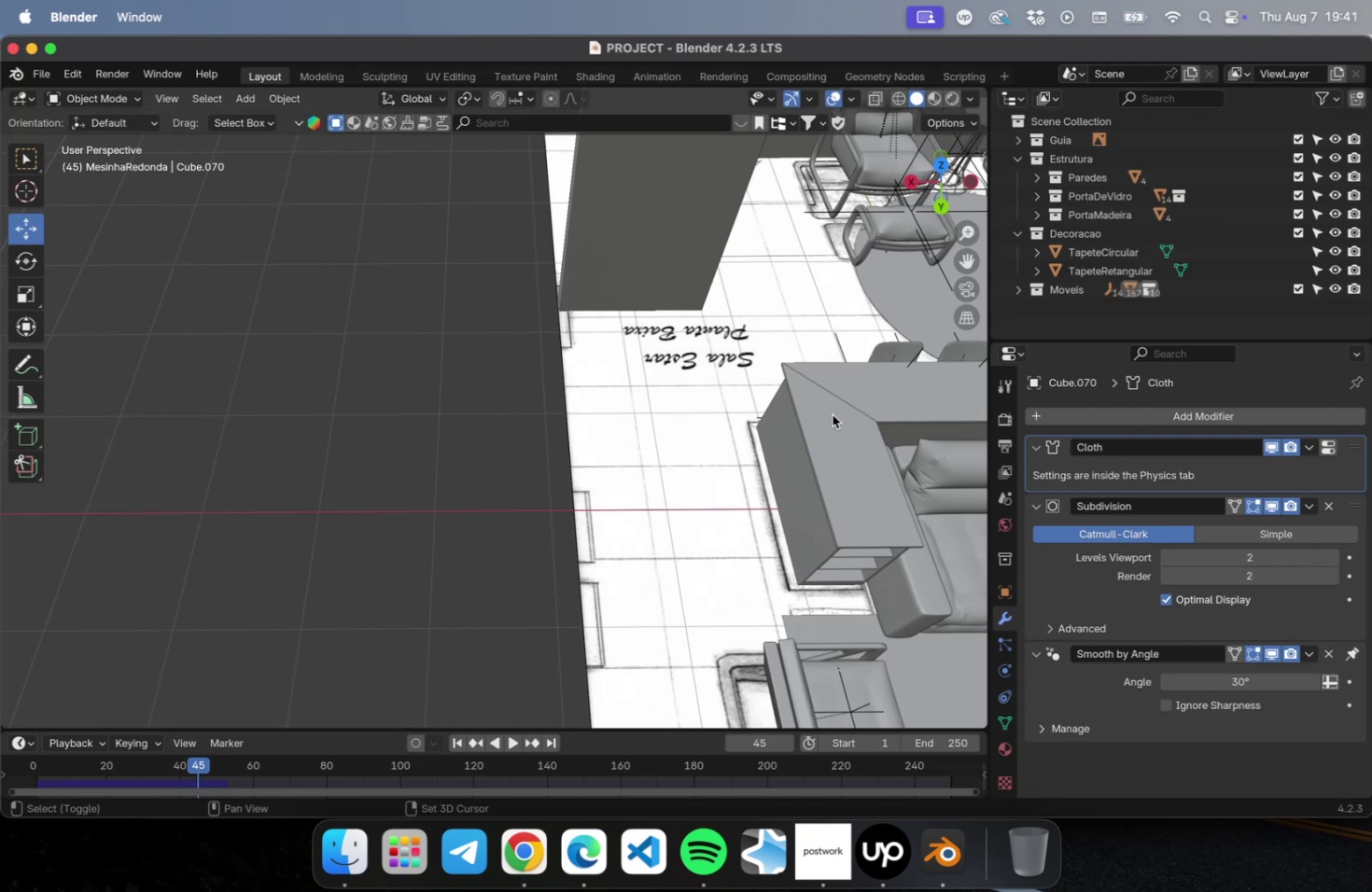 
key(Shift+ShiftLeft)
 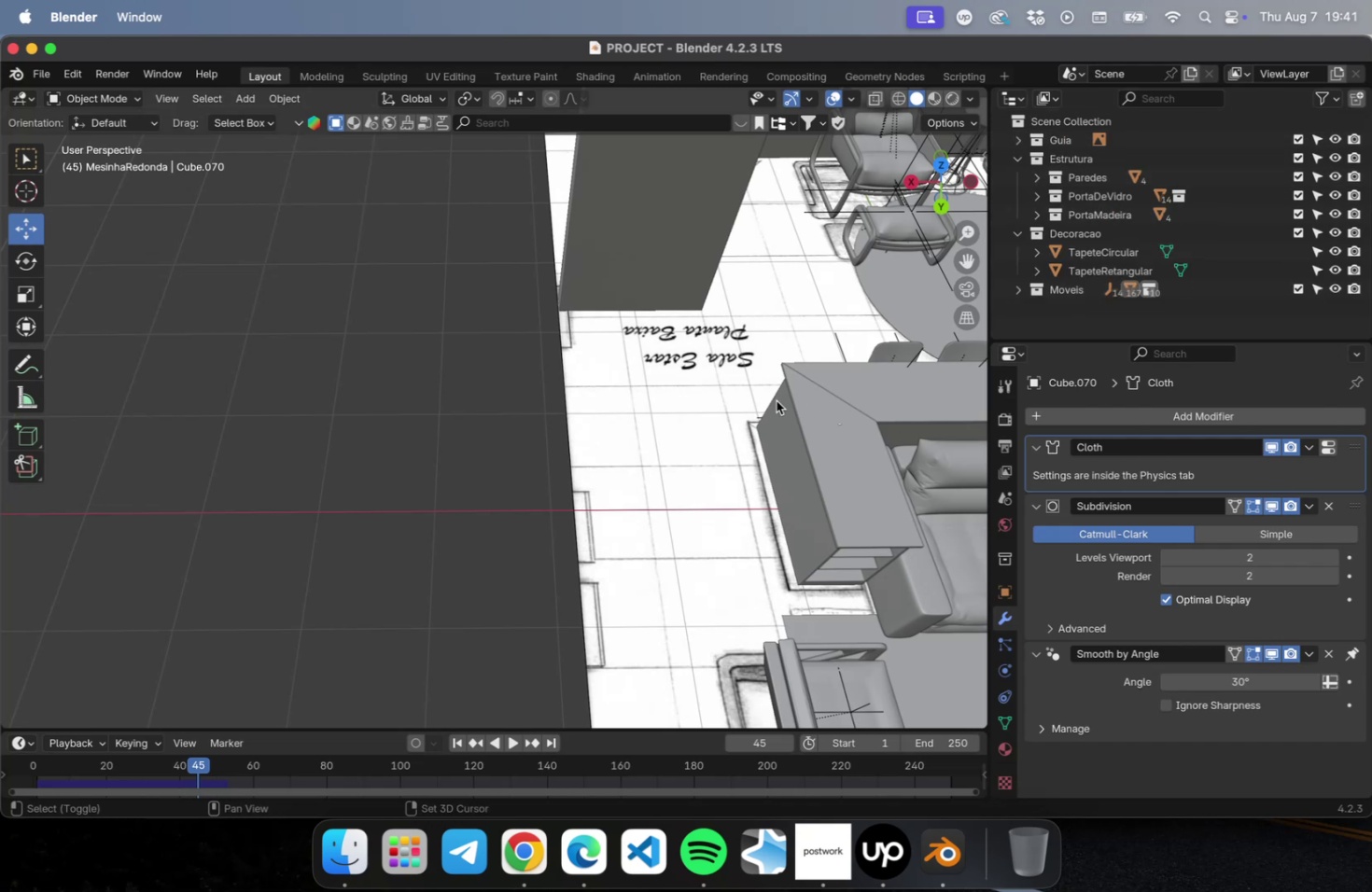 
hold_key(key=ShiftLeft, duration=1.02)
 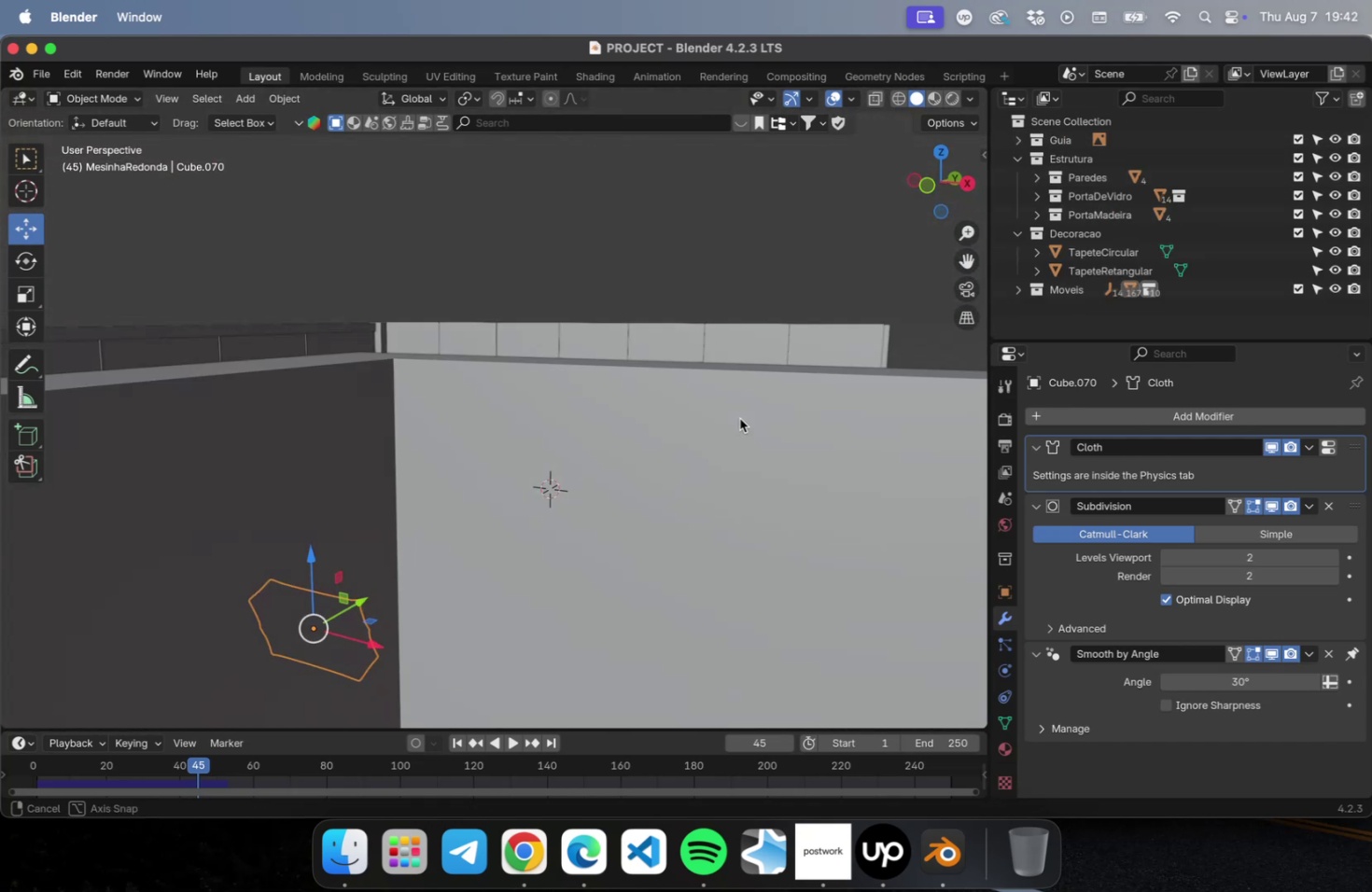 
left_click([771, 580])
 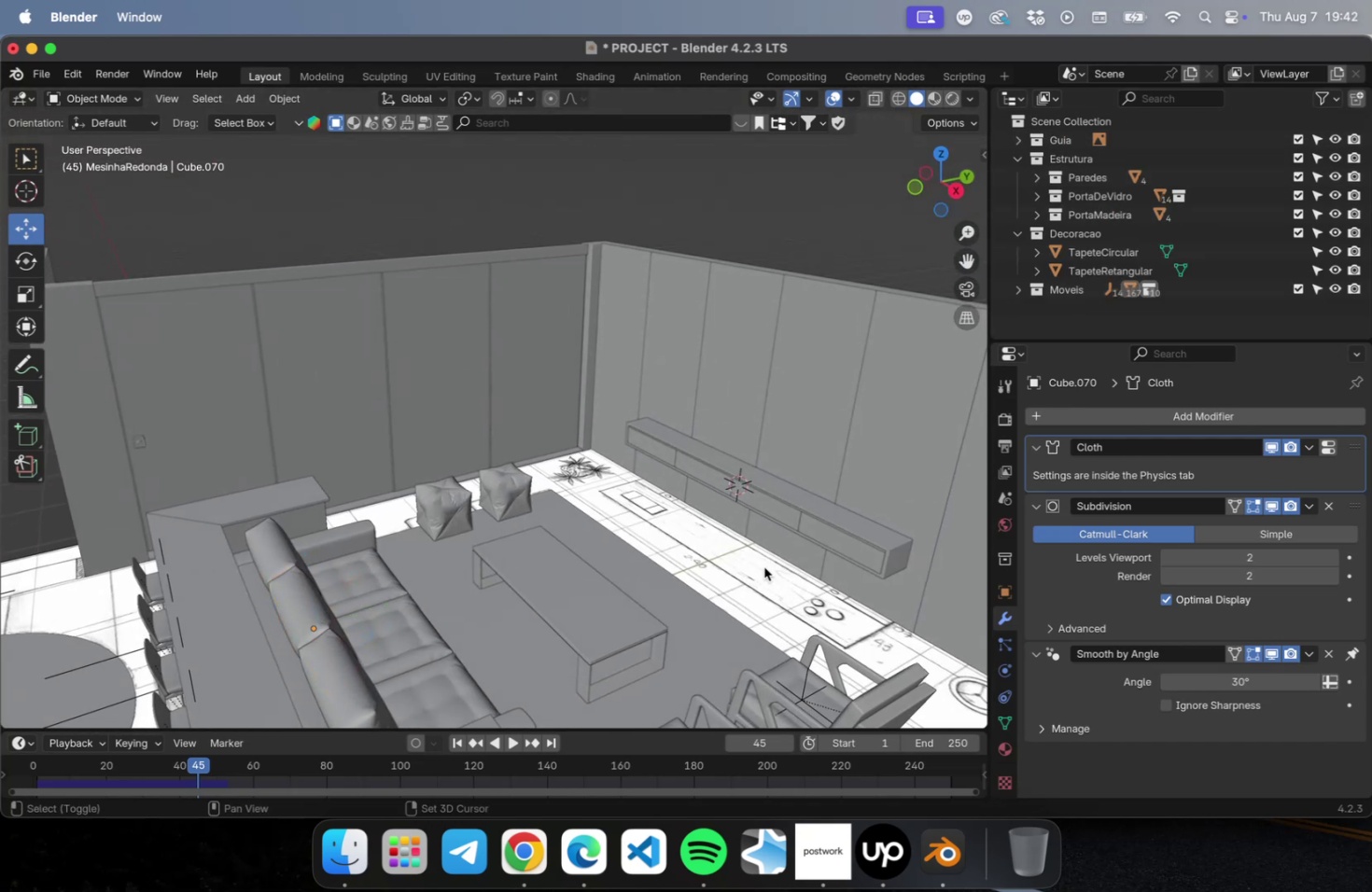 
hold_key(key=ShiftLeft, duration=0.82)
 